 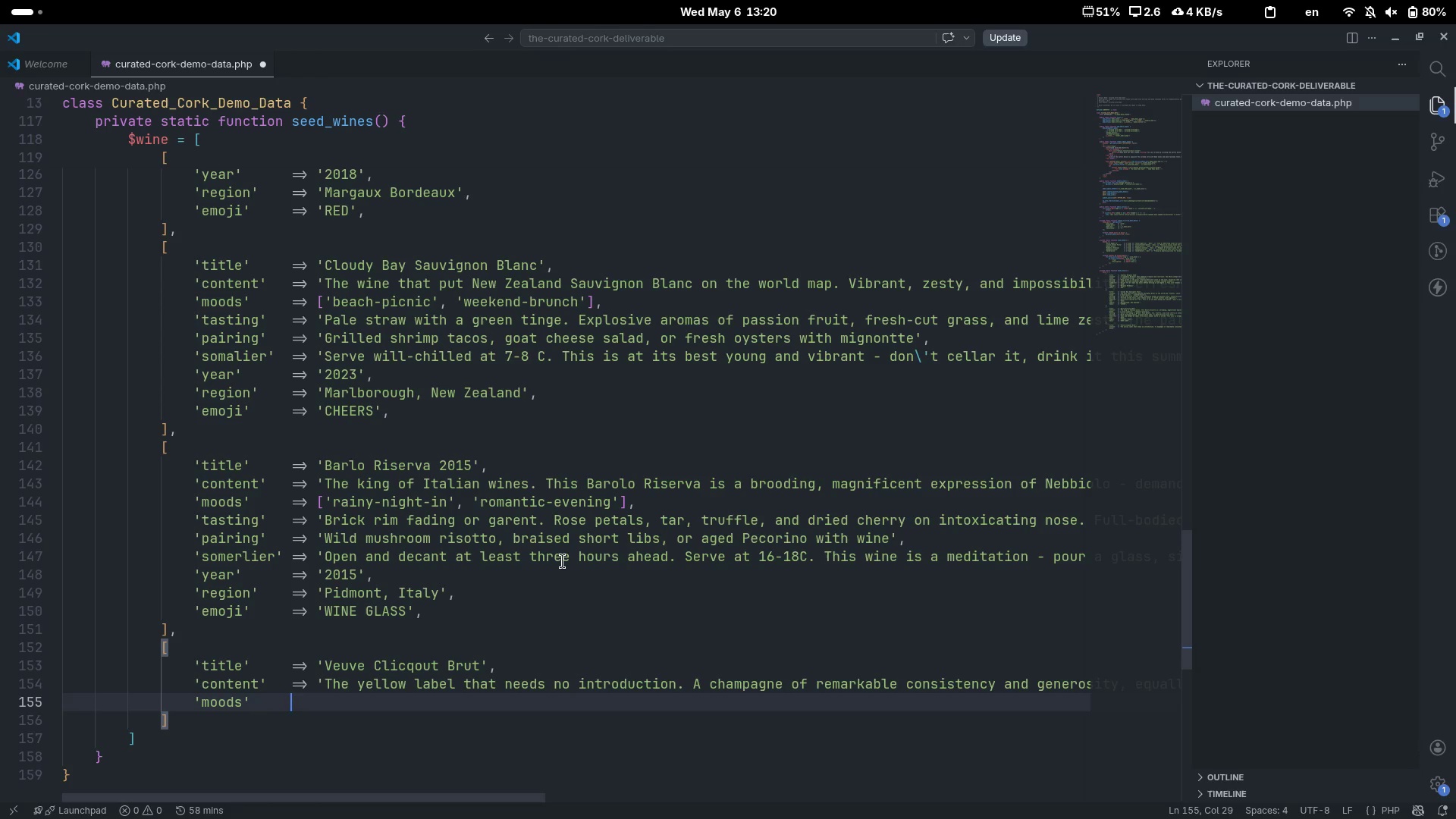 
key(Minus)
 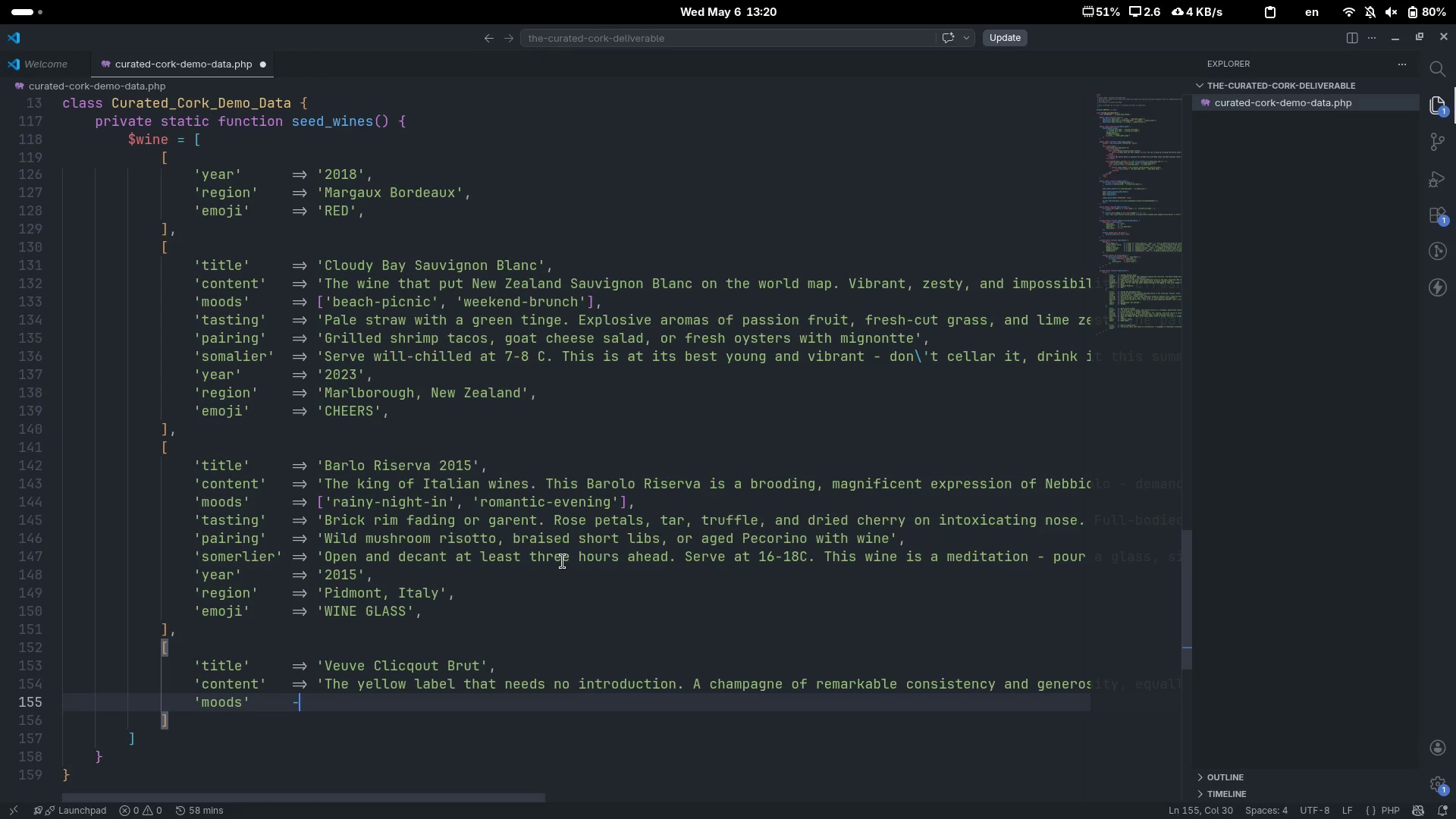 
key(Backspace)
 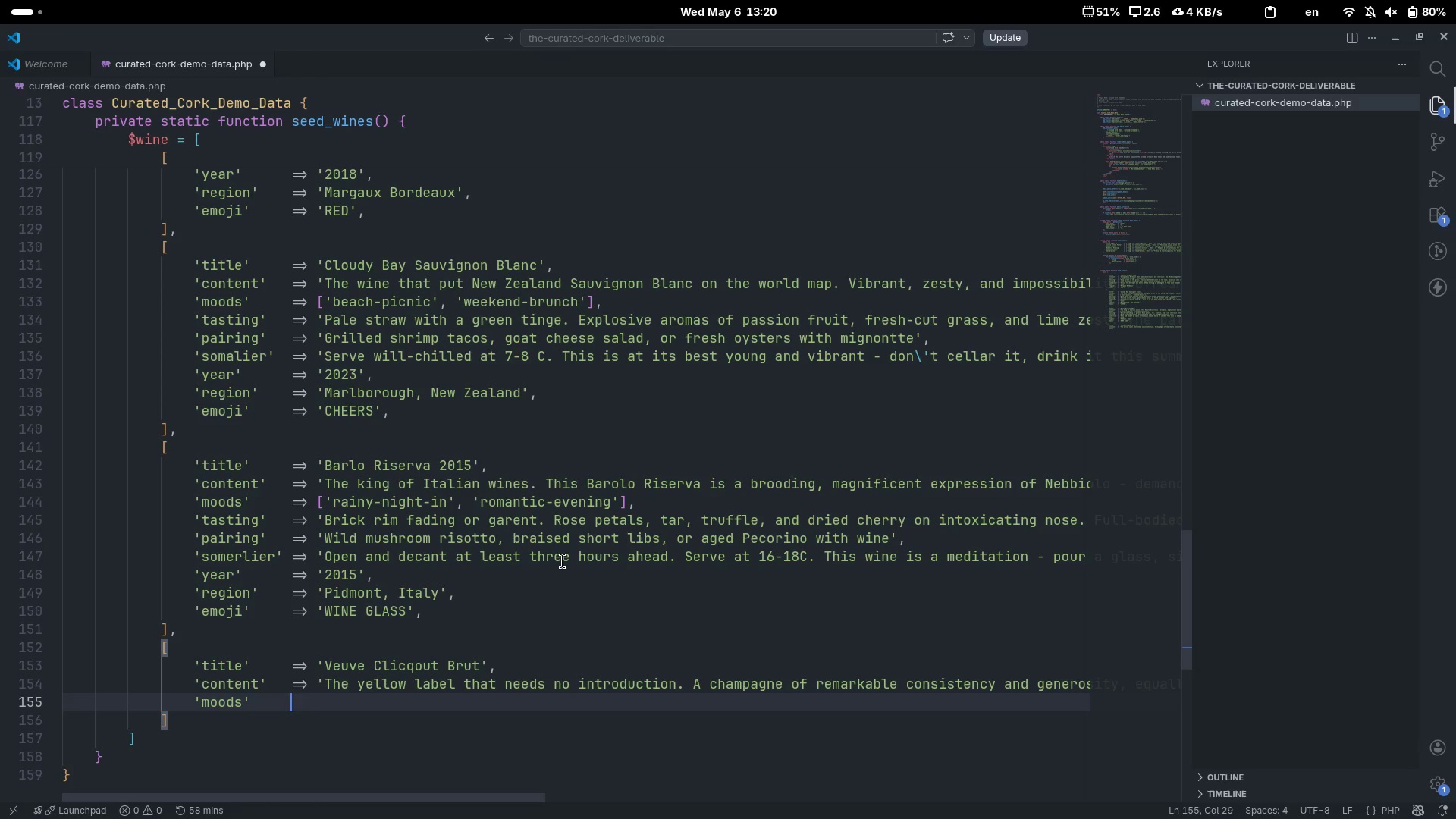 
key(Equal)
 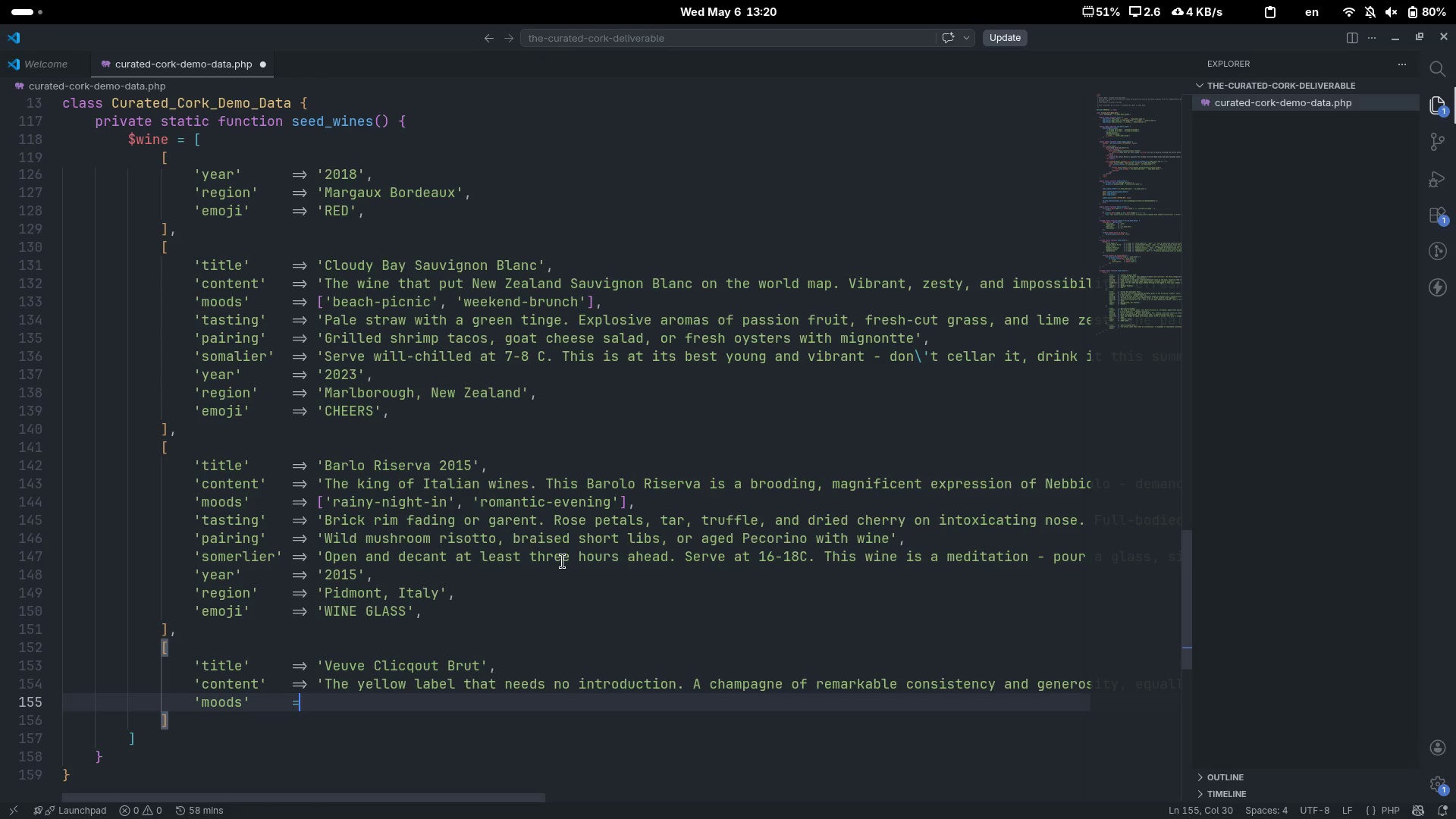 
key(Shift+Period)
 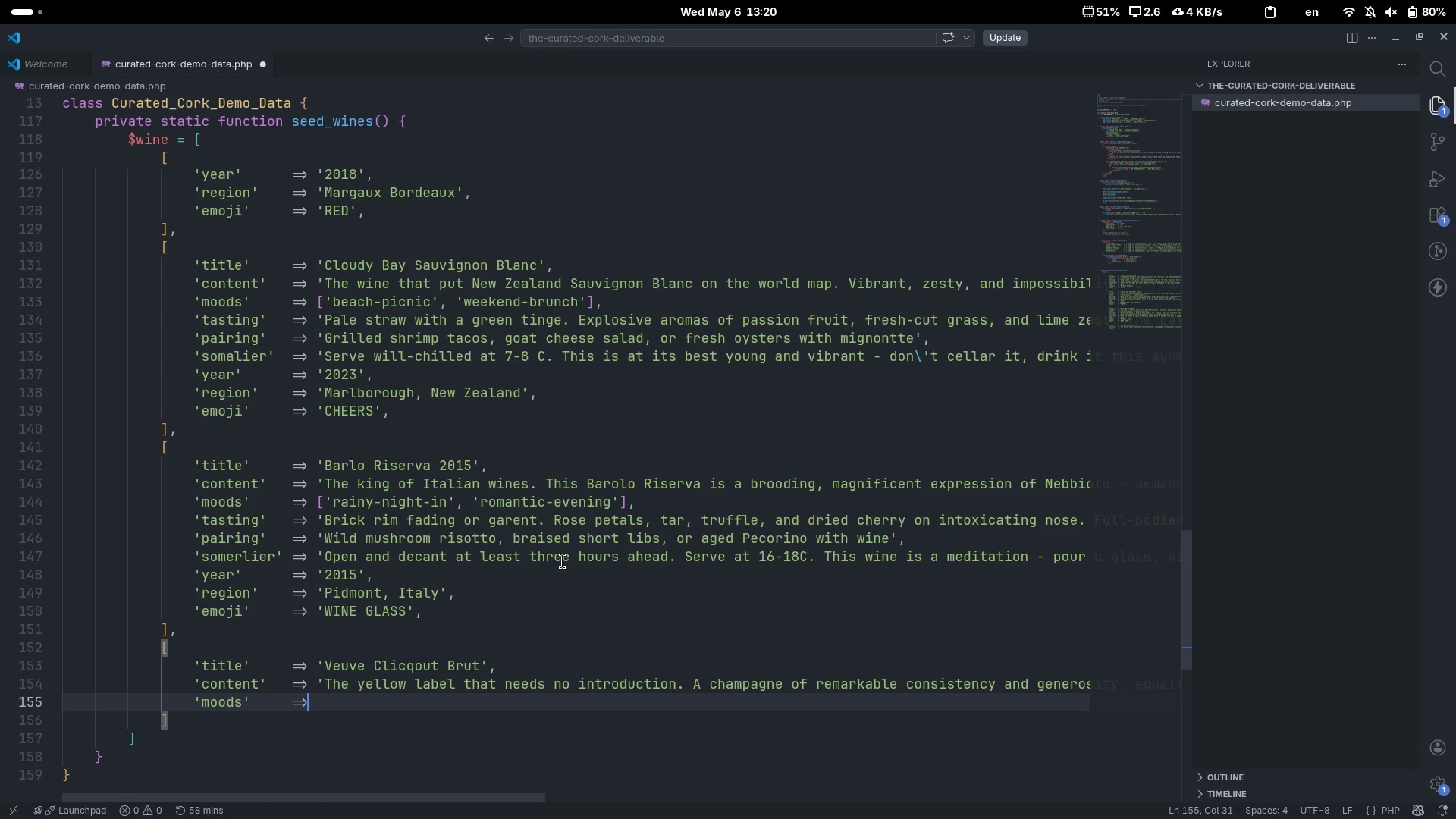 
key(Space)
 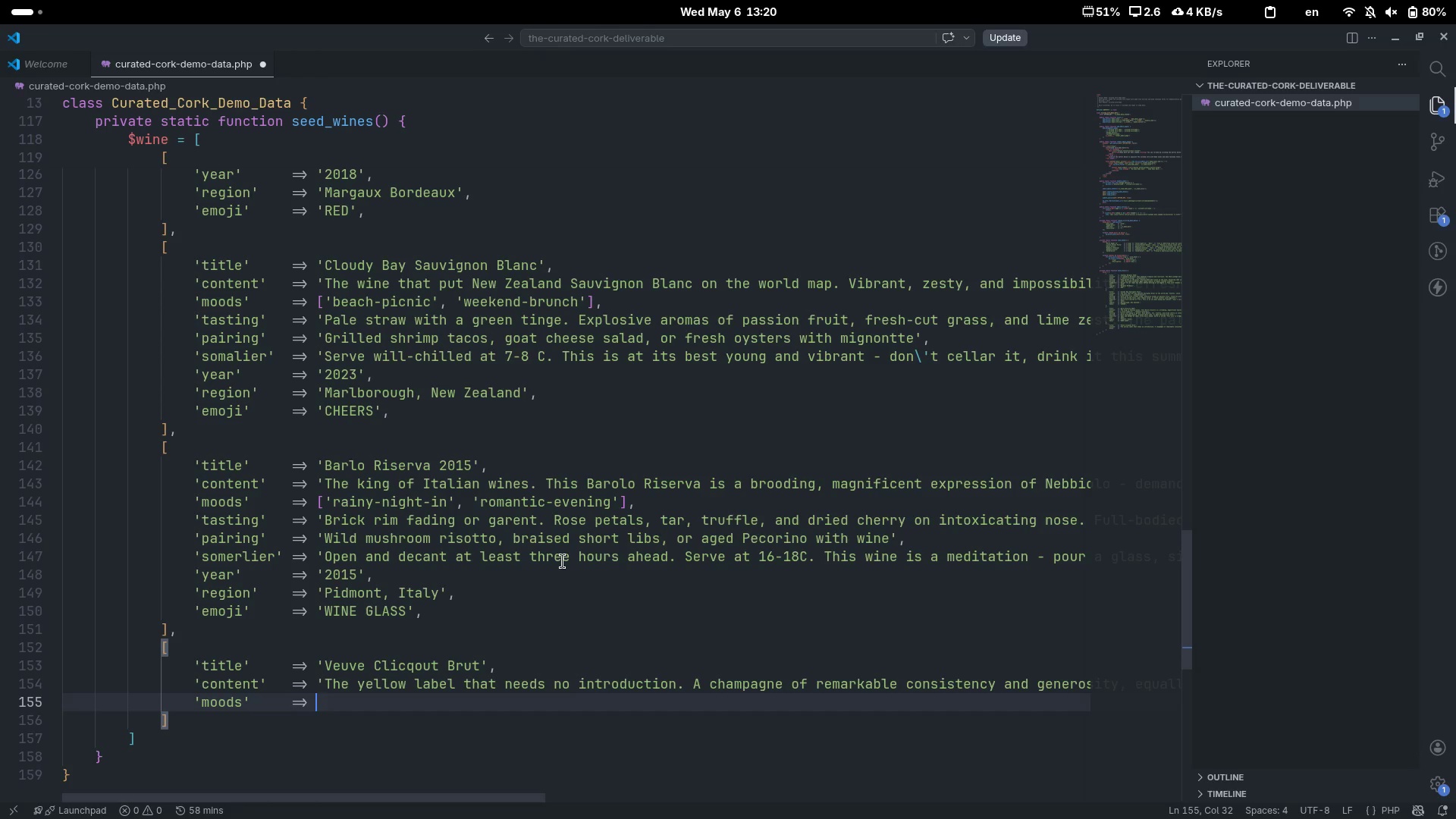 
key(Quote)
 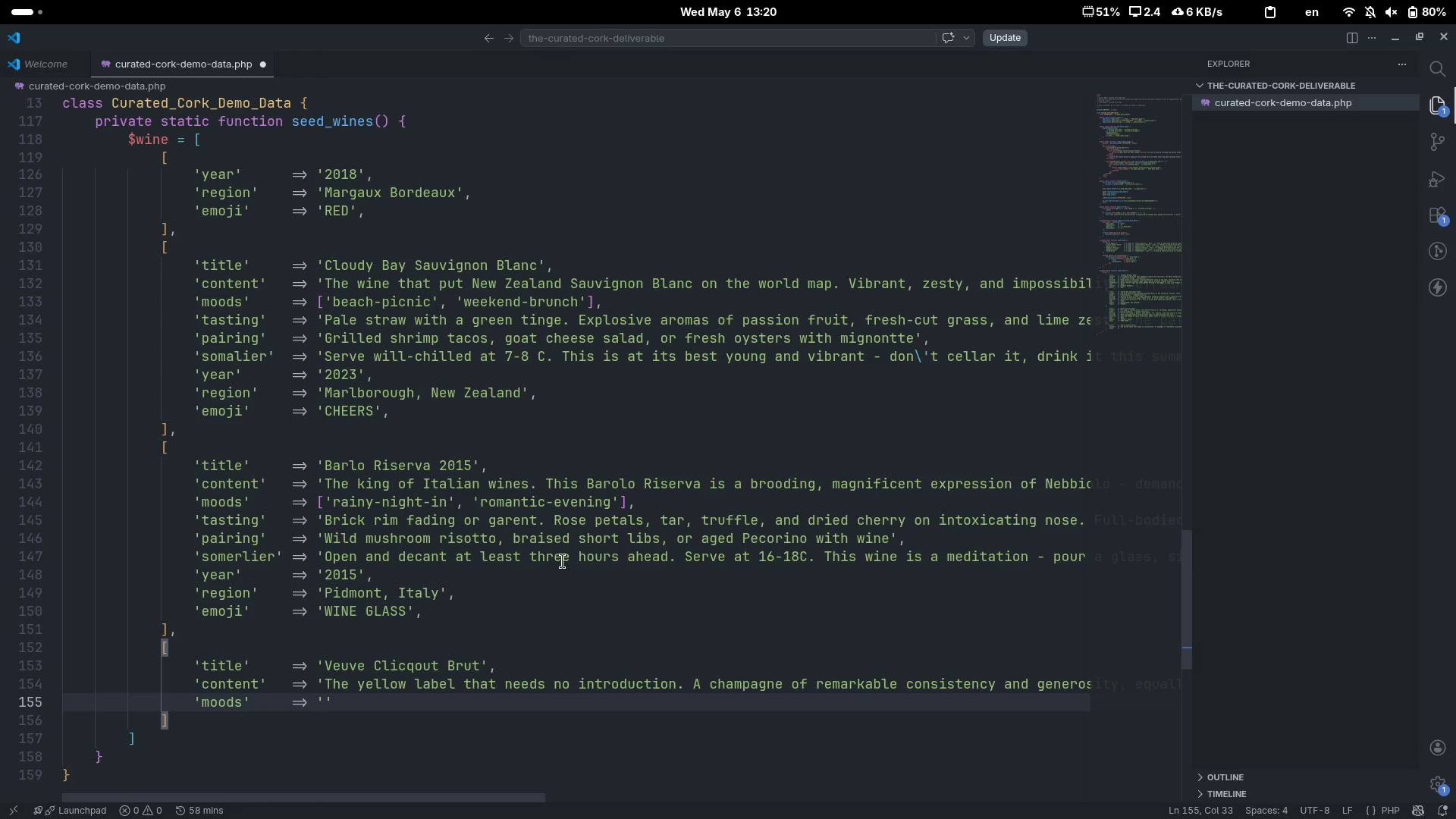 
wait(6.22)
 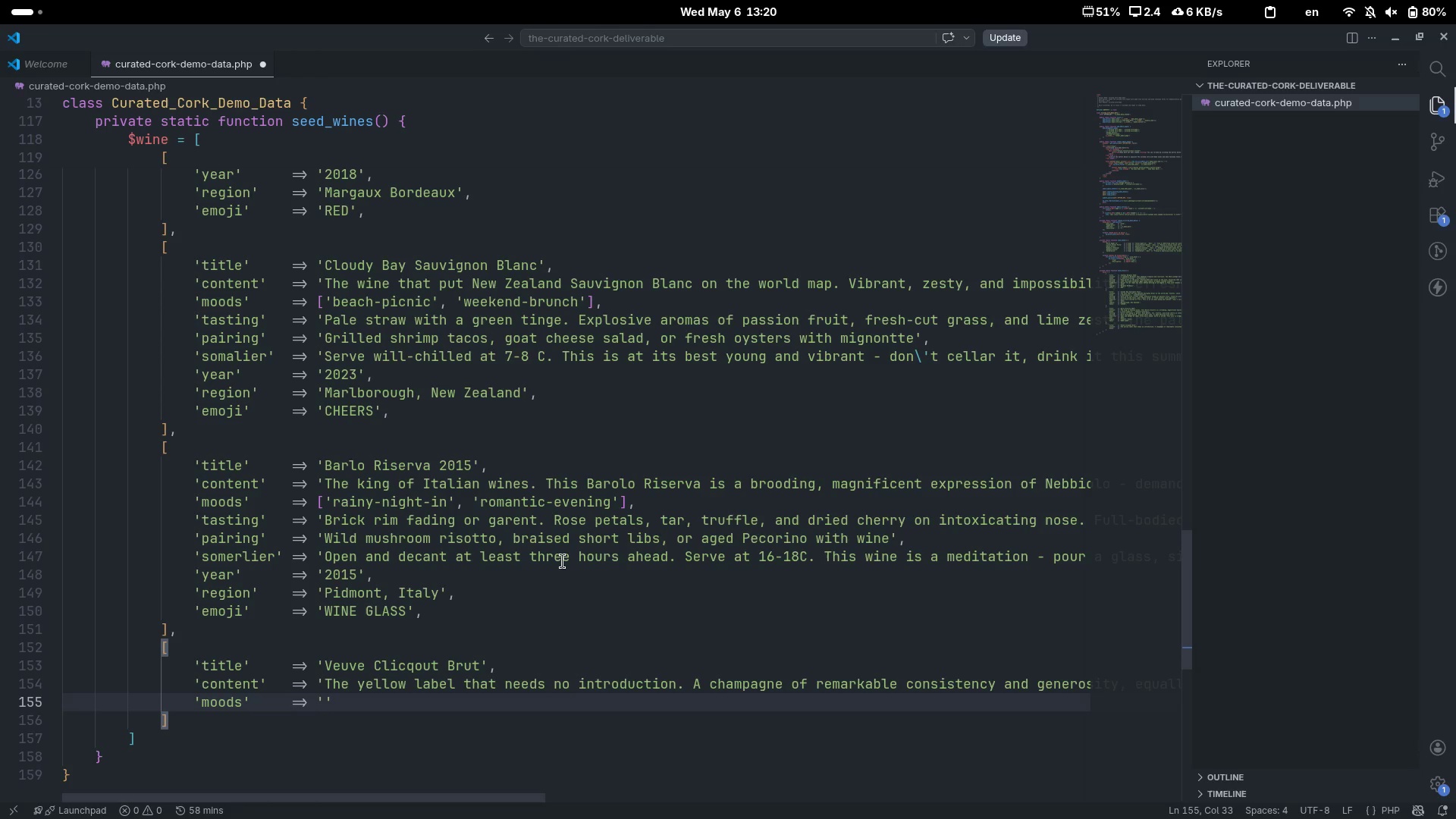 
key(Backspace)
type(['ceb)
key(Backspace)
type(le)
key(Backspace)
type(ebraton)
 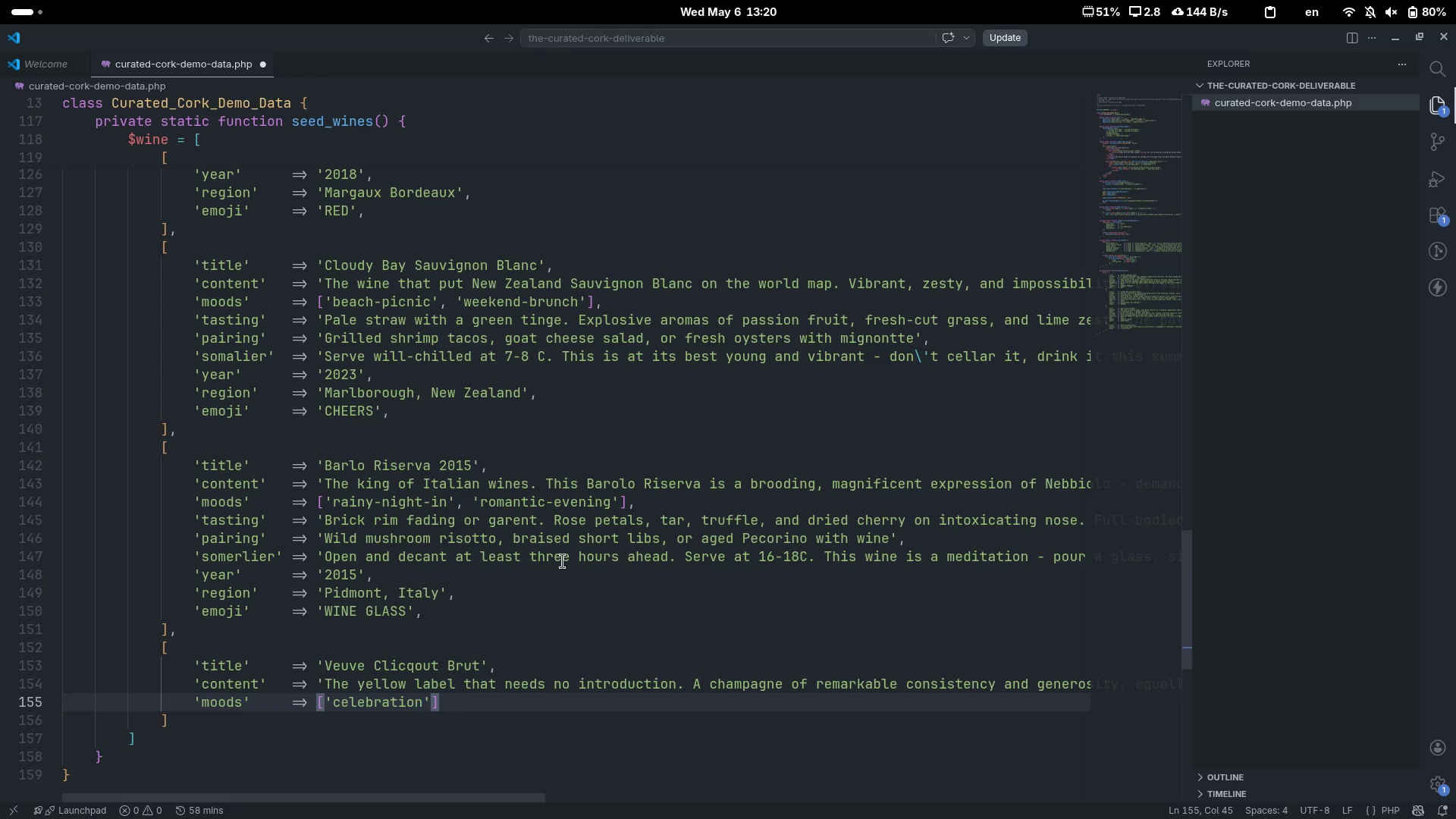 
hold_key(key=I, duration=0.33)
 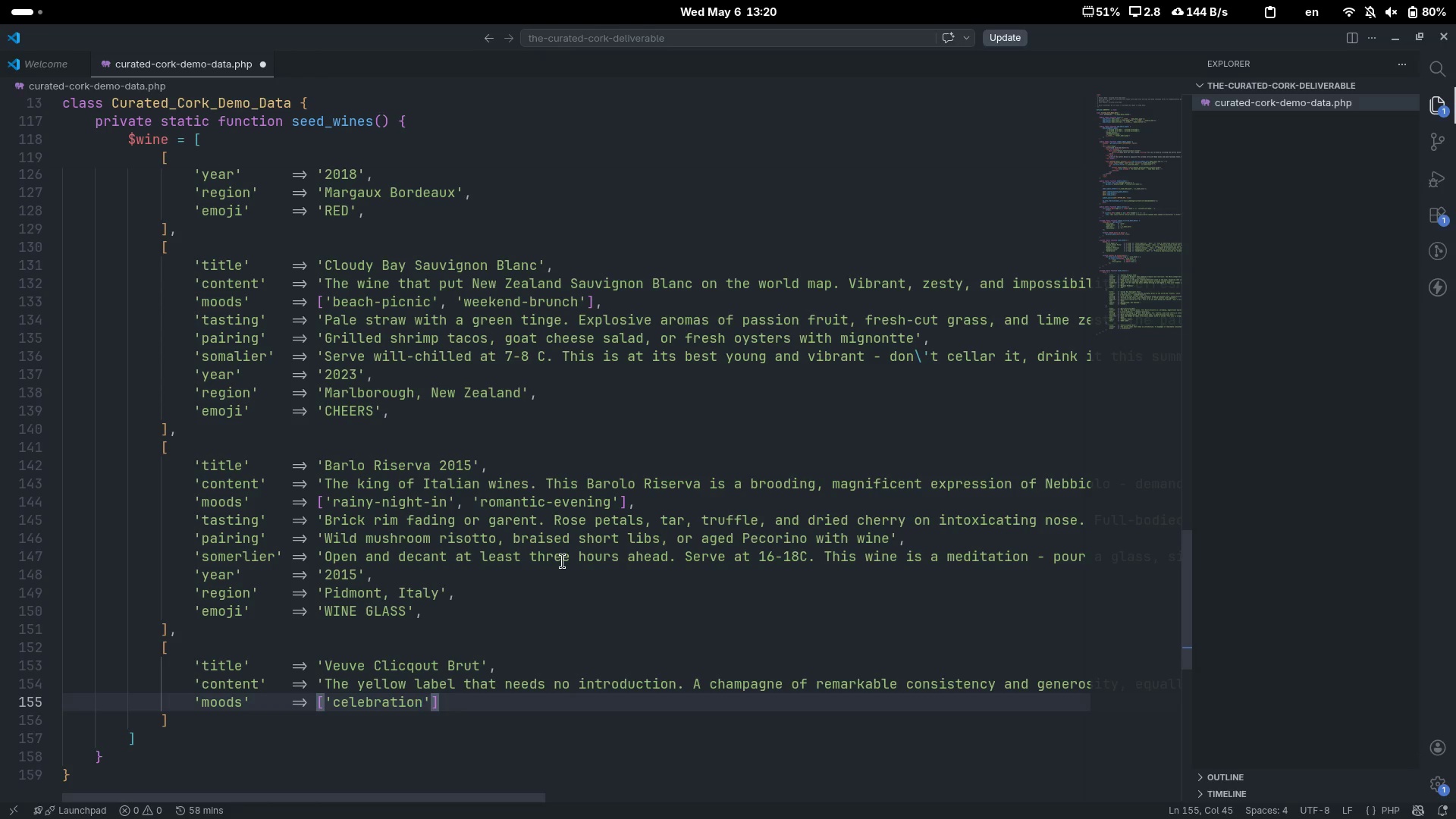 
key(ArrowRight)
 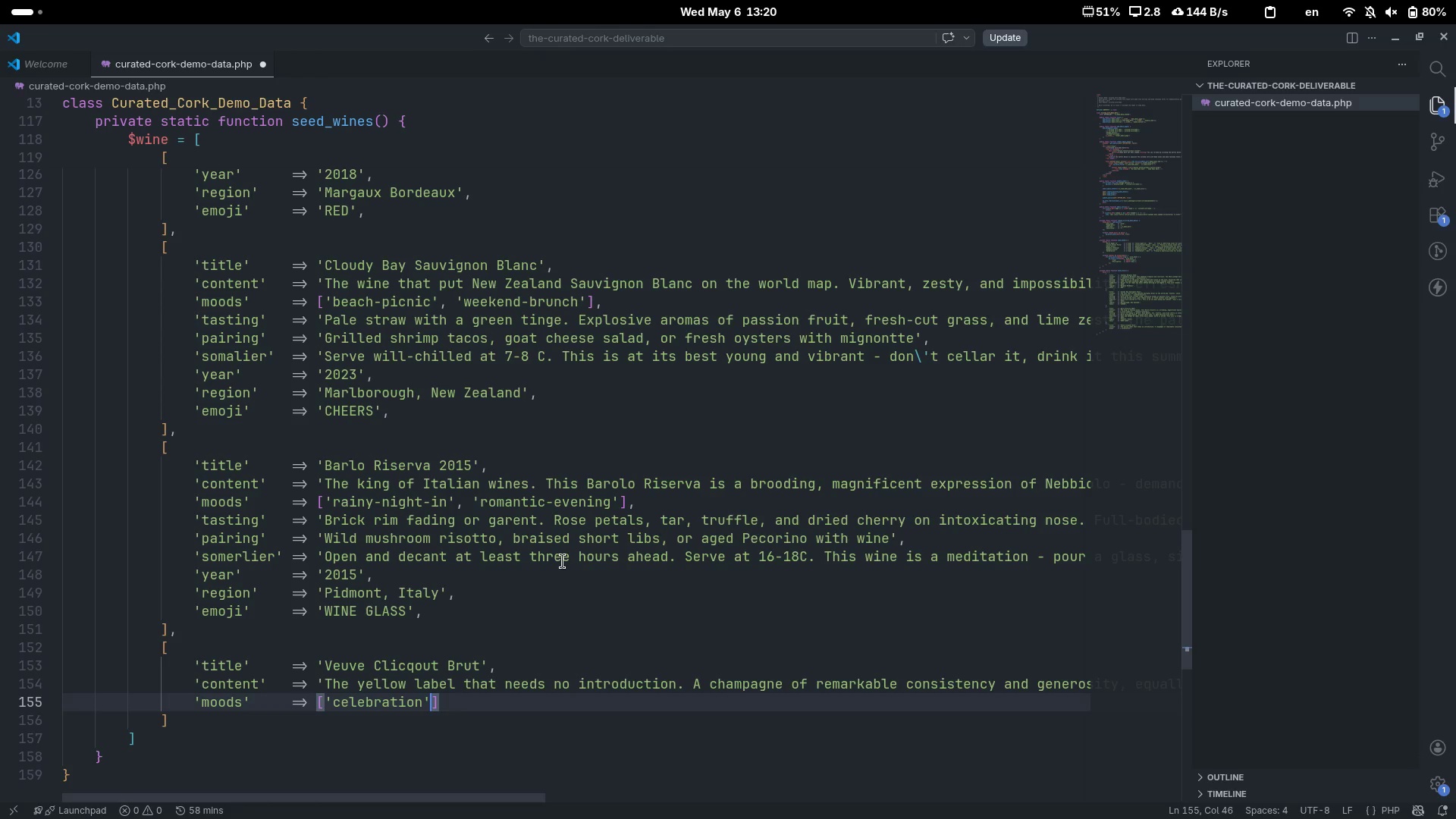 
type(, 'lively-don)
key(Backspace)
key(Backspace)
type(inner-party)
 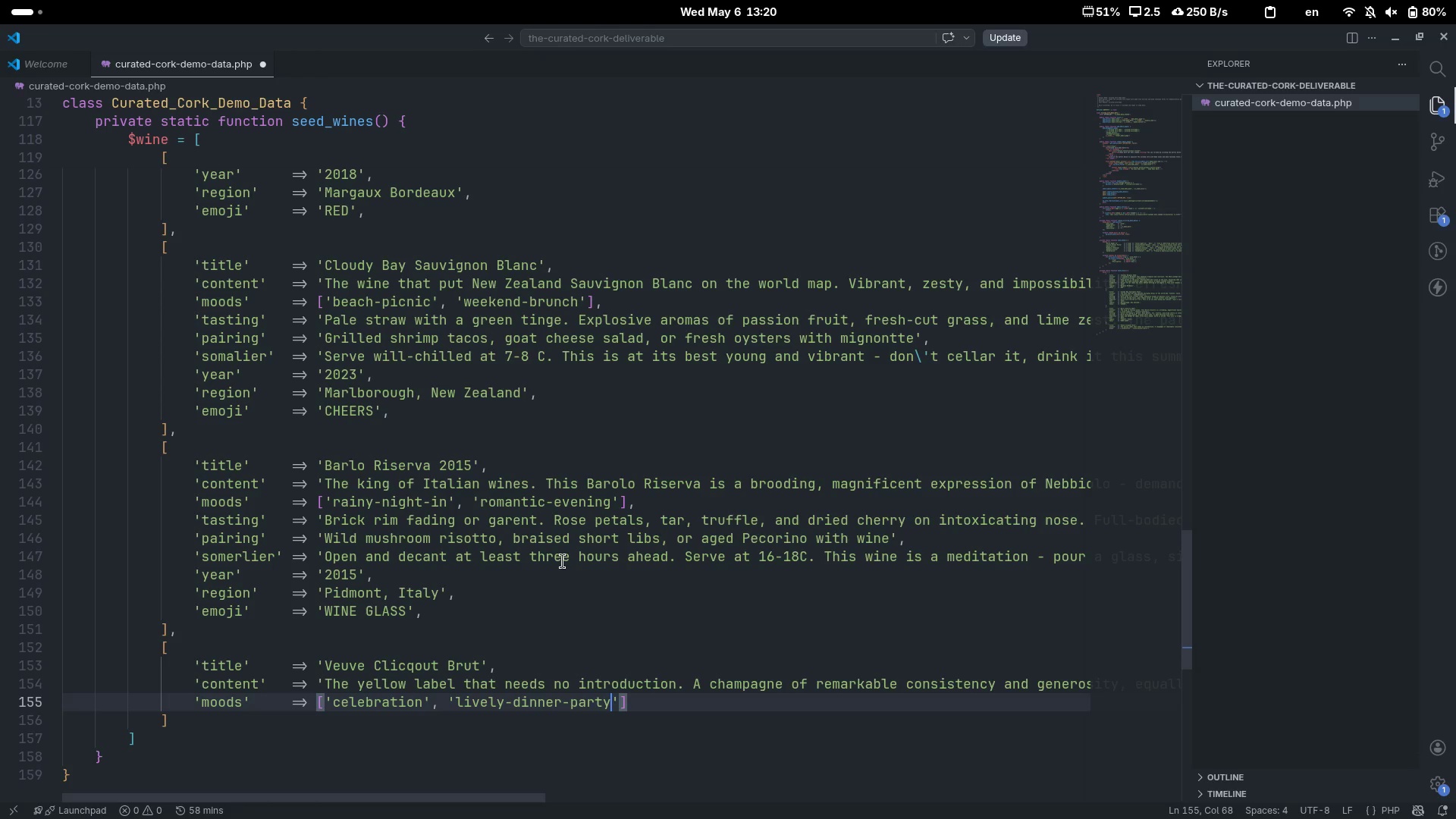 
key(ArrowRight)
 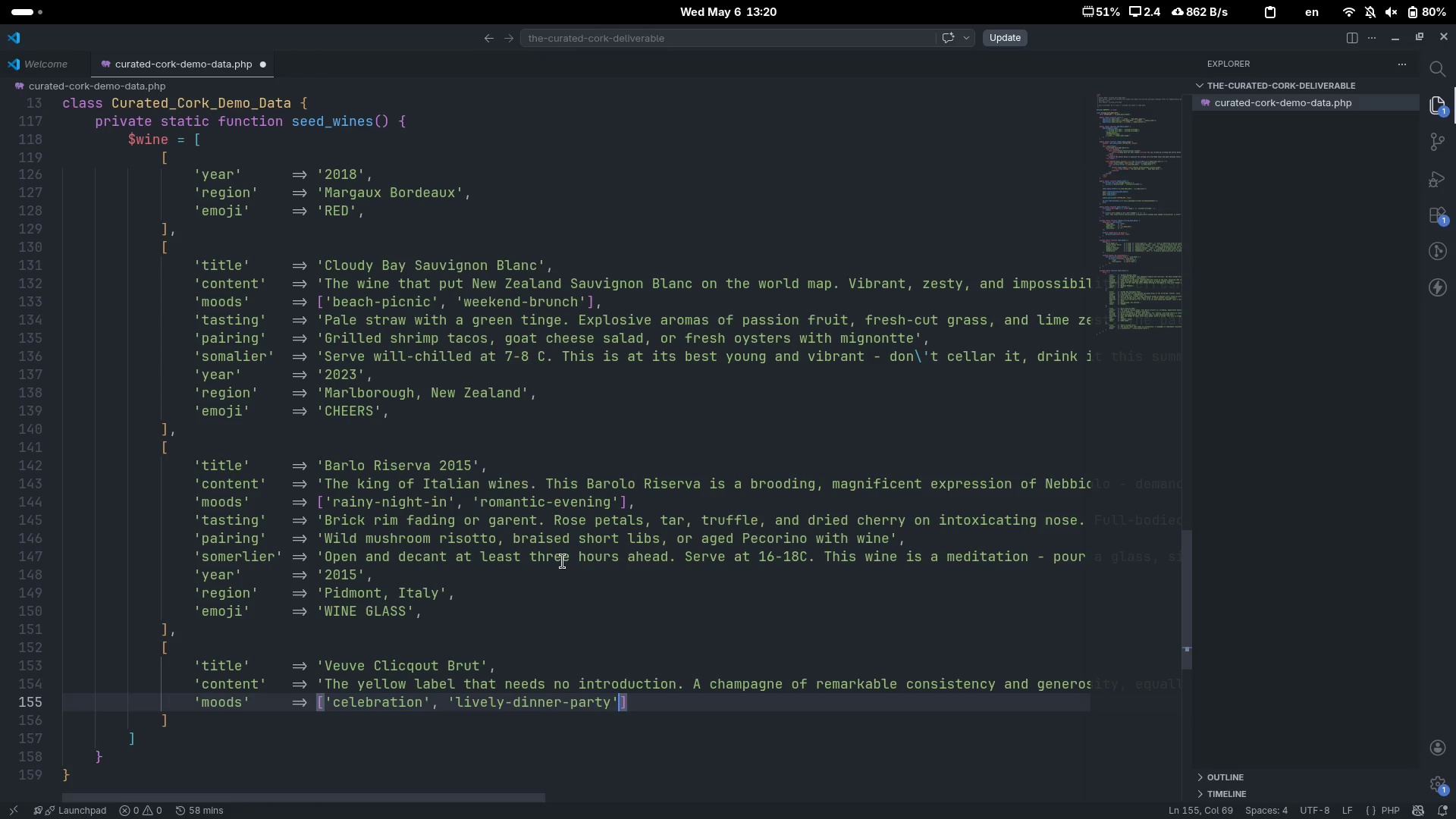 
key(ArrowRight)
 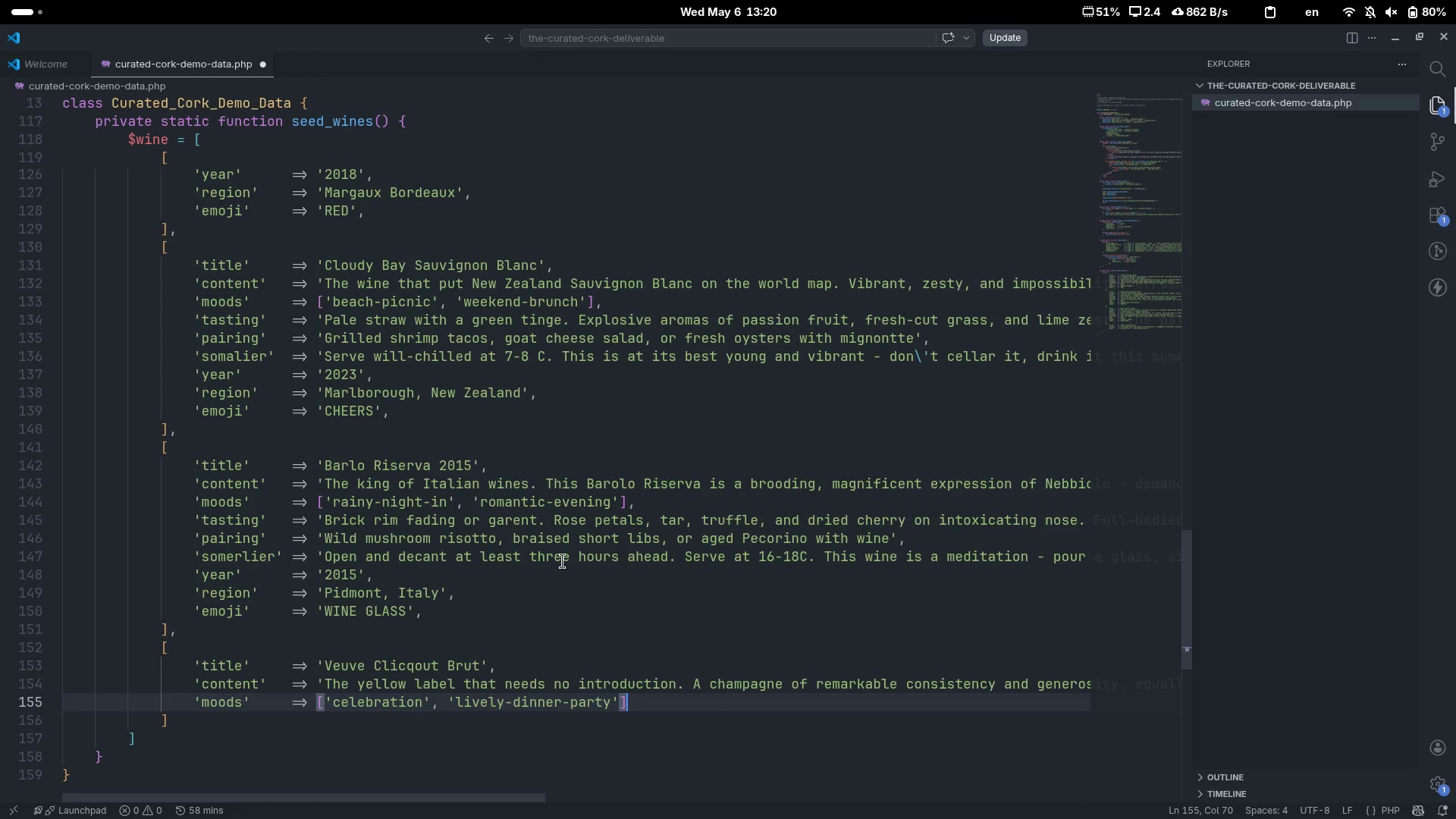 
key(Comma)
 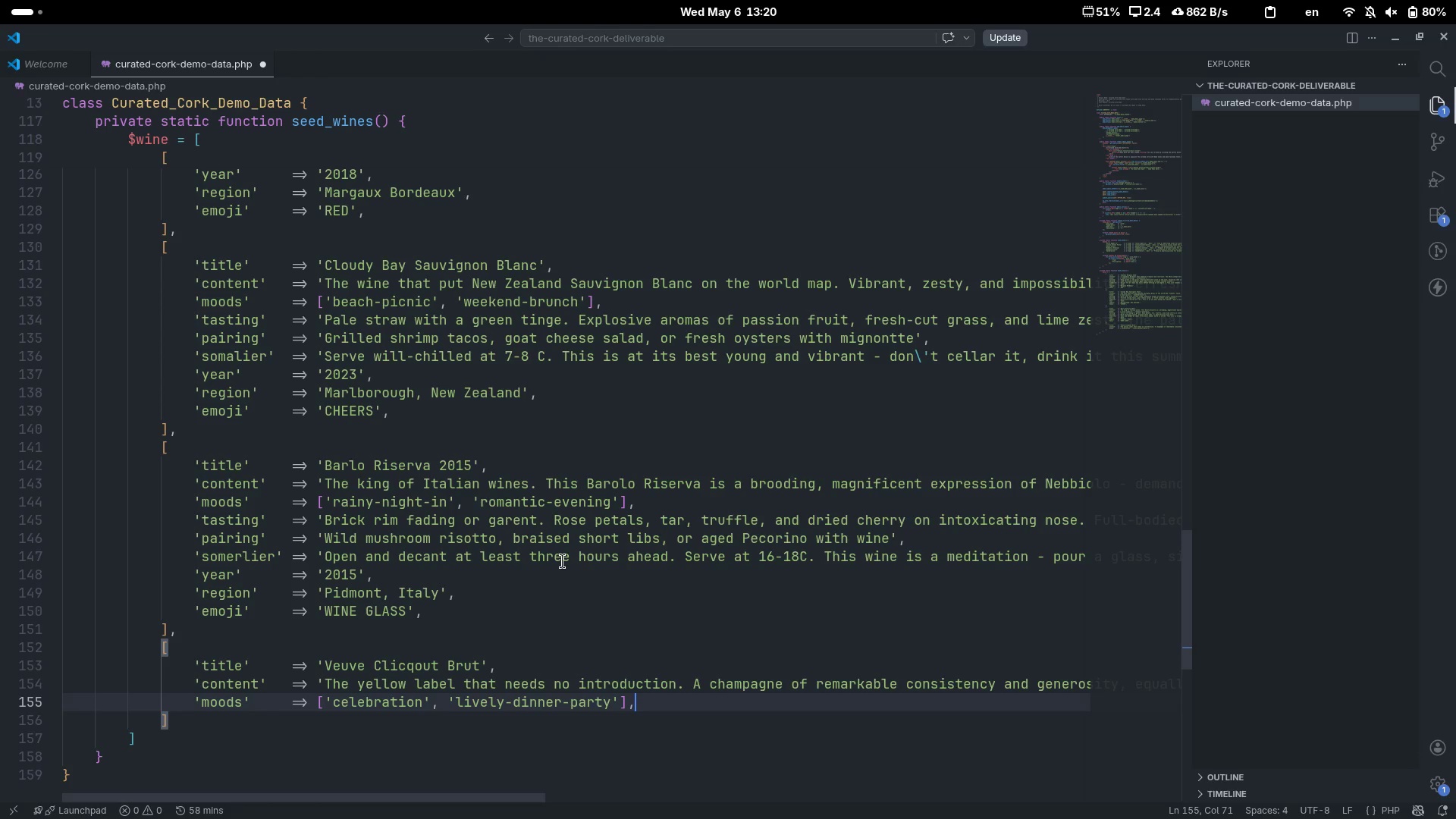 
key(Enter)
 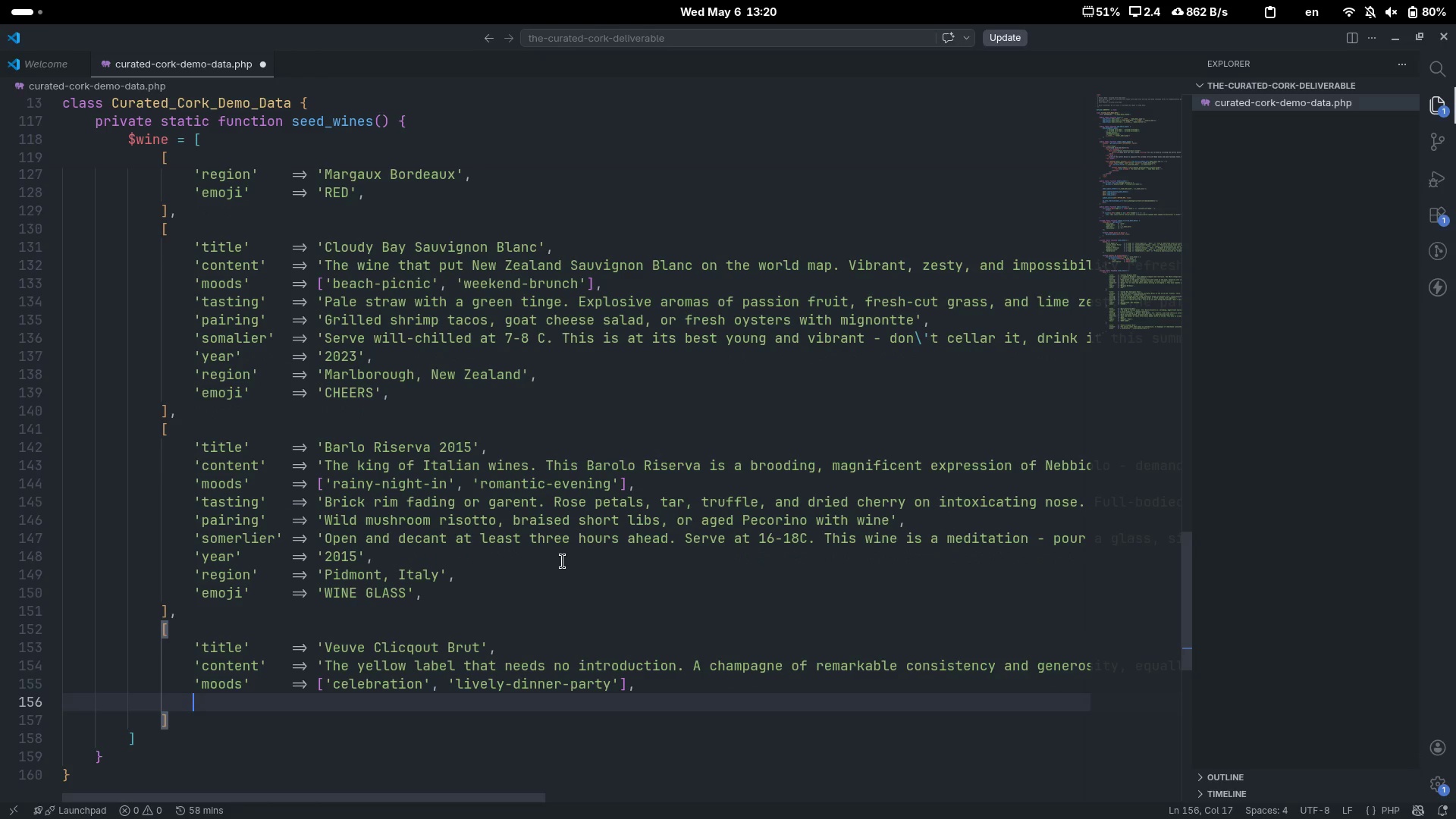 
type('tasting)
 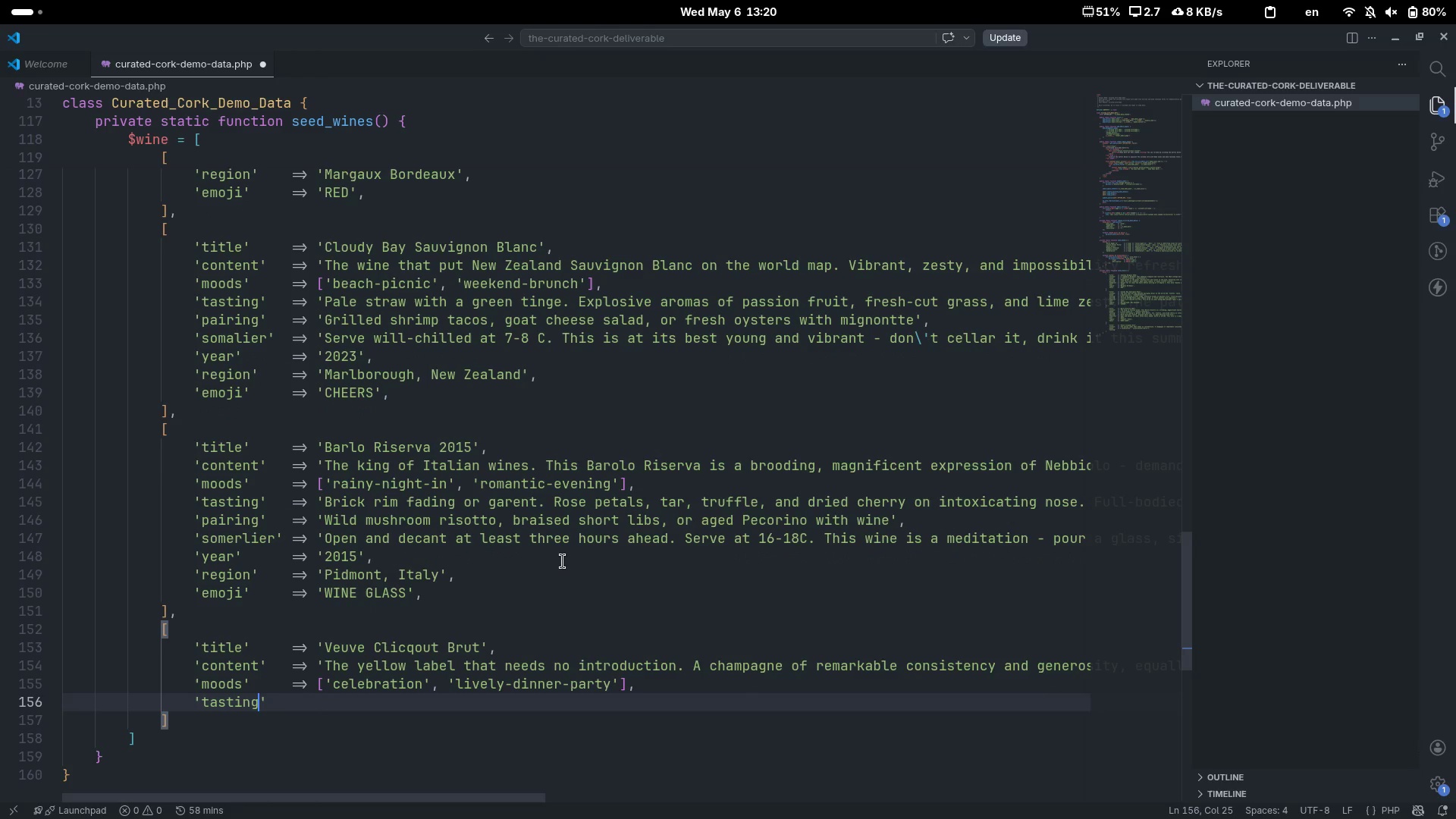 
key(ArrowRight)
 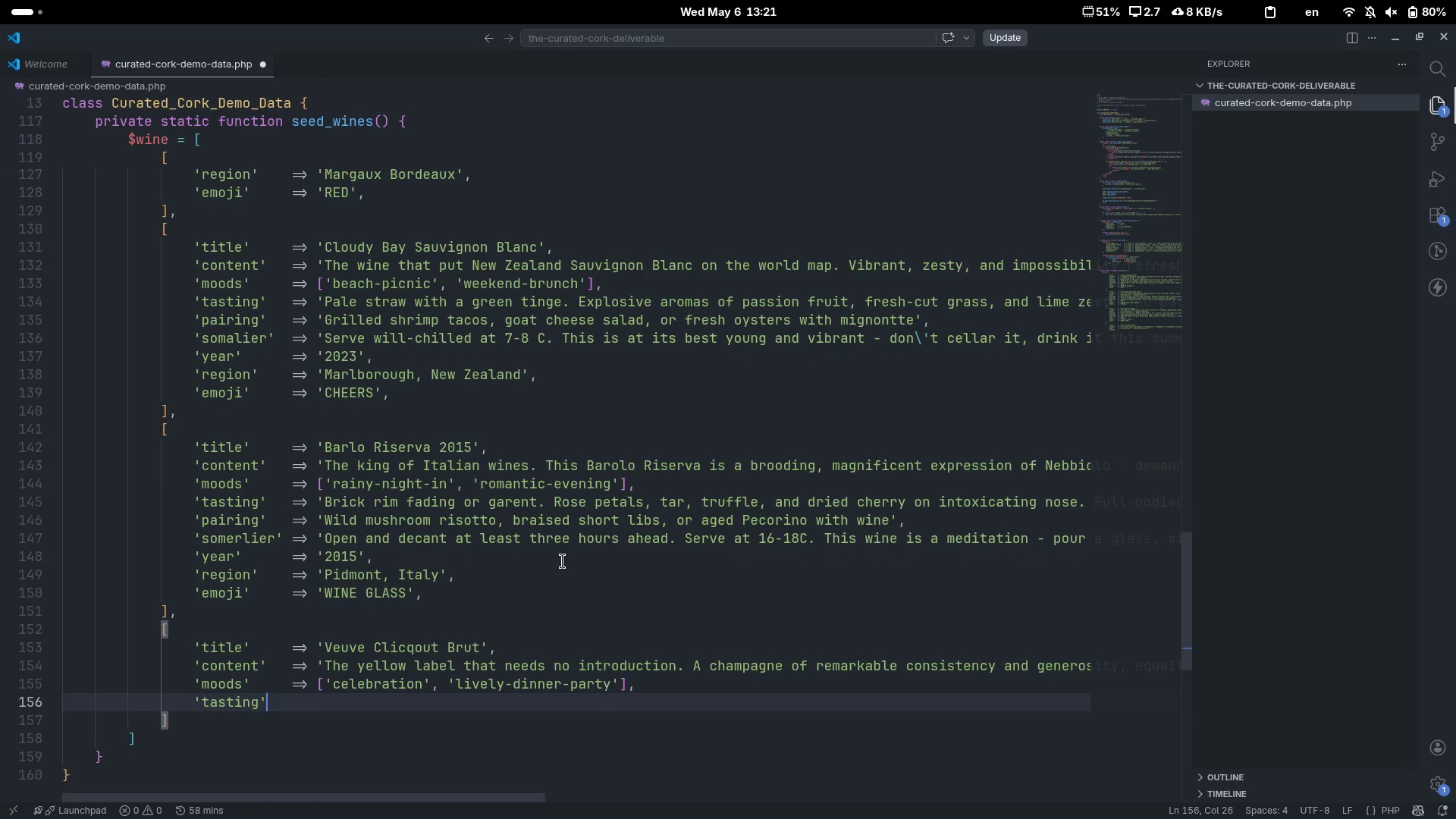 
key(Tab)
type(=> 'Fine, persistent bubbles with a golden mousse. White peach, )
 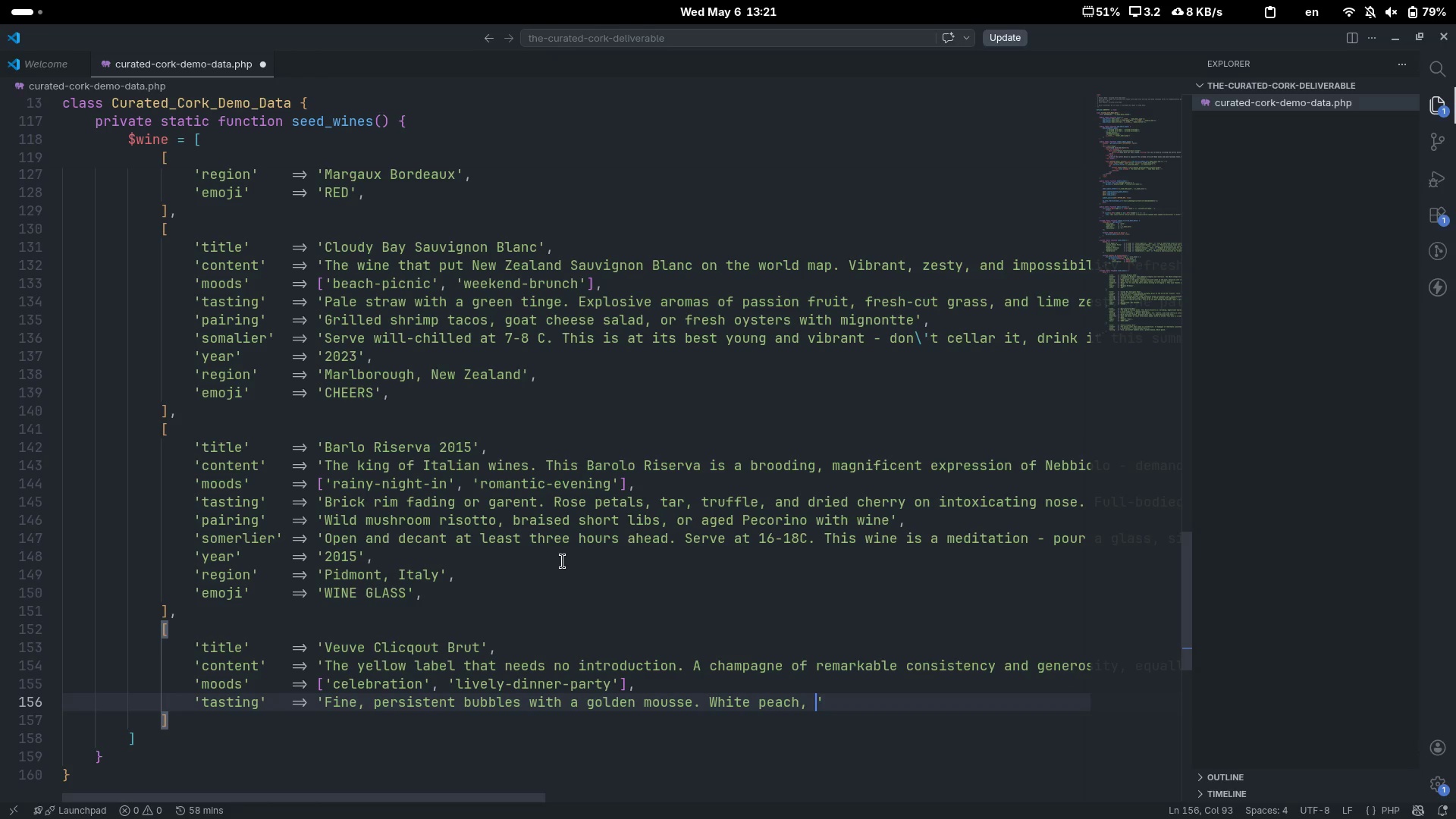 
wait(5.7)
 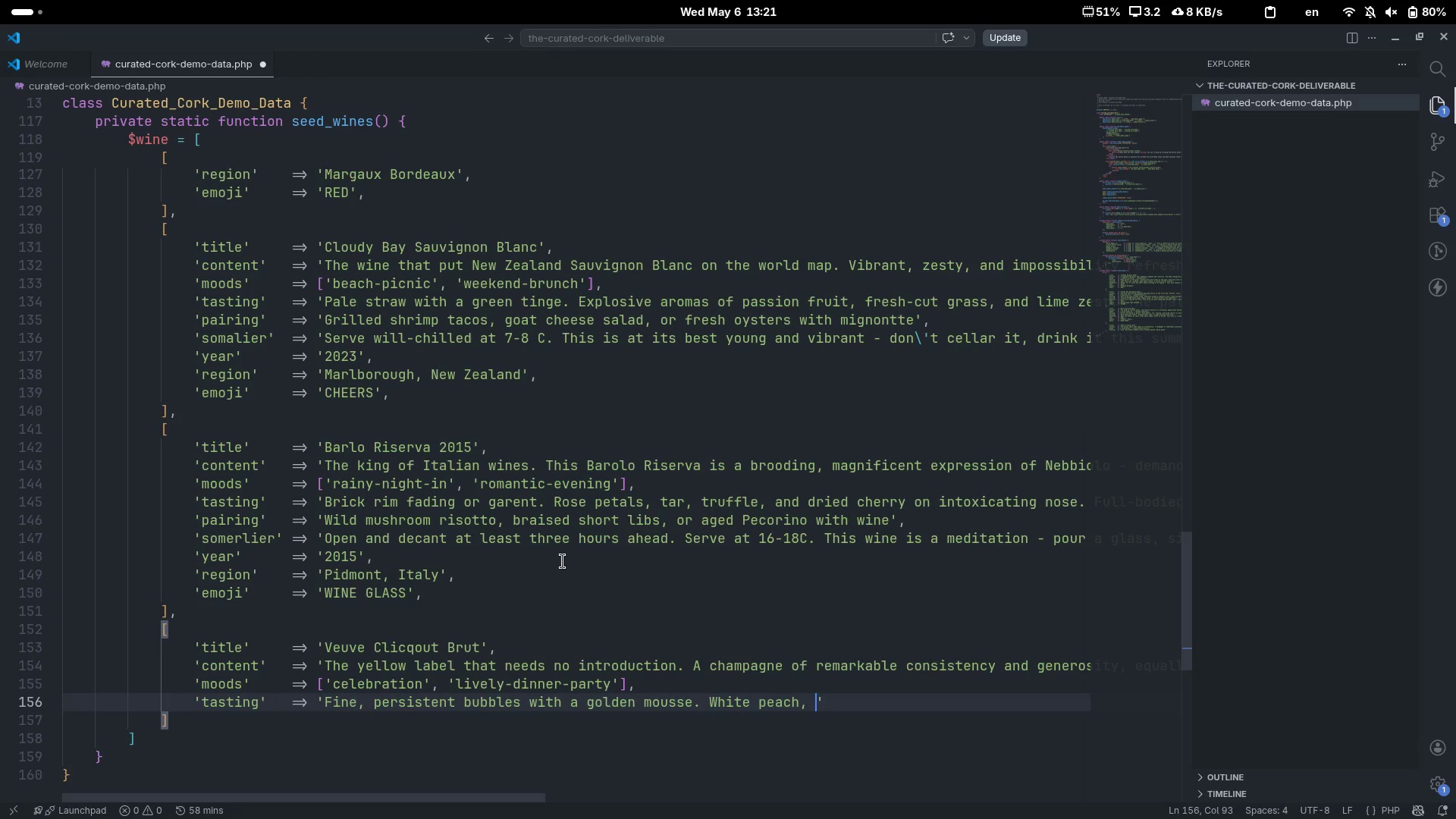 
type(toasting brioche)
 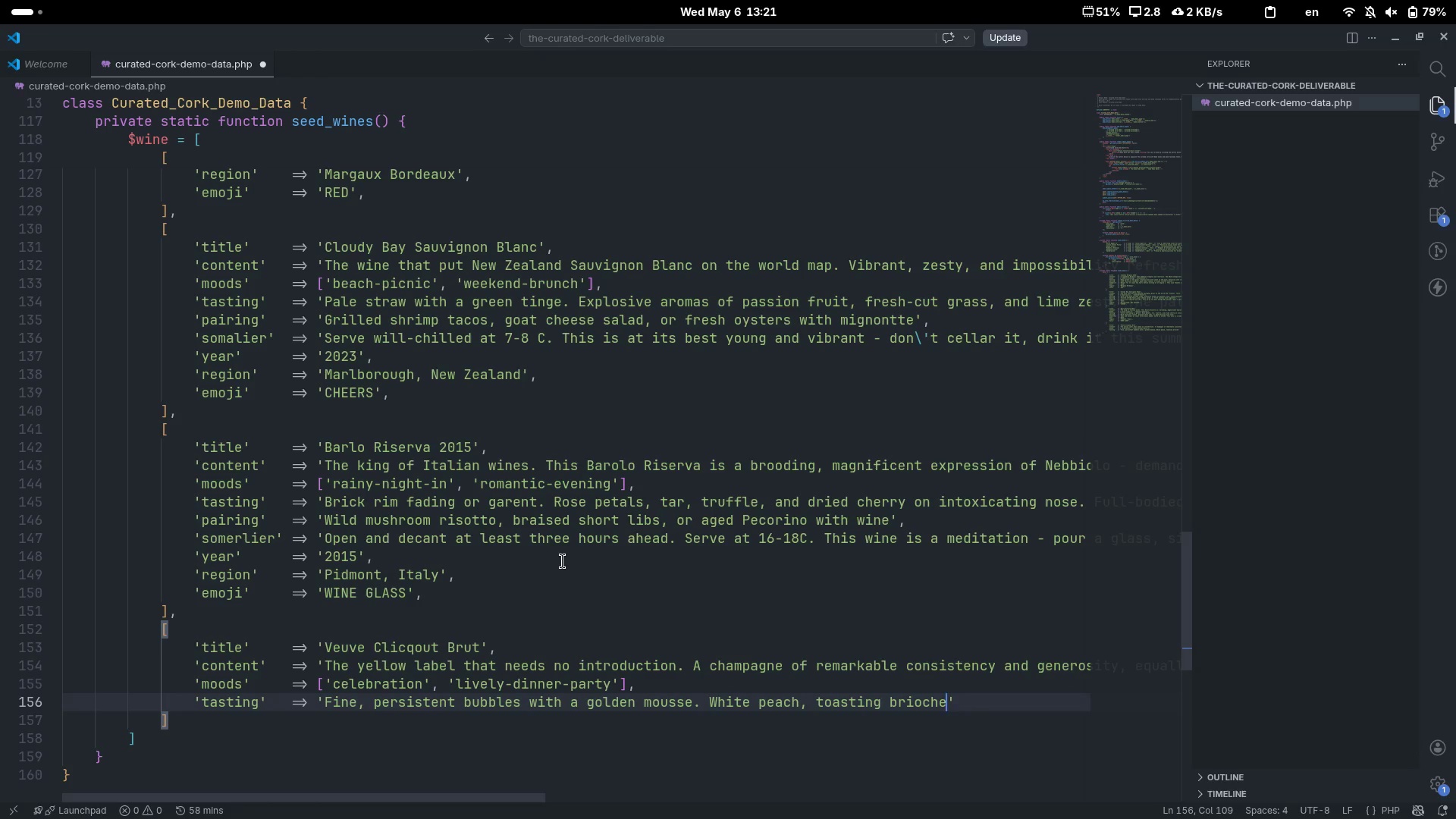 
scroll: coordinate [563, 561], scroll_direction: down, amount: 10.0
 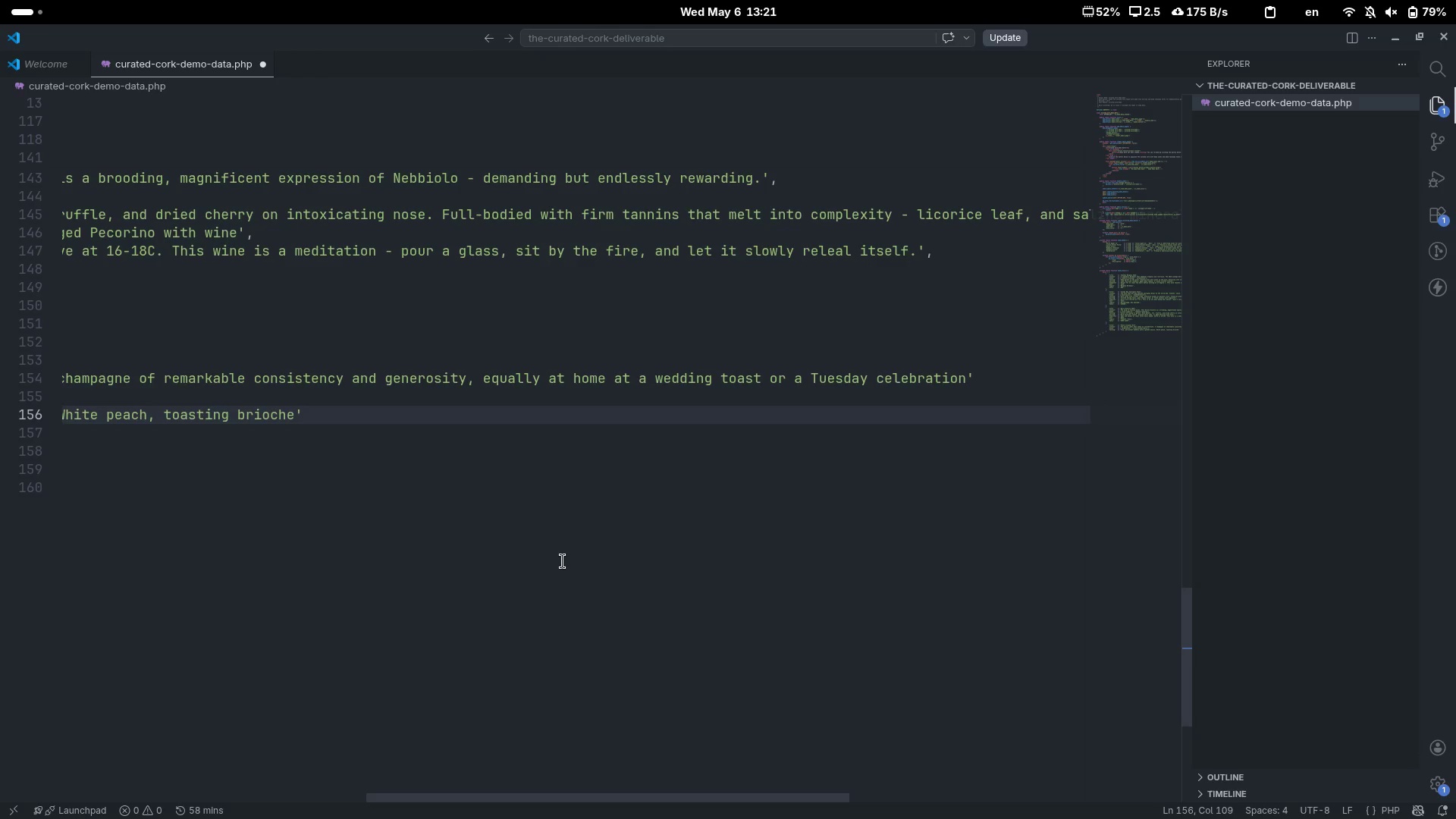 
type(, and a hint of hazelnut of a nose. The palate is geno)
key(Backspace)
type(erous and round, with fresh acidity carrying)
 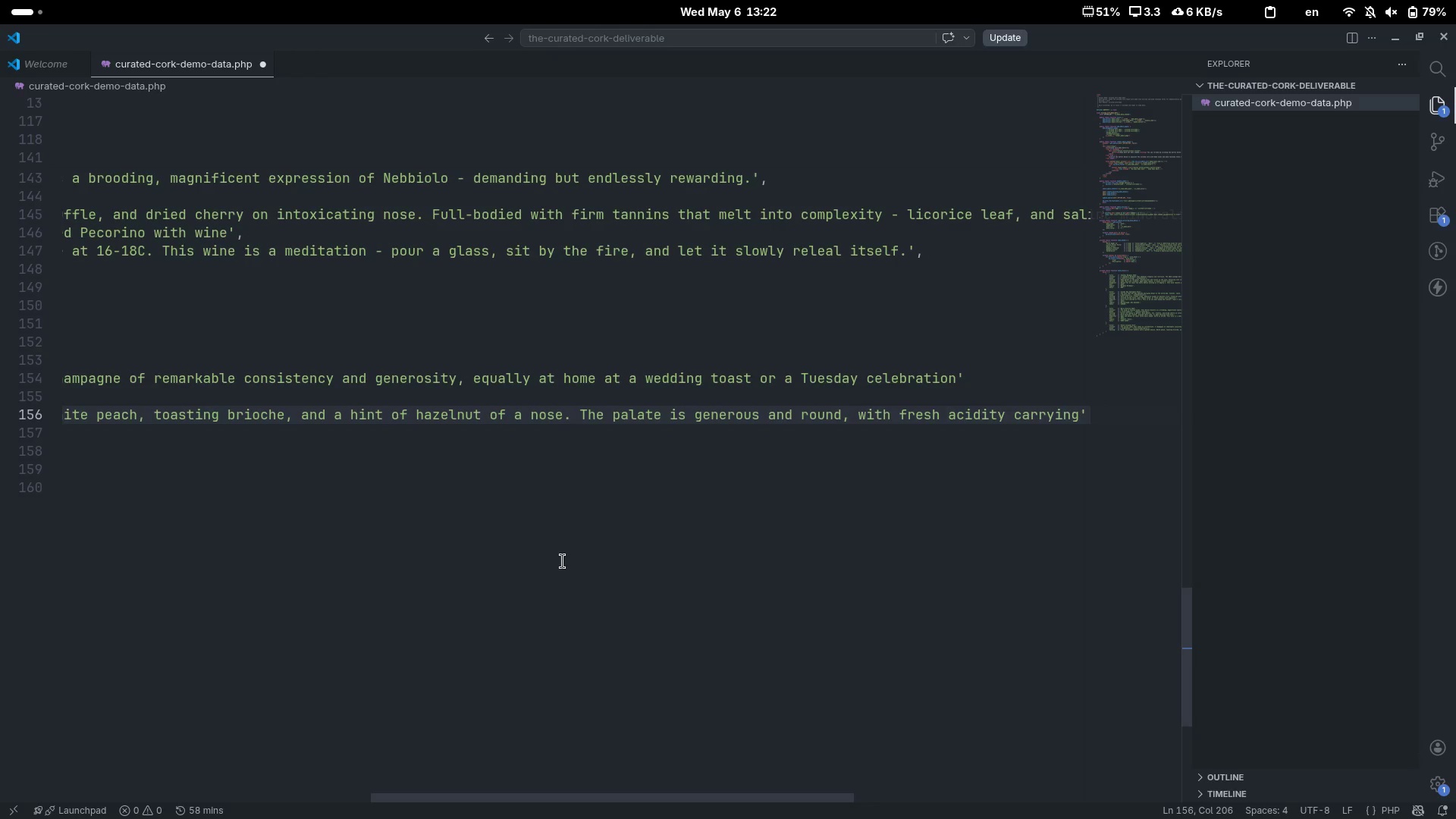 
scroll: coordinate [563, 561], scroll_direction: down, amount: 10.0
 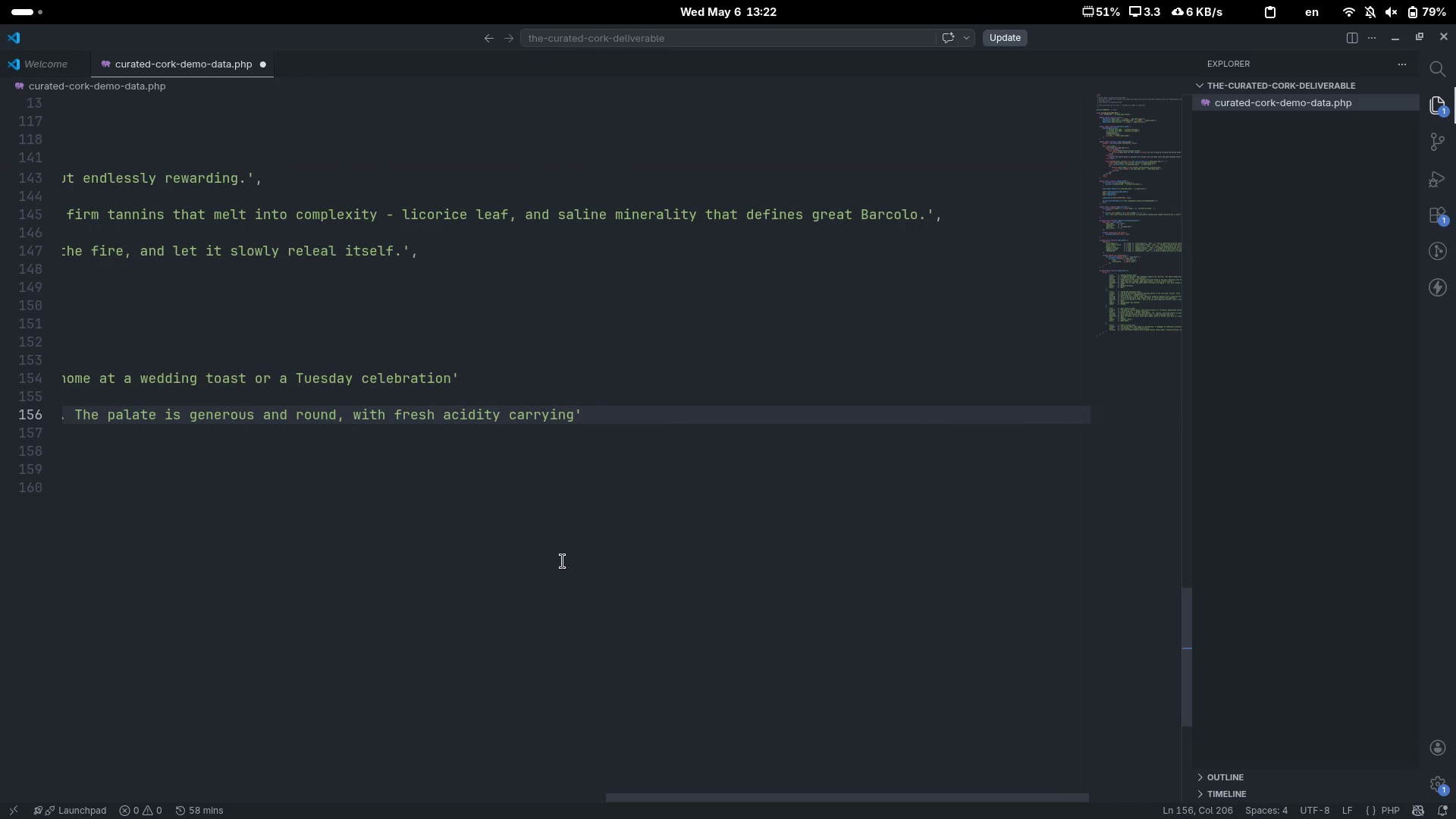 
key(Space)
 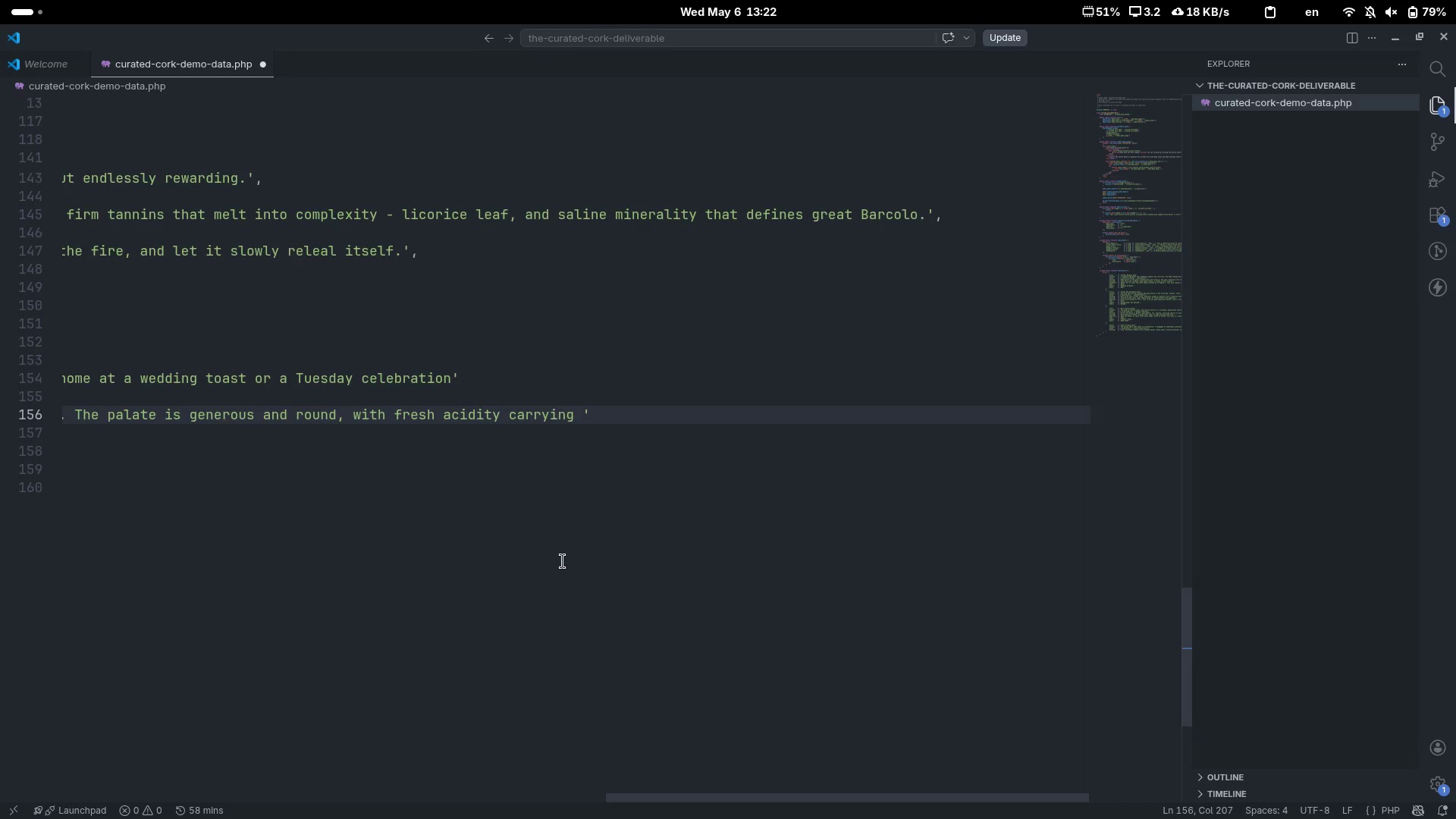 
wait(12.68)
 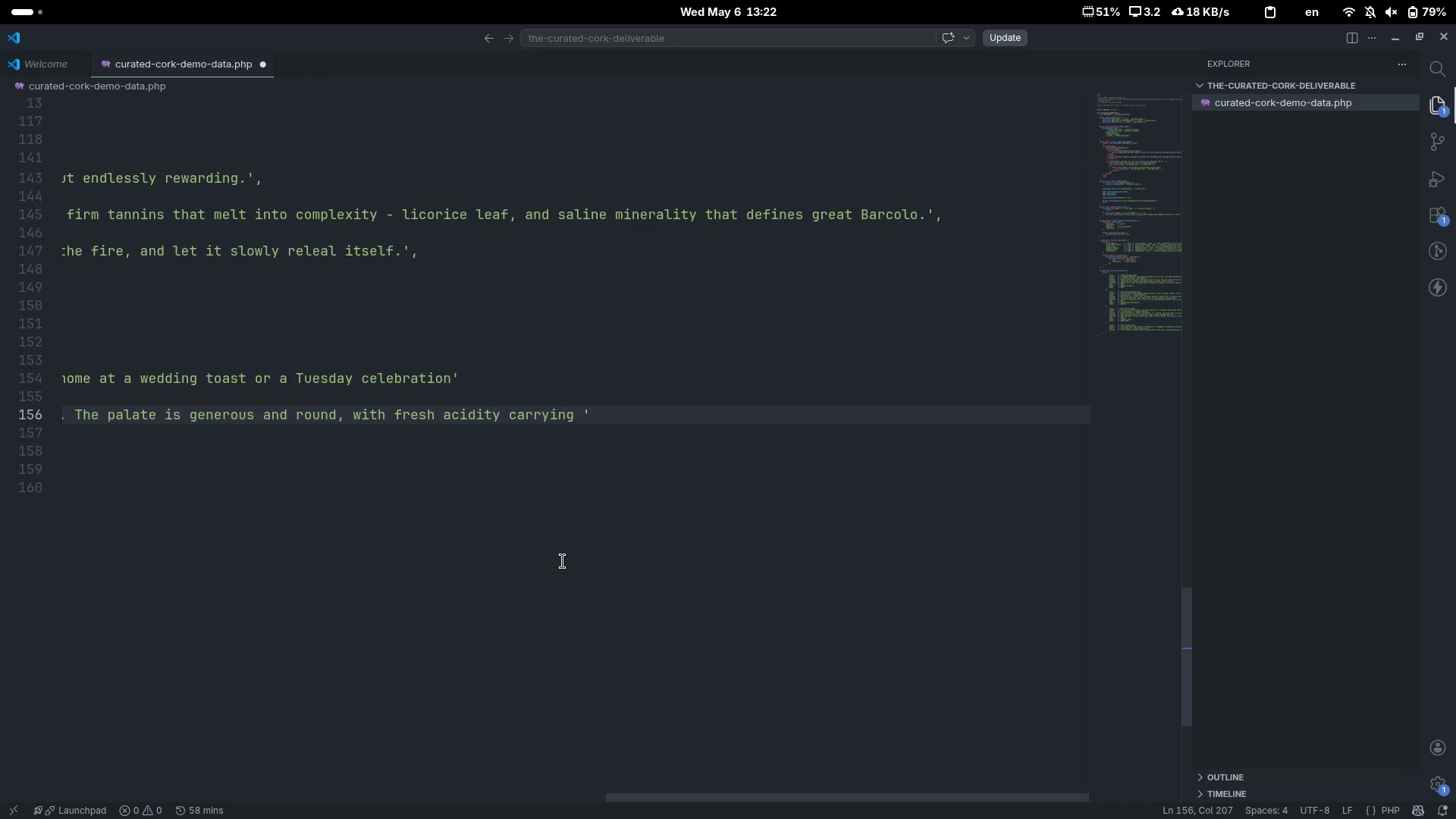 
type(flavors of sipe)
 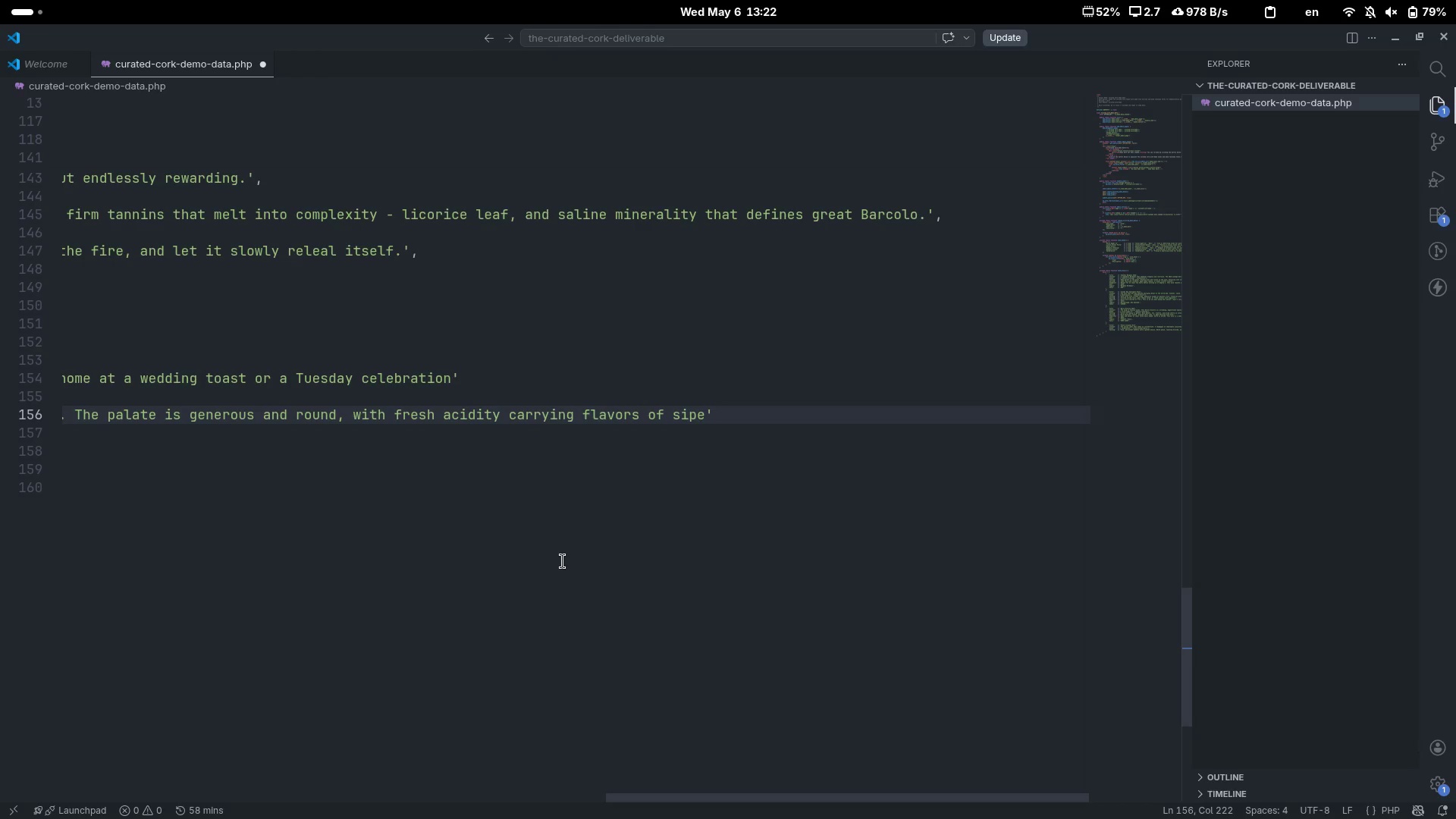 
key(Control+ControlLeft)
 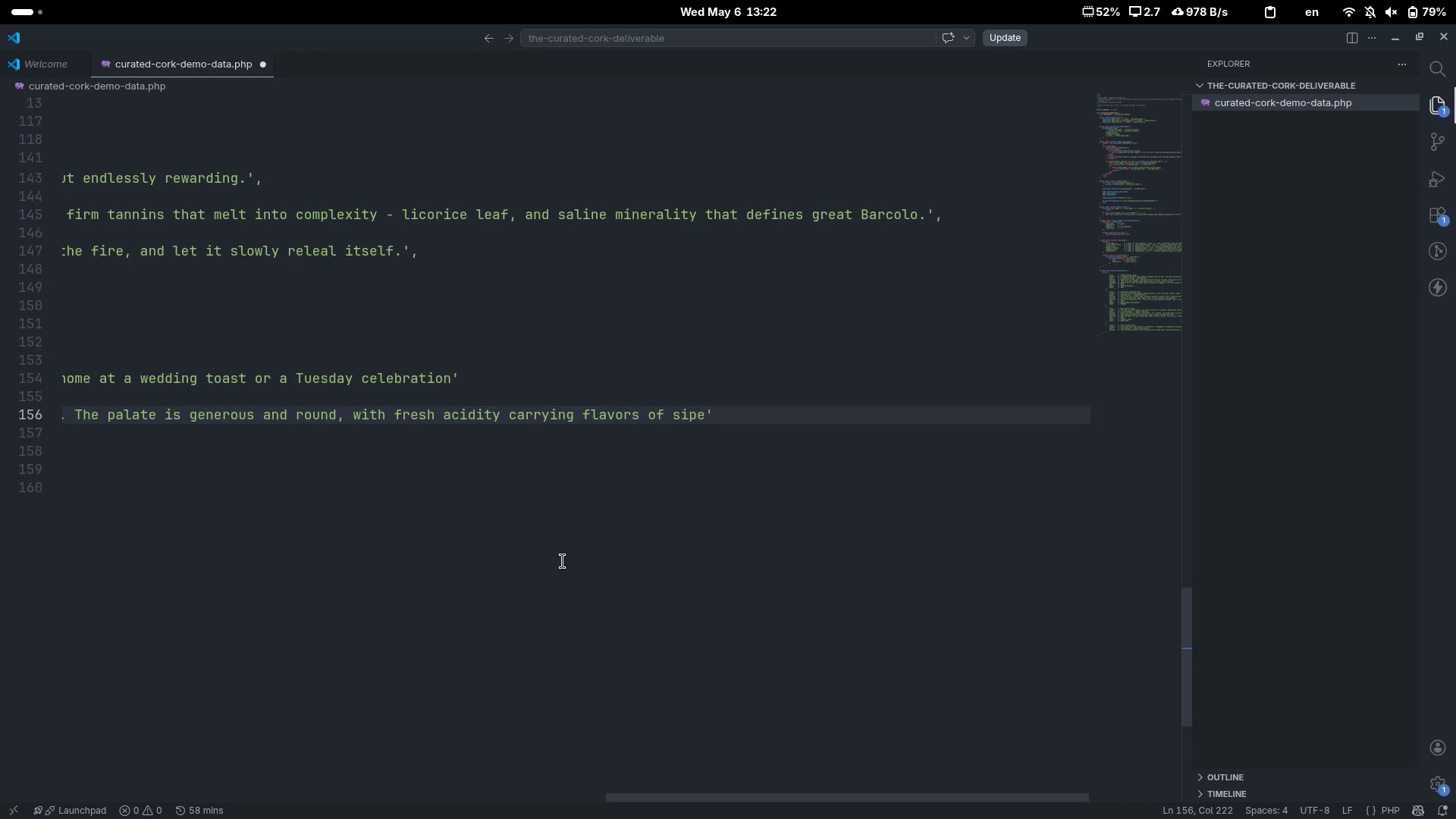 
key(Control+Backspace)
 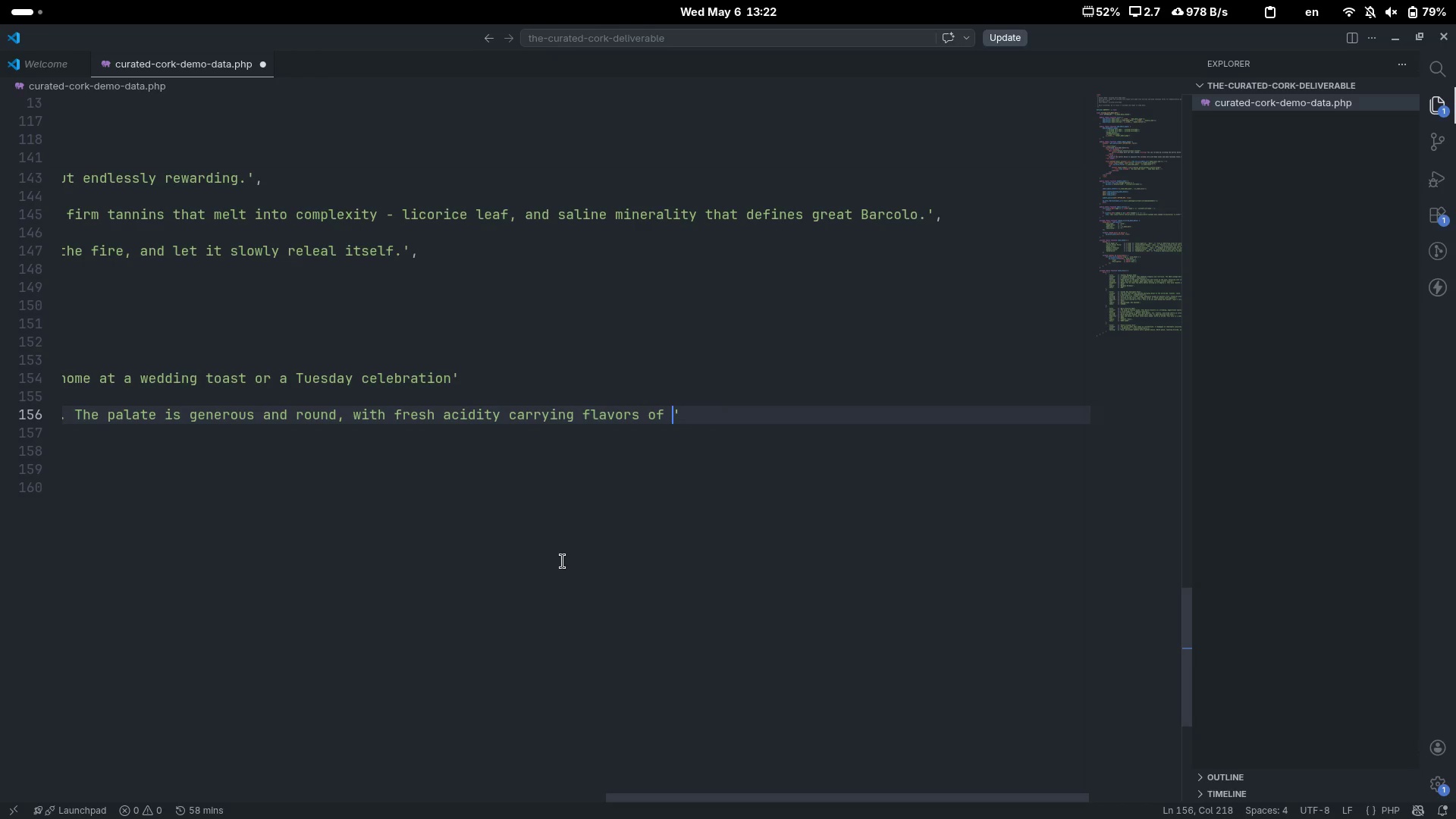 
type(ripe pear, cir)
key(Backspace)
type(trus cruc)
key(Backspace)
type(d, and a chalky minerals)
key(Backspace)
type( finish)
 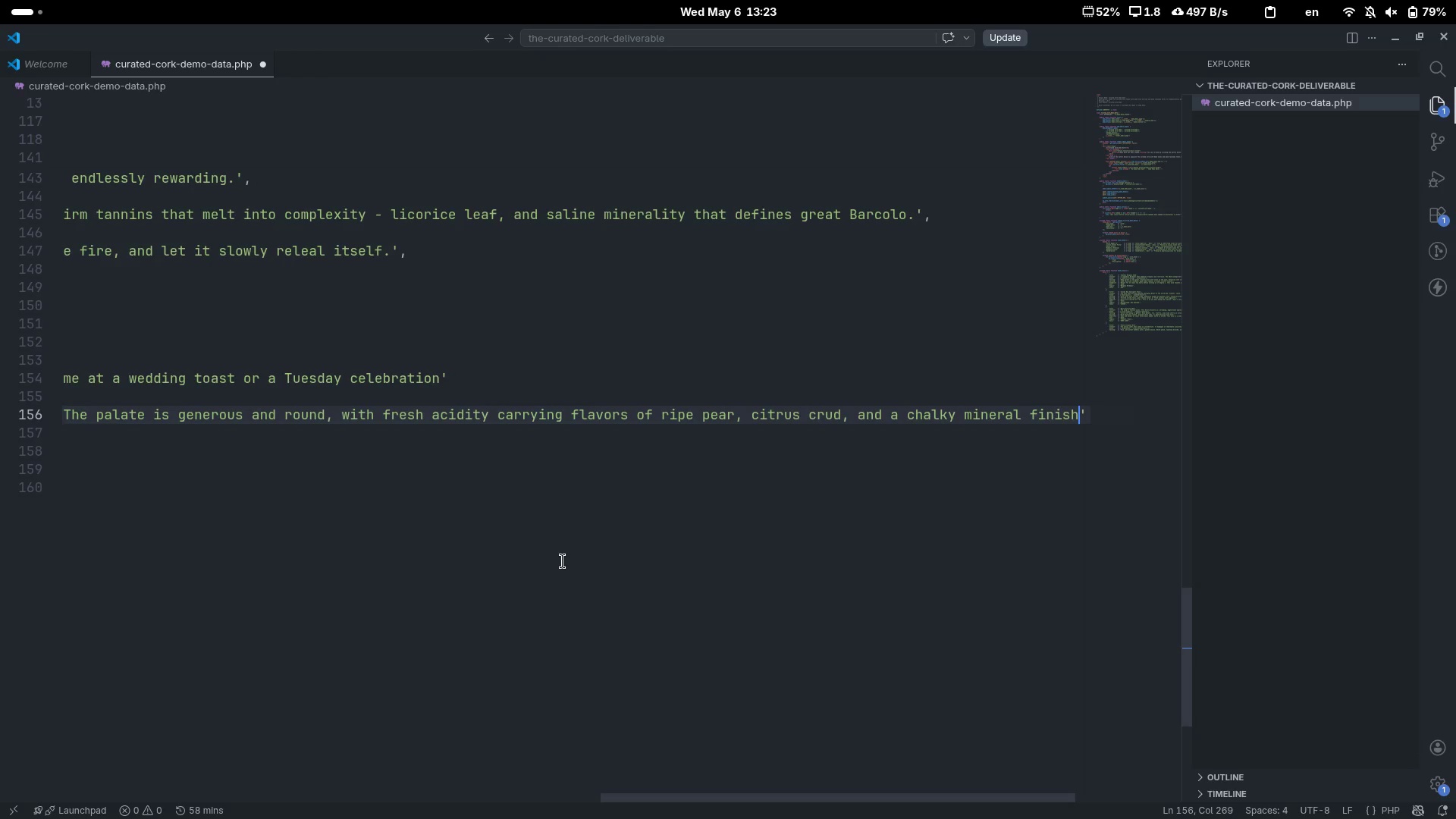 
scroll: coordinate [563, 561], scroll_direction: down, amount: 9.0
 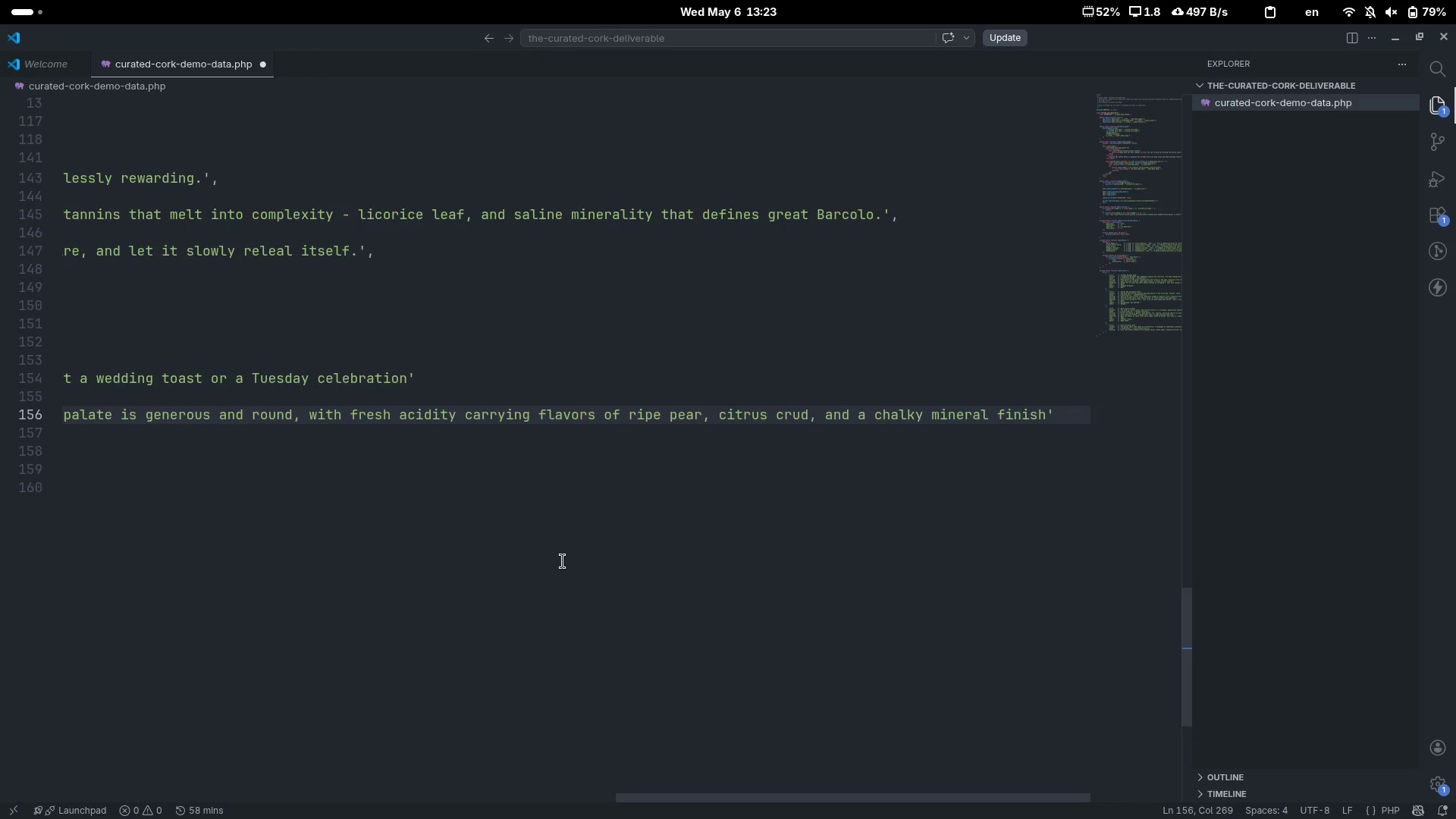 
key(Period)
 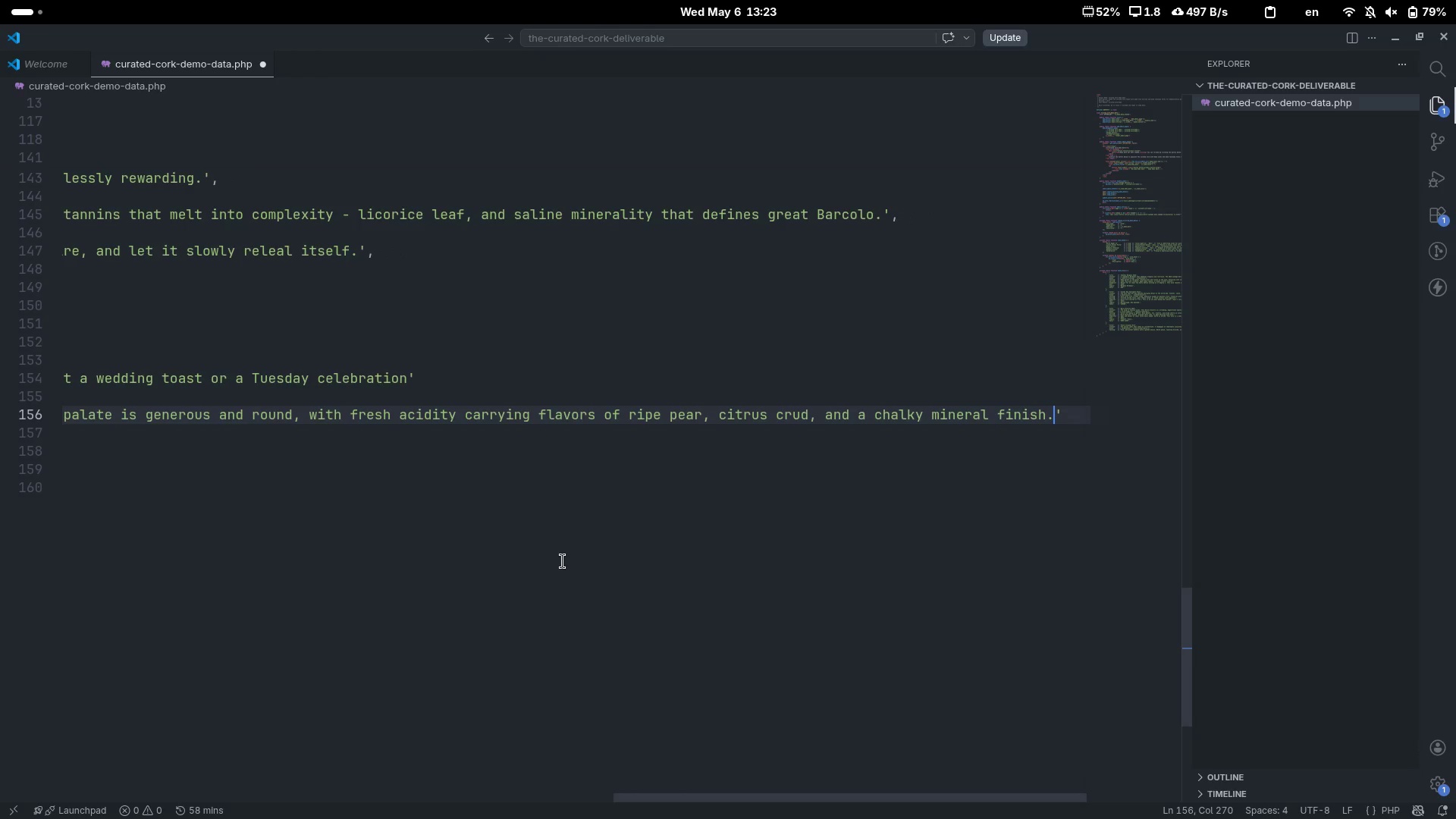 
key(ArrowRight)
 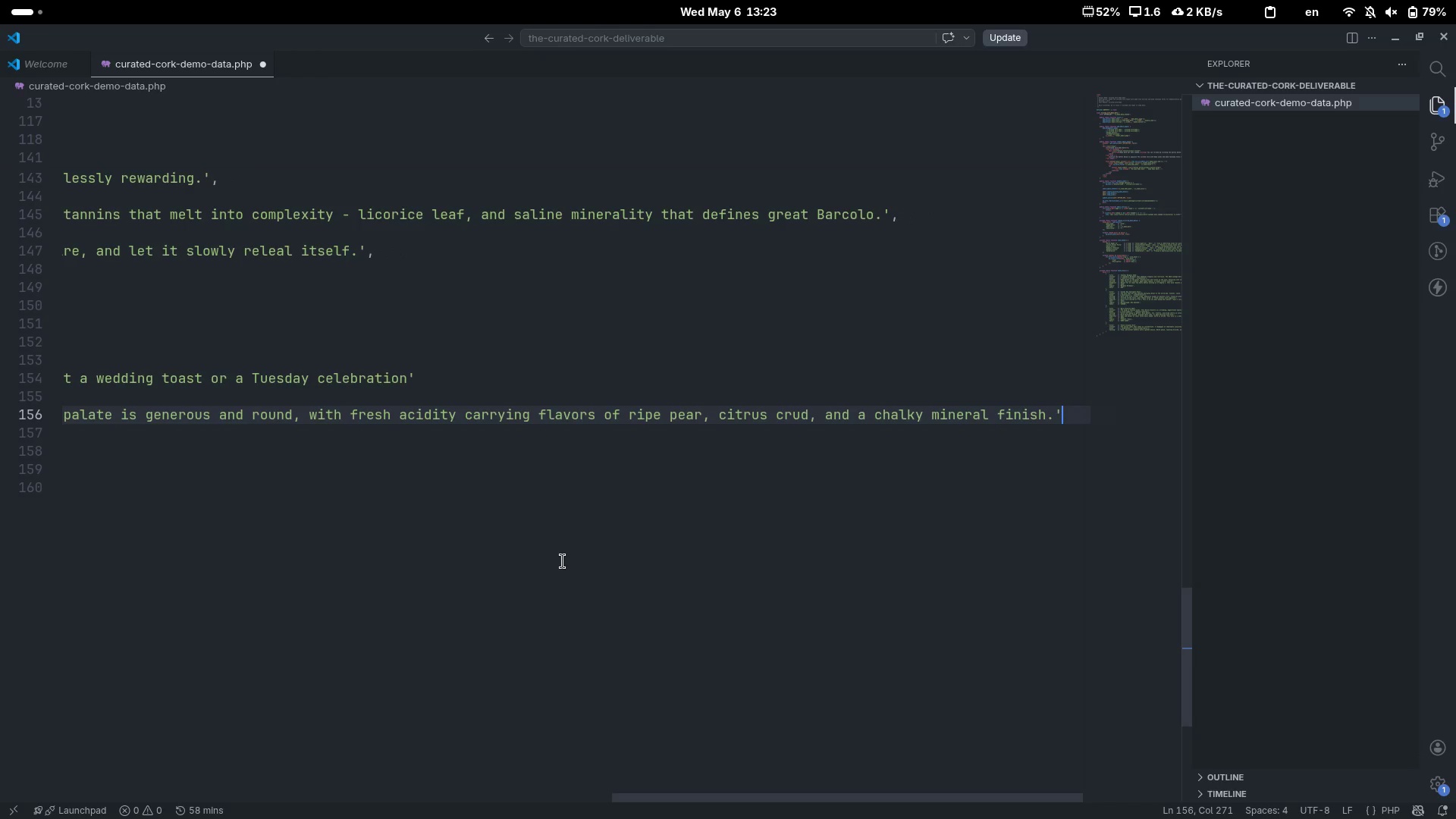 
key(Comma)
 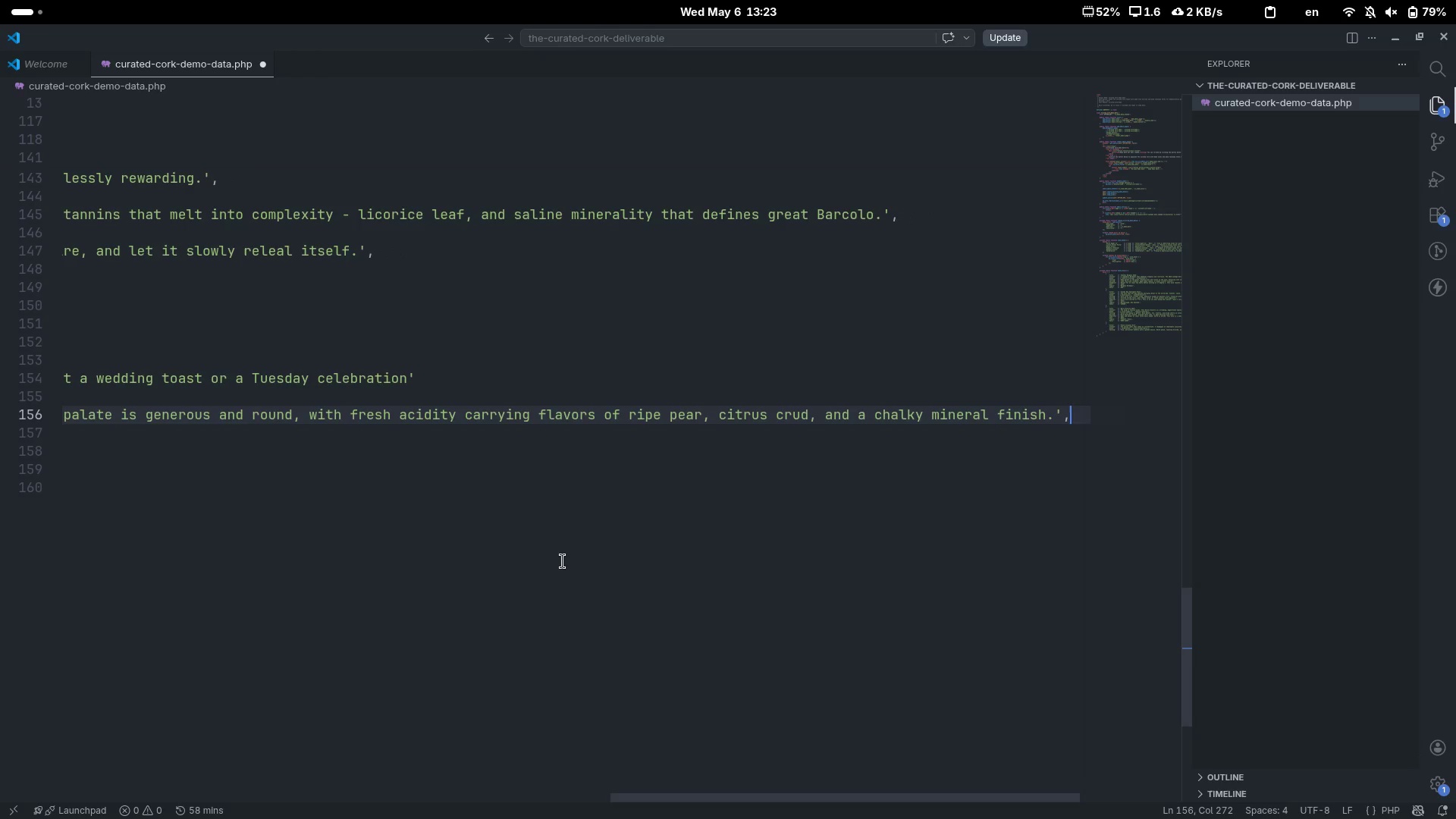 
key(Enter)
 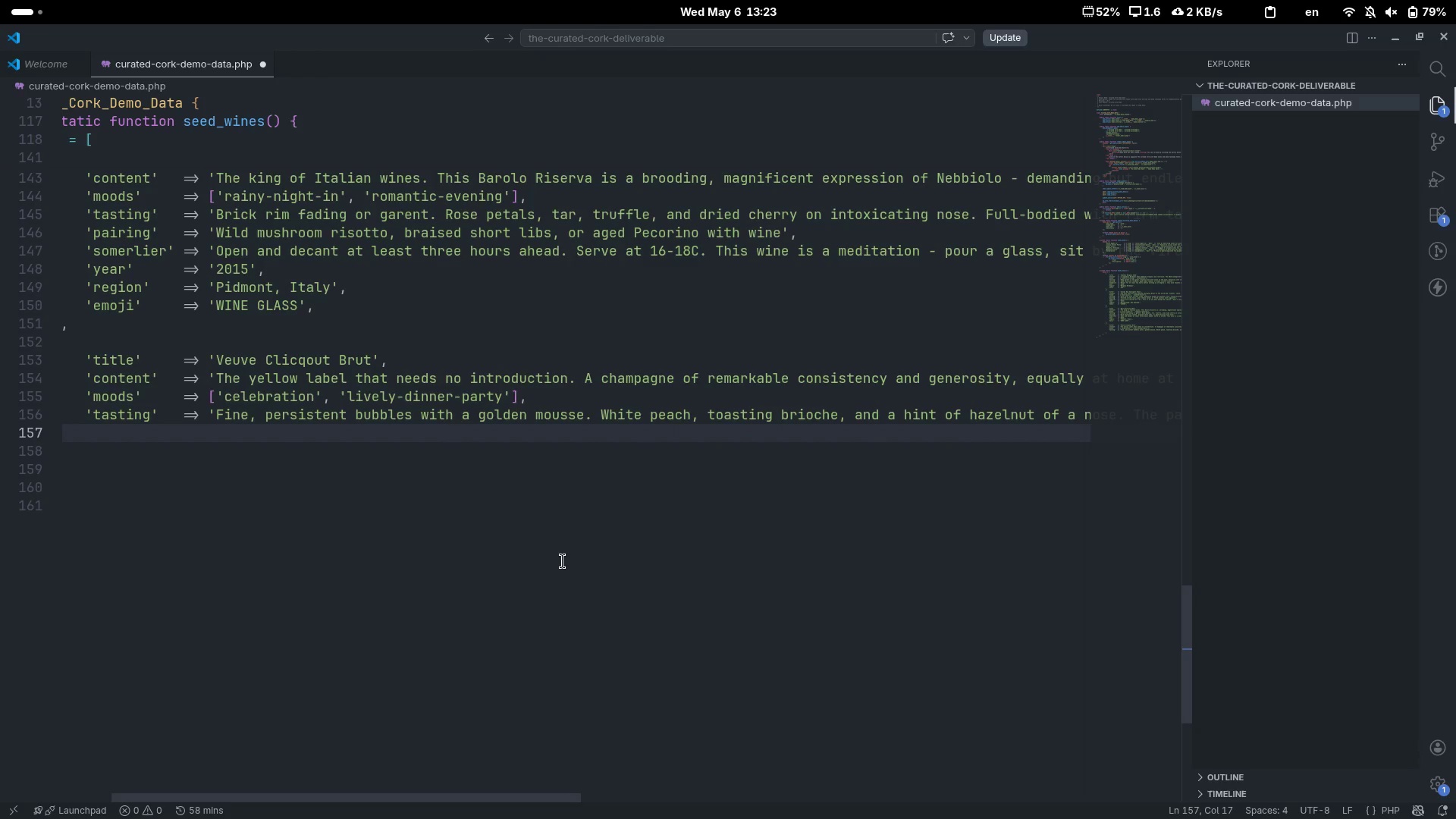 
key(Quote)
 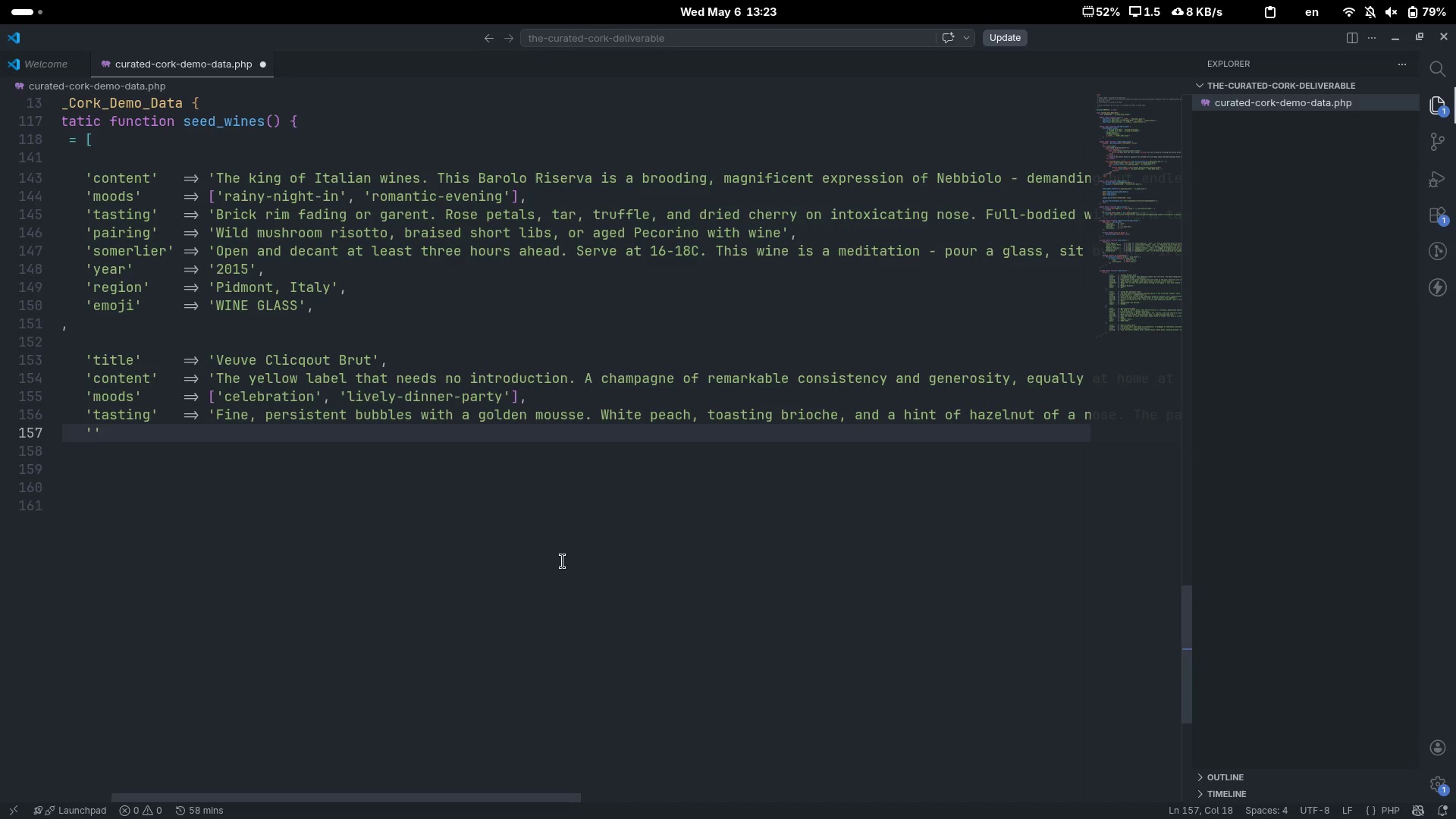 
wait(9.9)
 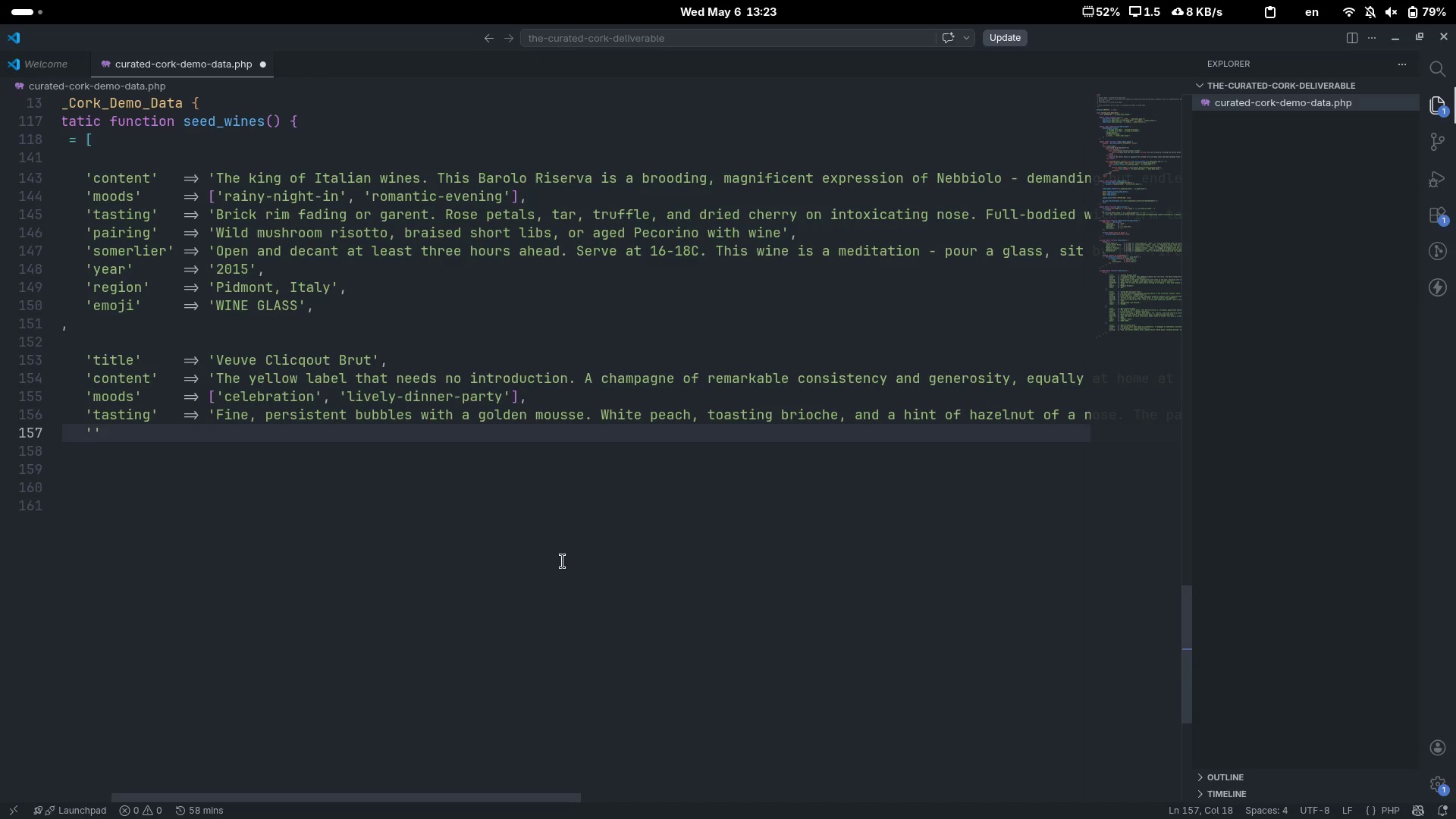 
type(pairing)
 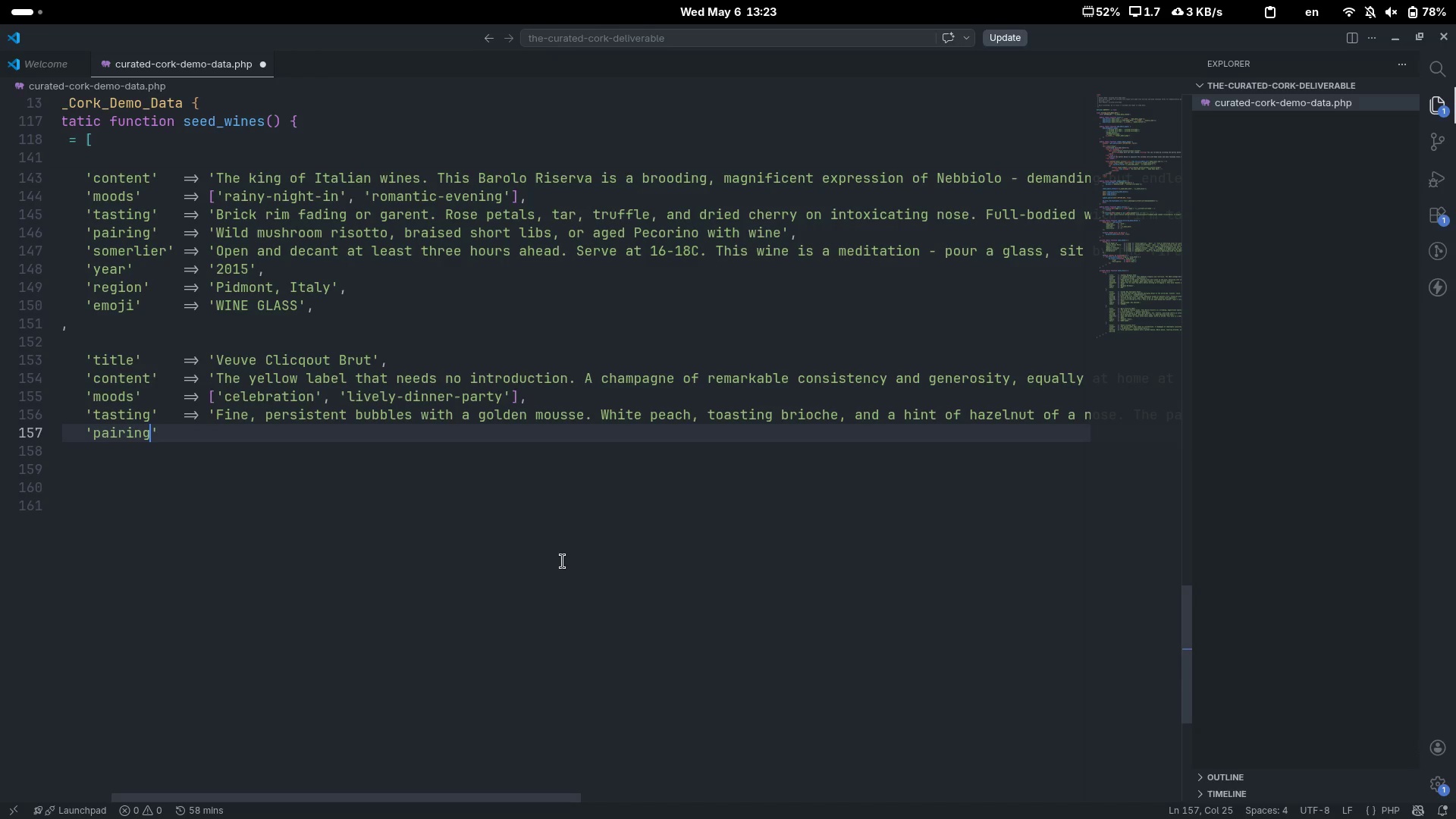 
key(ArrowRight)
 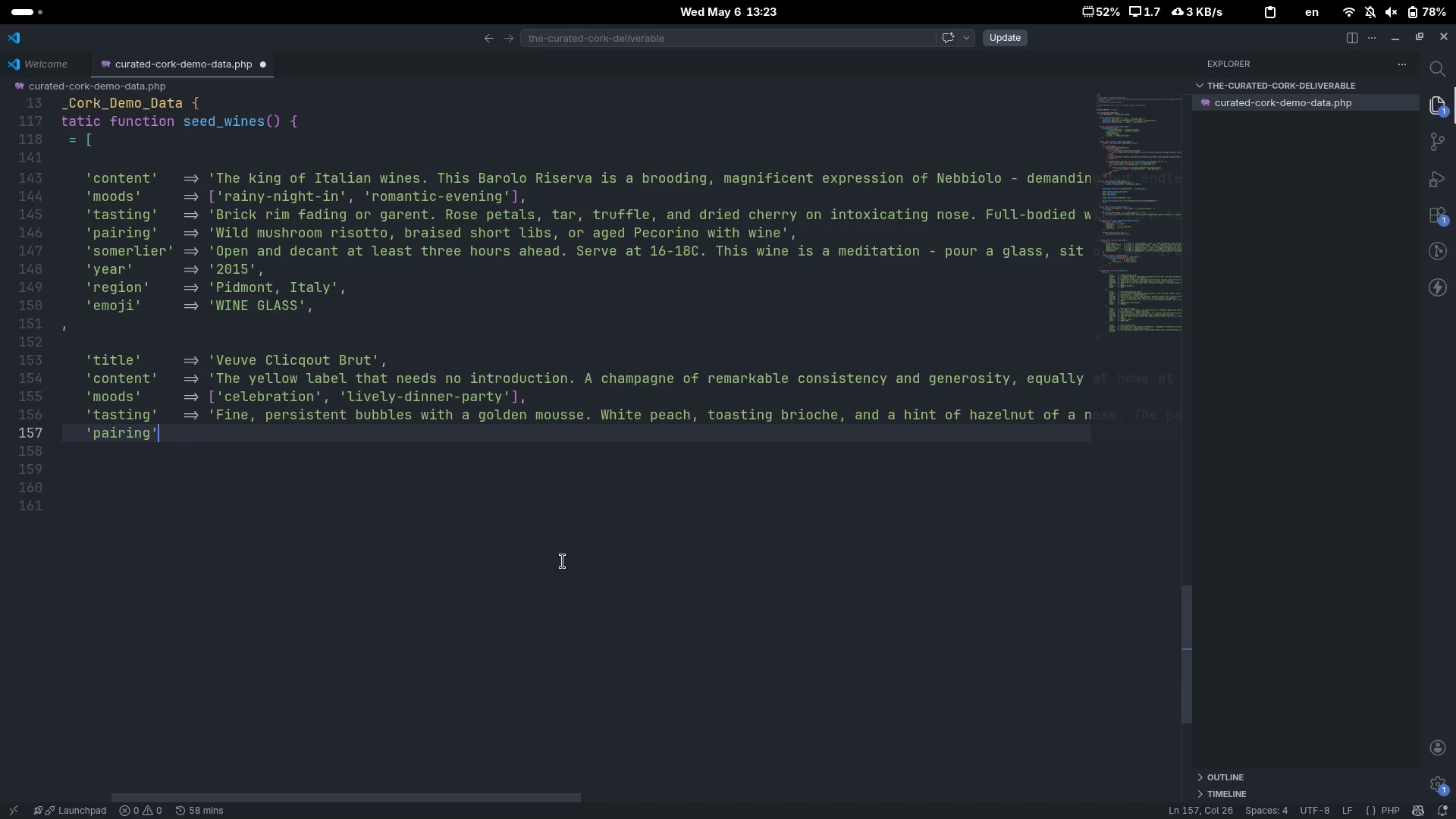 
key(Tab)
type(=> 'Fried chicken, lobsters)
 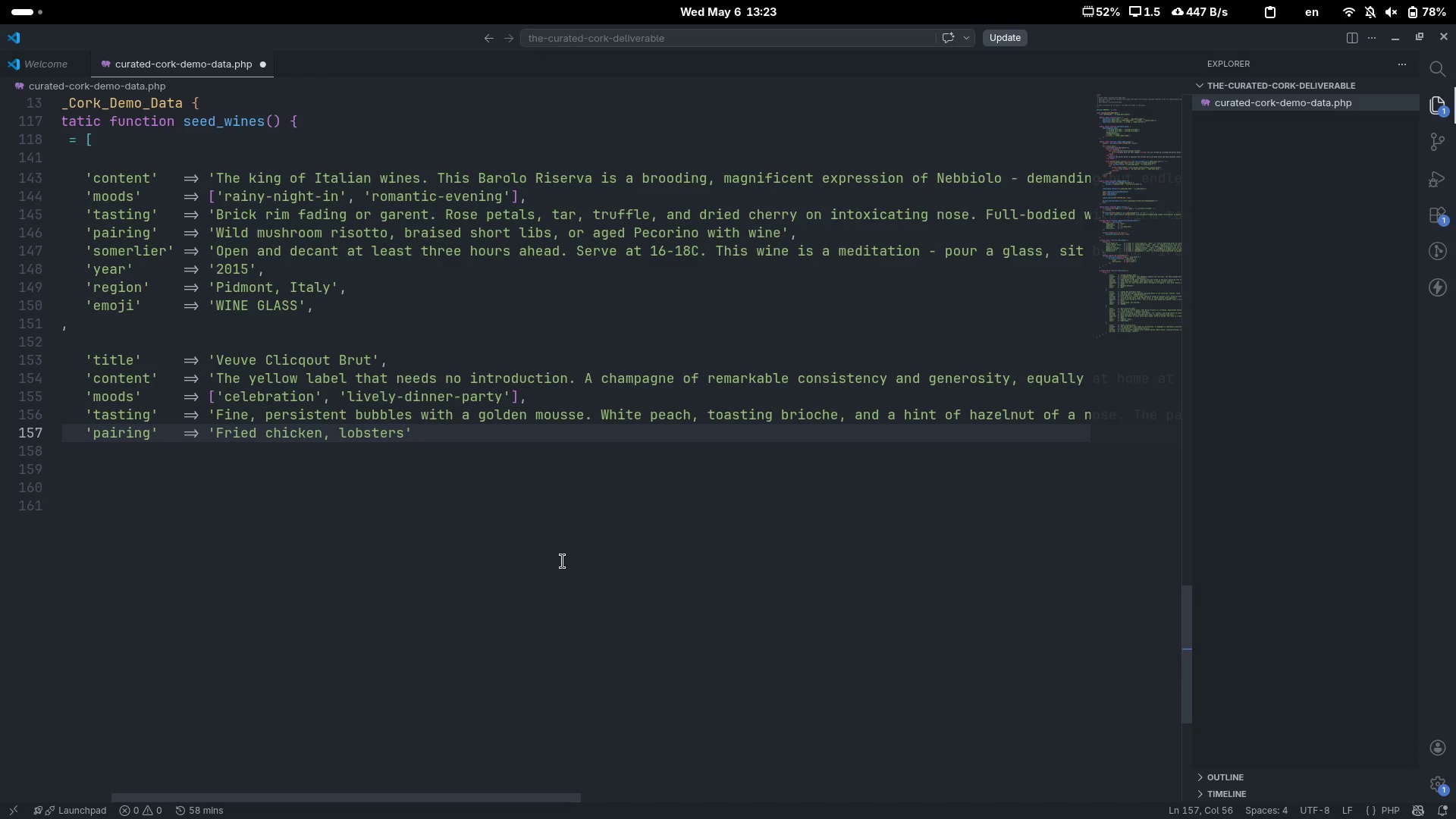 
wait(28.08)
 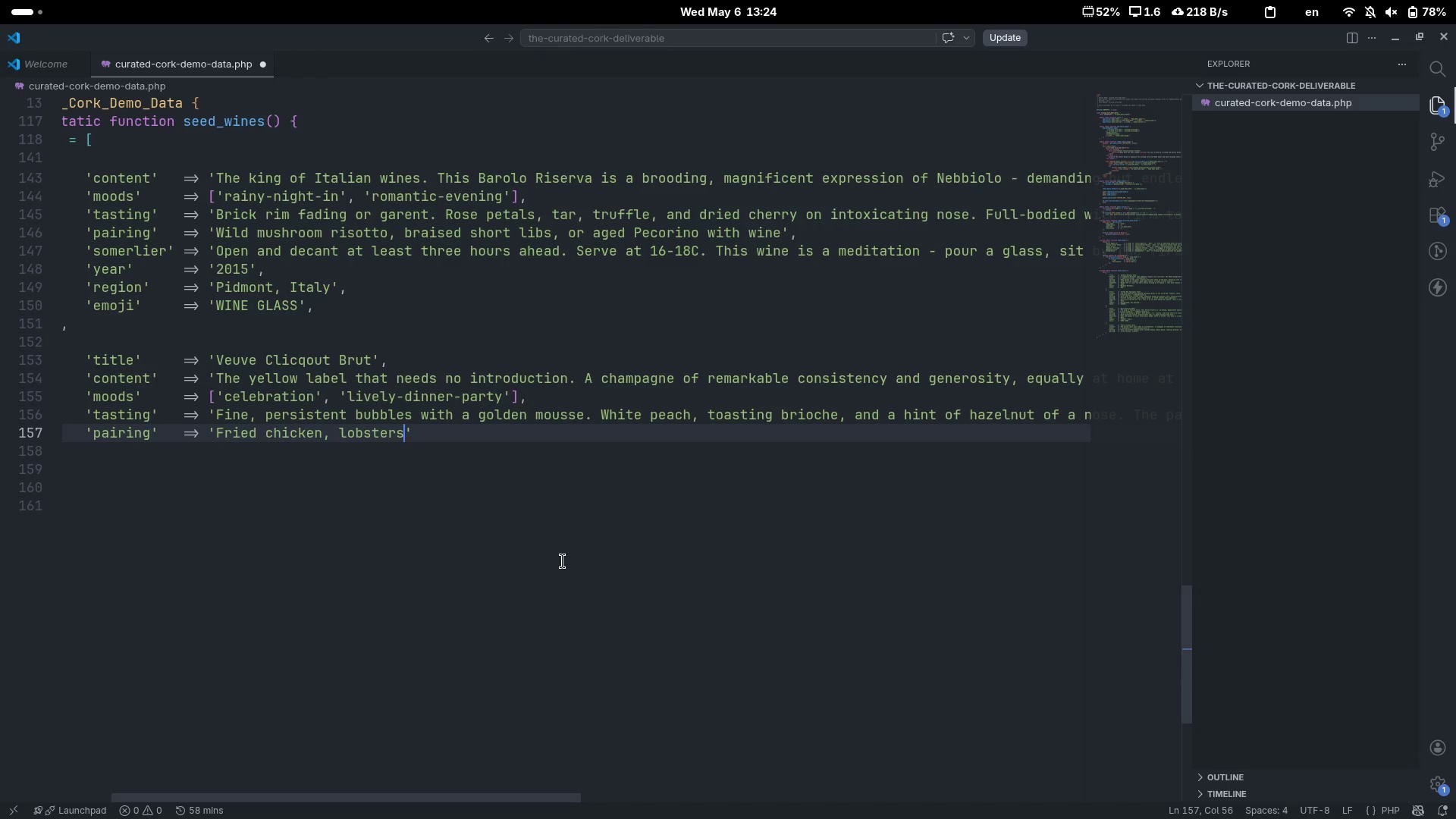 
type( ther)
 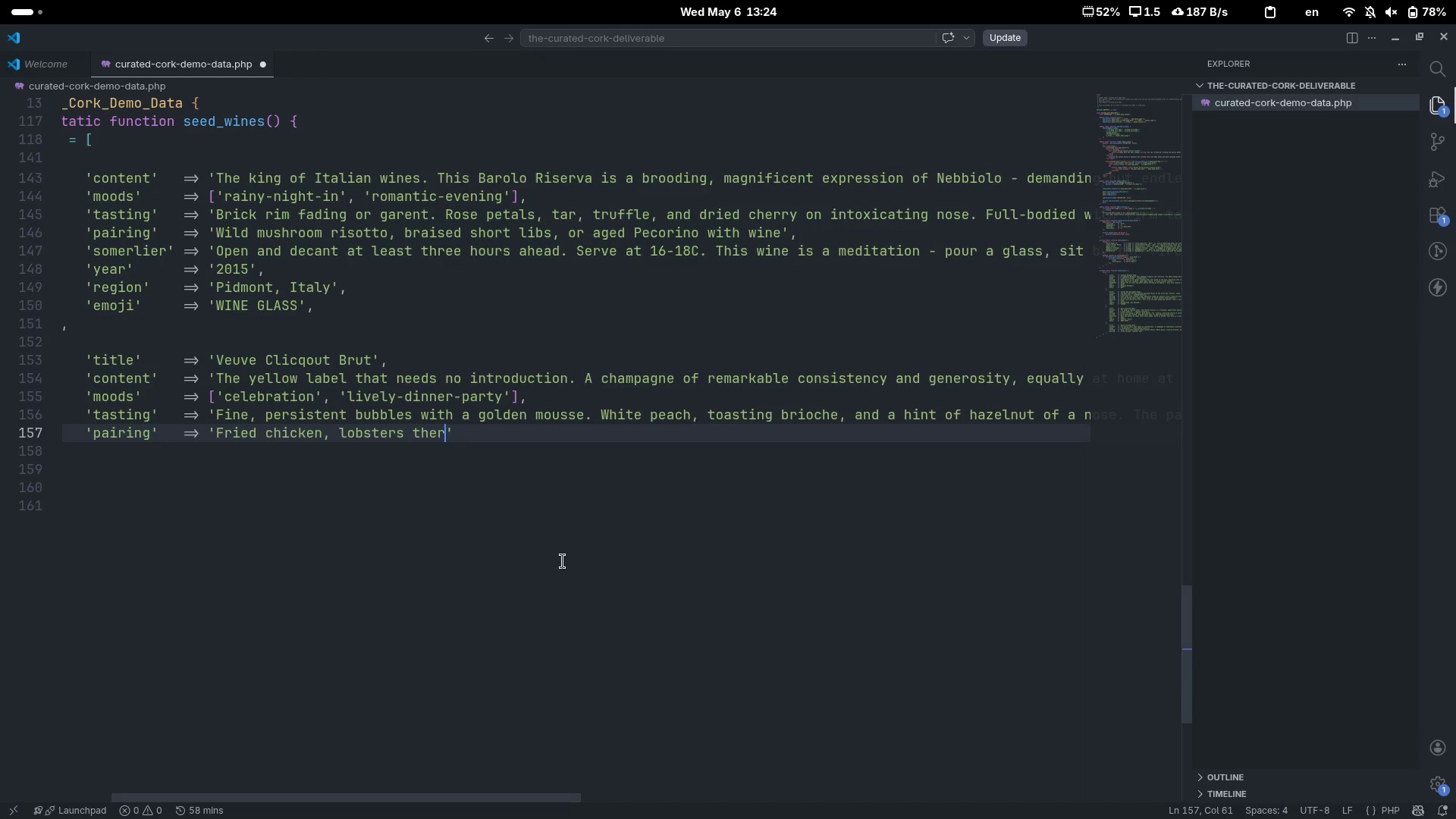 
wait(5.36)
 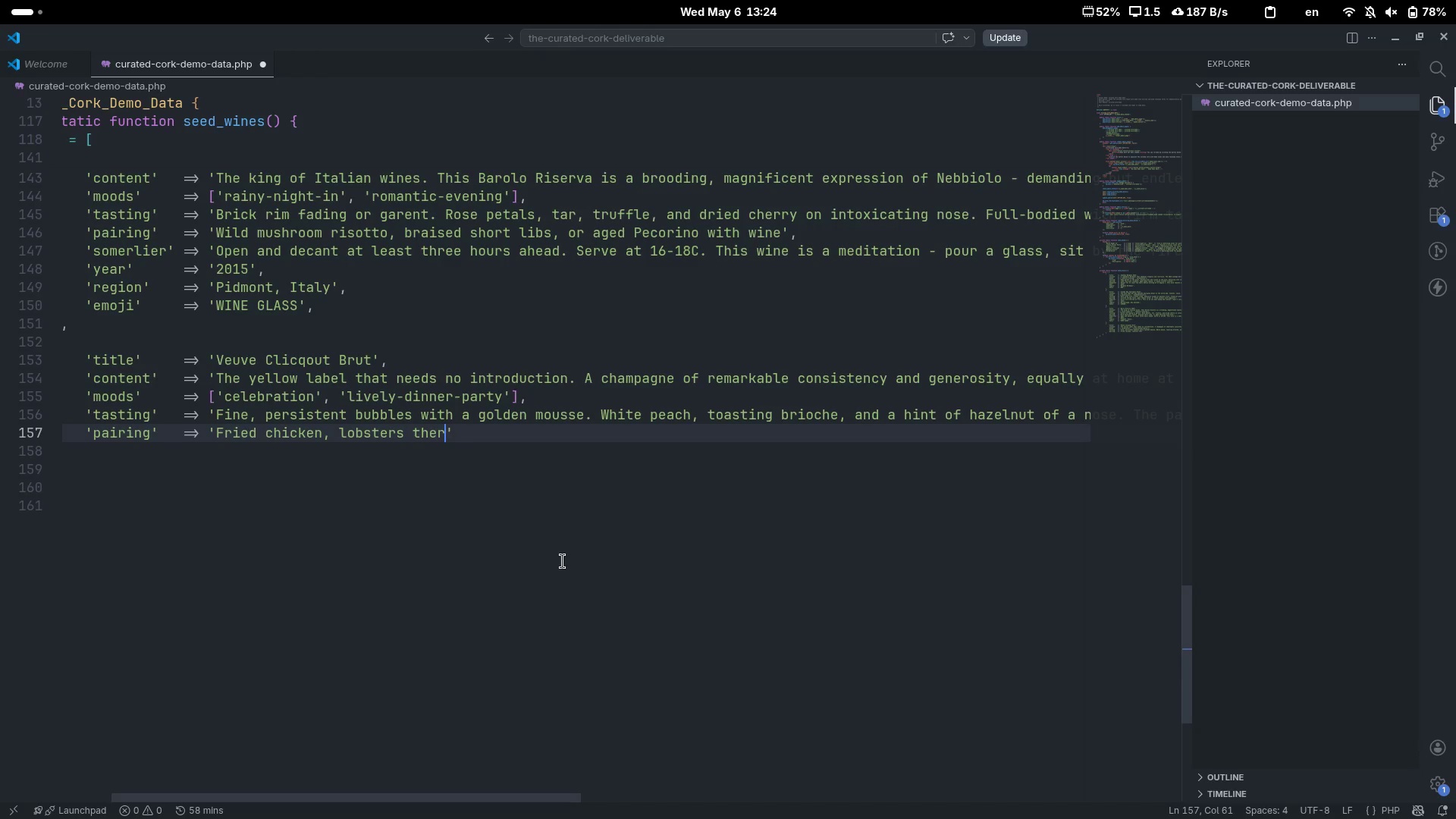 
type(midor, or simply as an aperitif)
 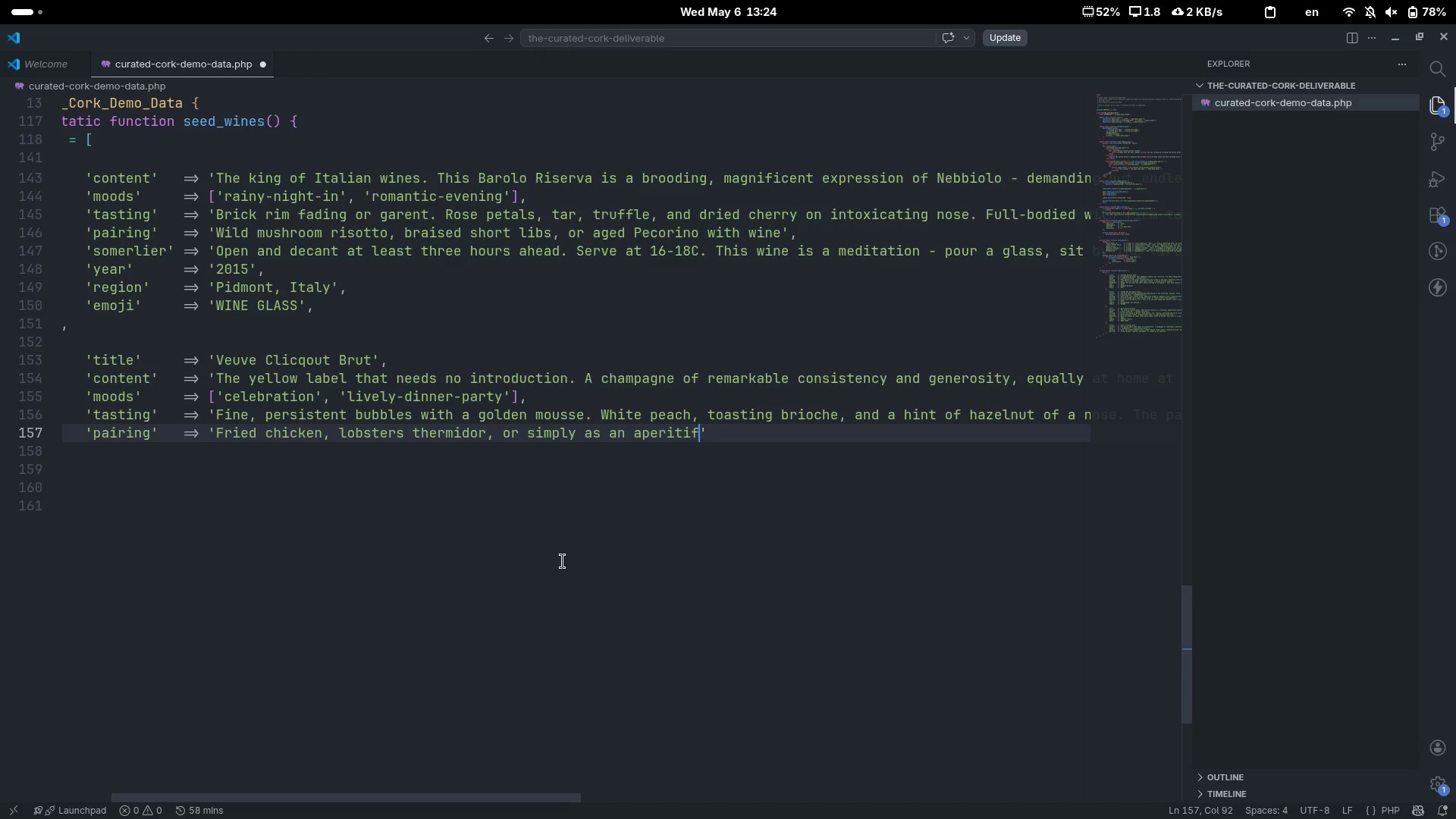 
key(ArrowRight)
 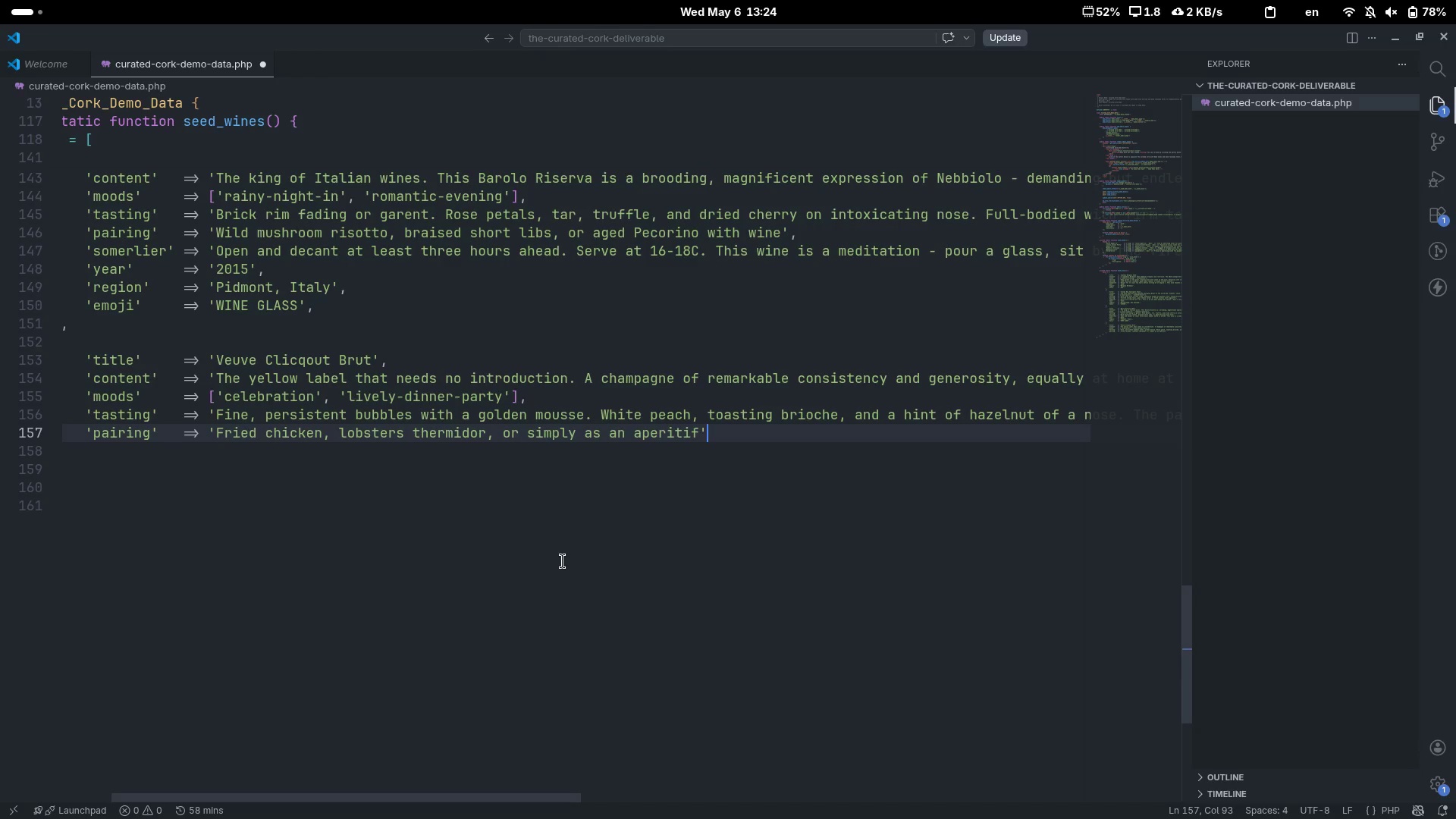 
key(Comma)
 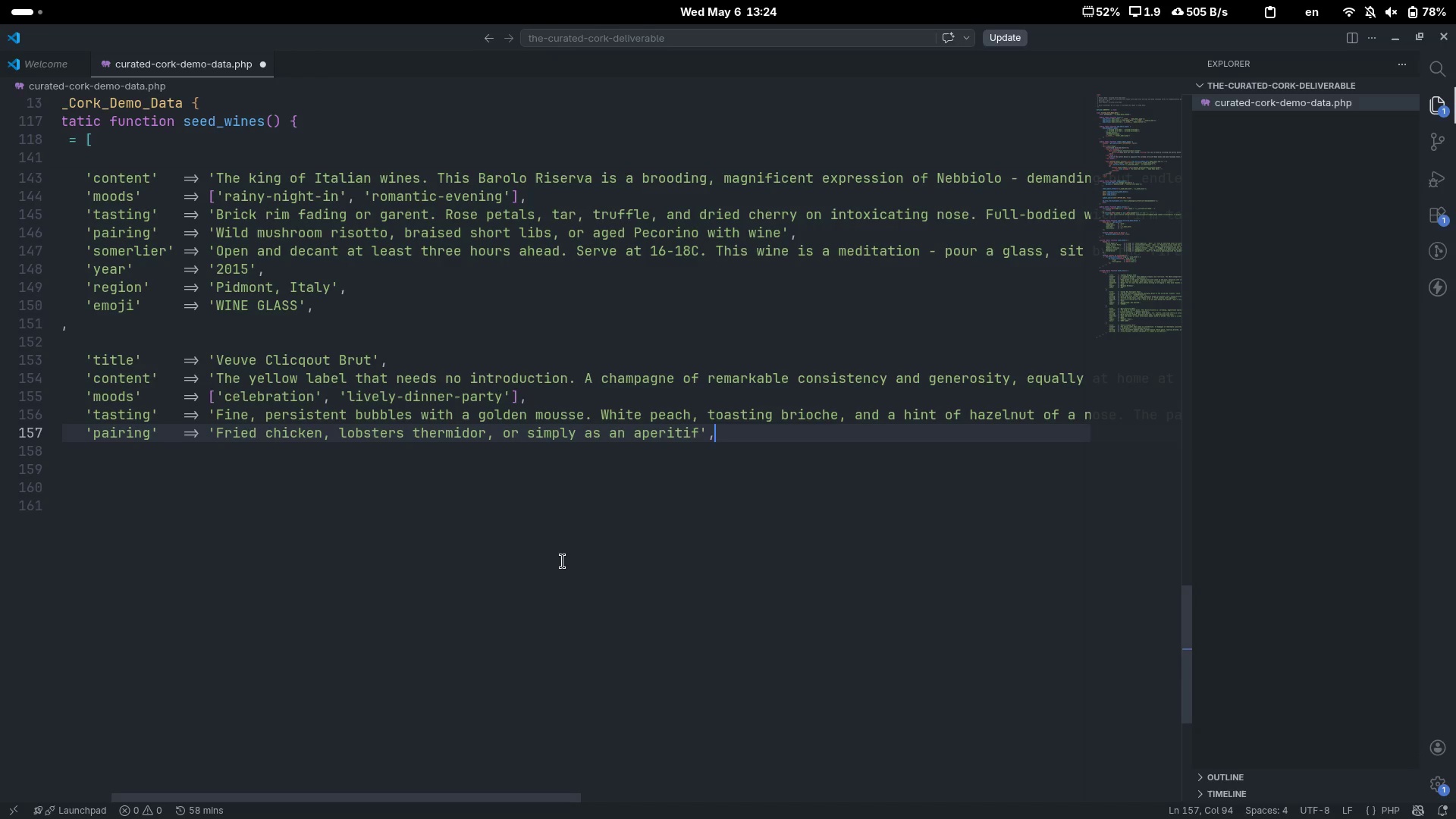 
wait(5.92)
 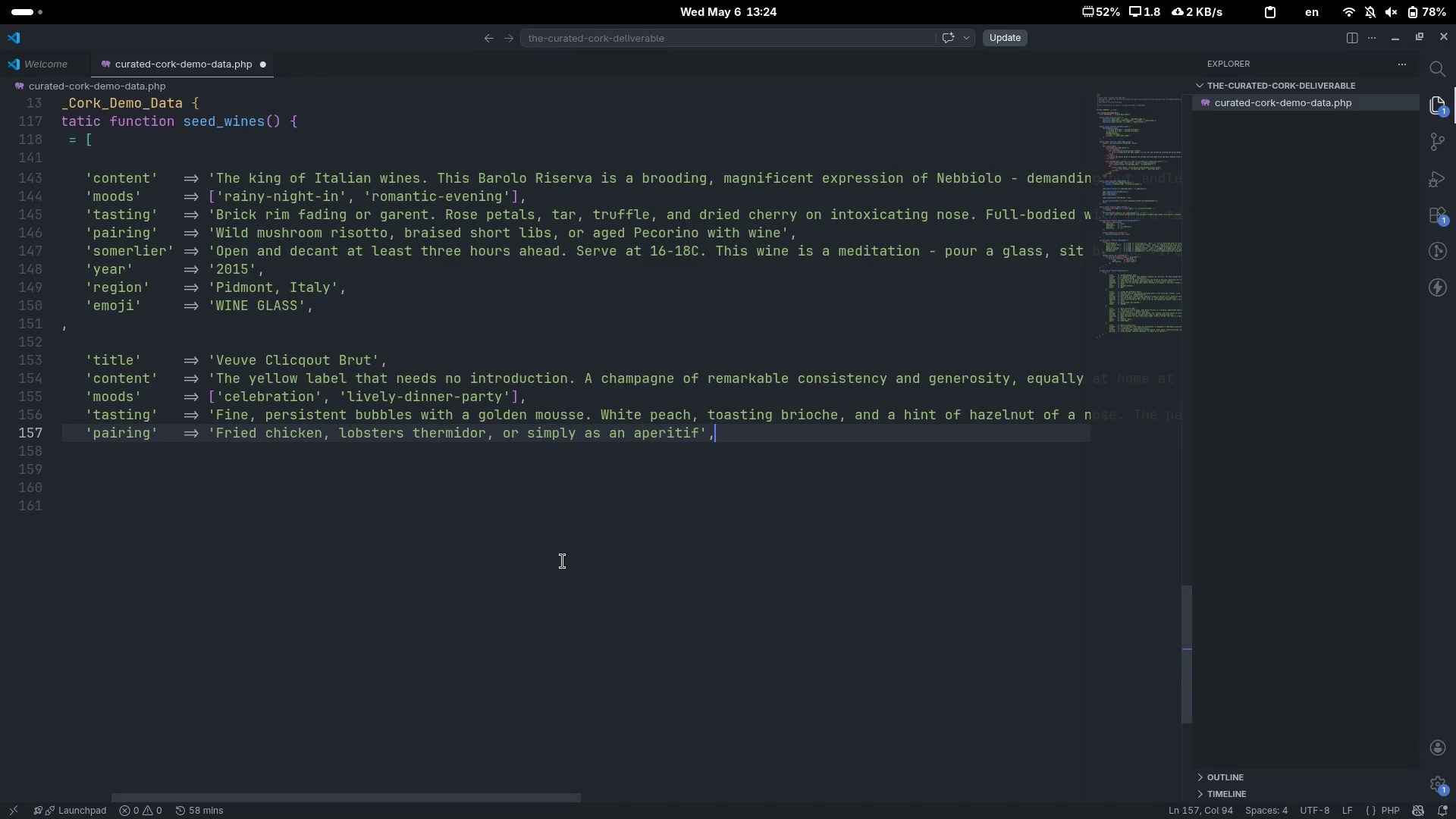 
key(Enter)
 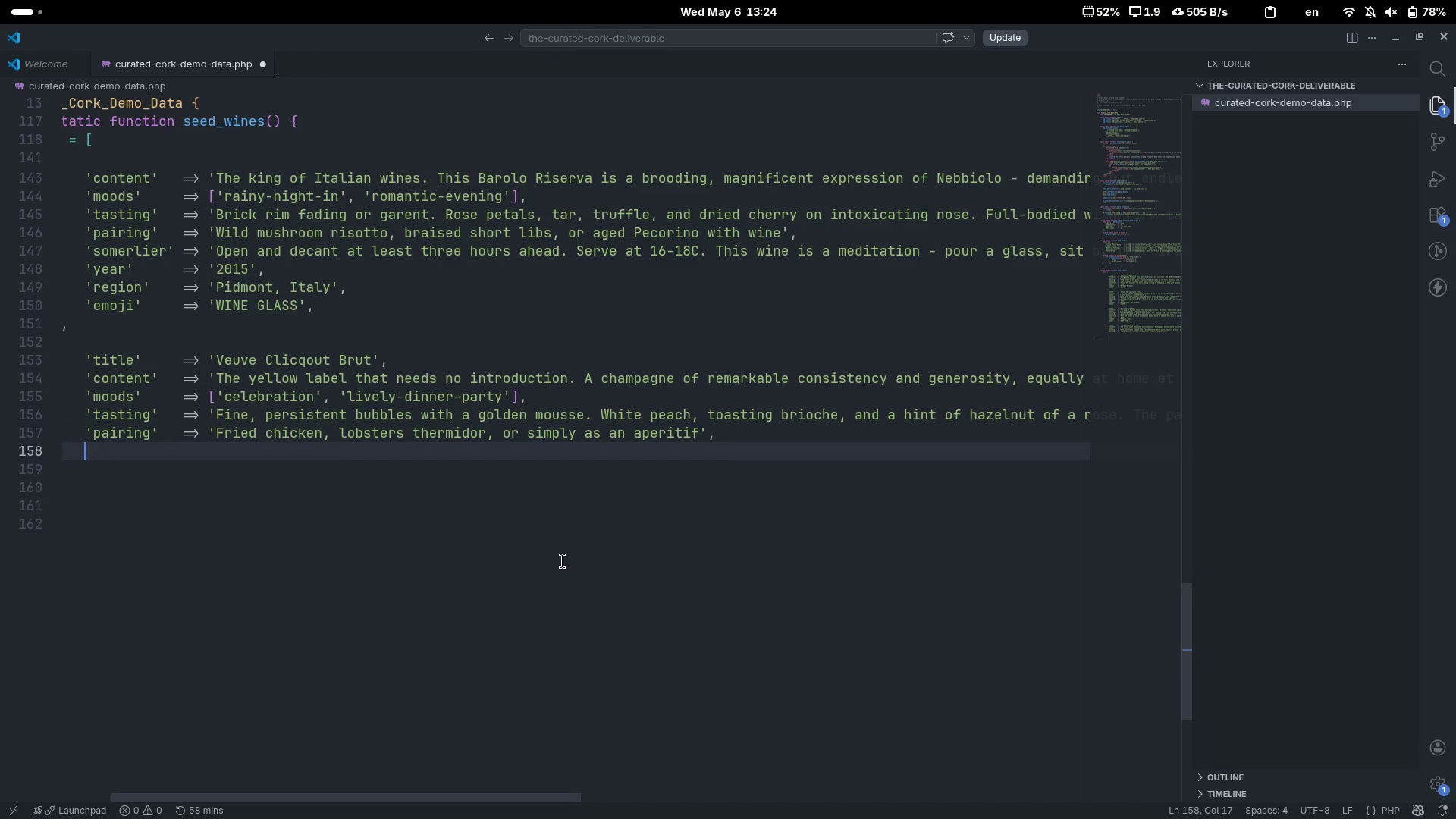 
type('somerlier)
 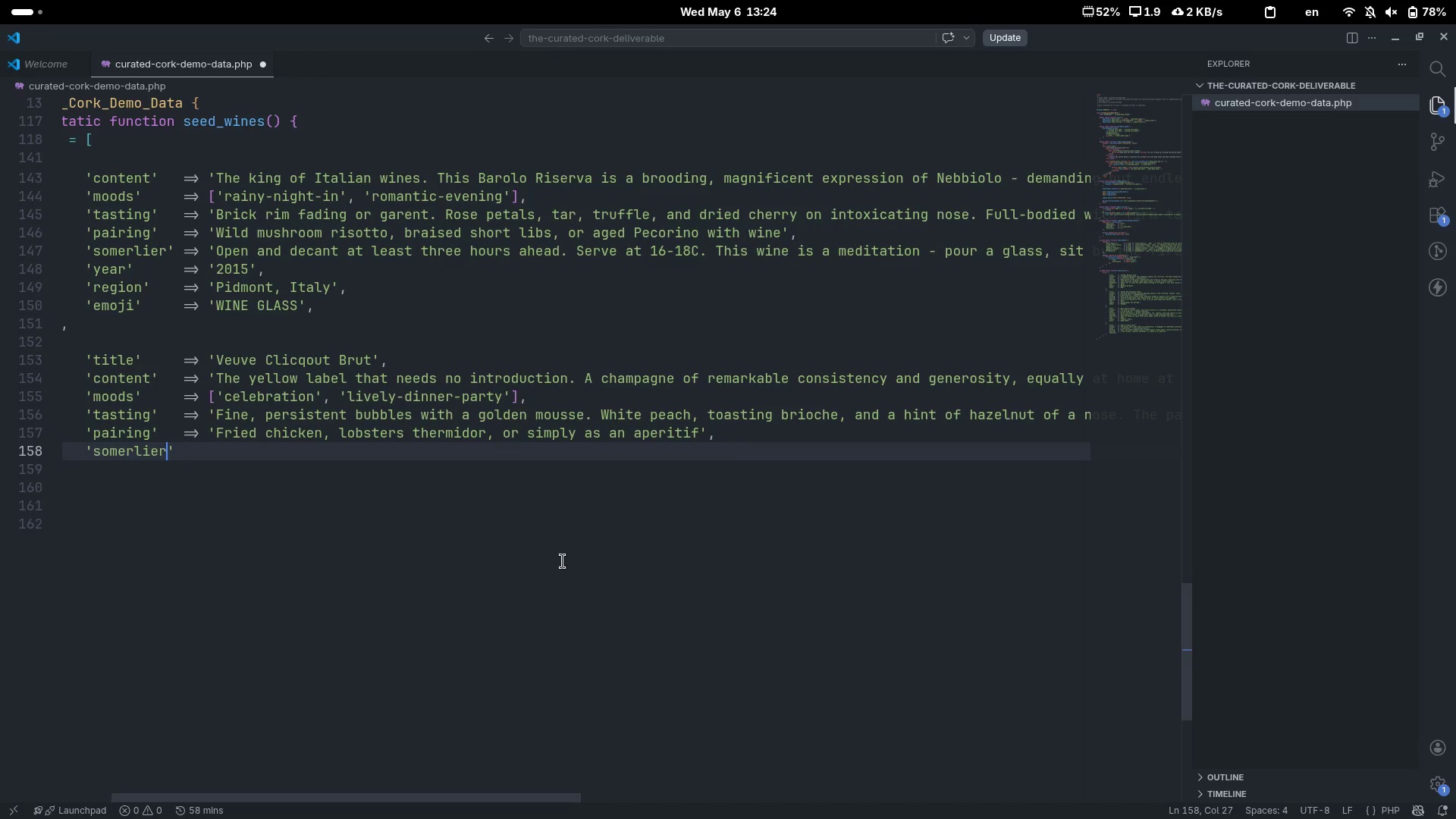 
key(ArrowRight)
 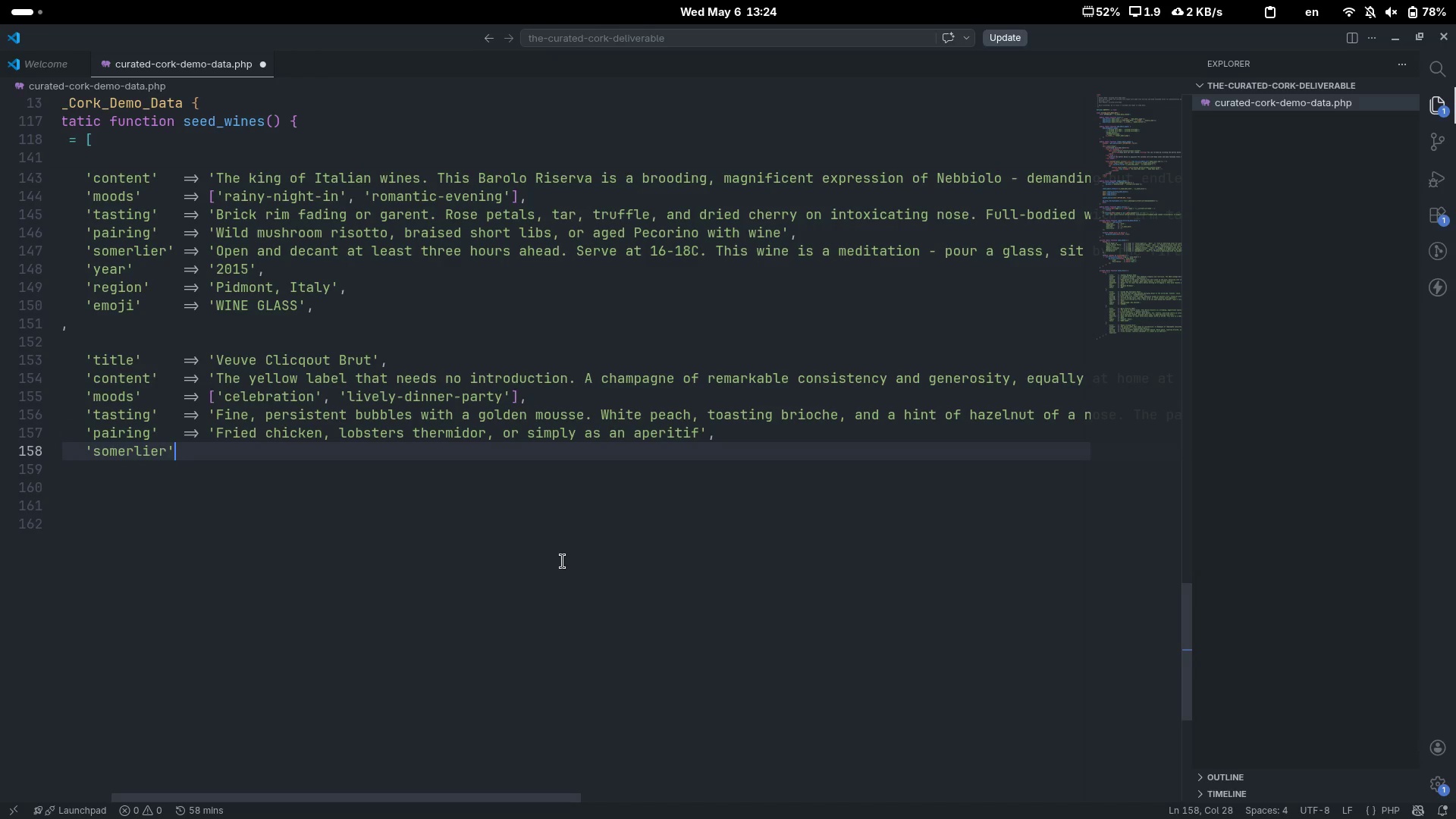 
key(Tab)
type(=> 'No occasion reu)
key(Backspace)
type(quired - open it anyway. Chill to 8-10C. if)
key(Backspace)
key(Backspace)
type(If you')
 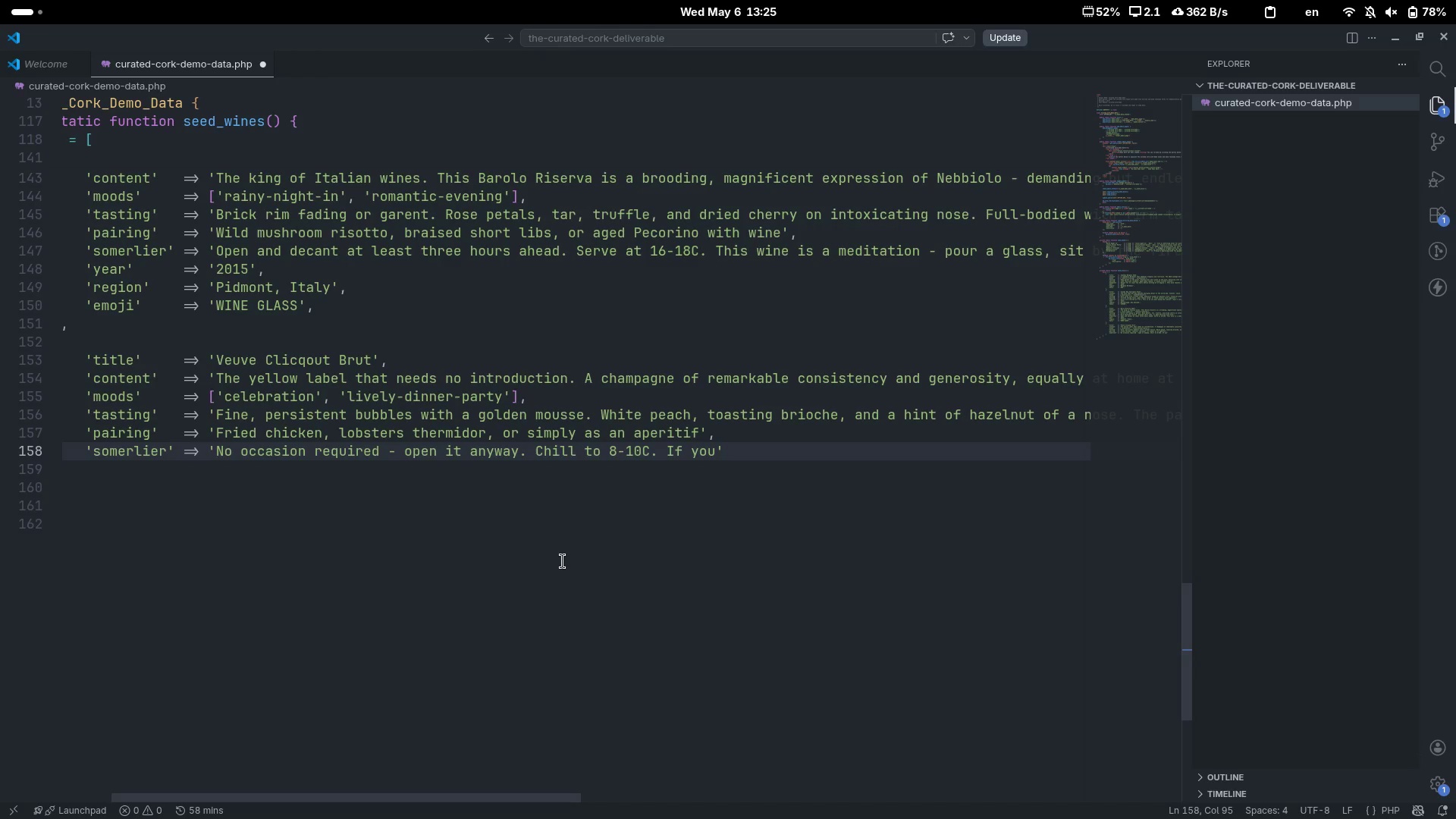 
key(ArrowLeft)
 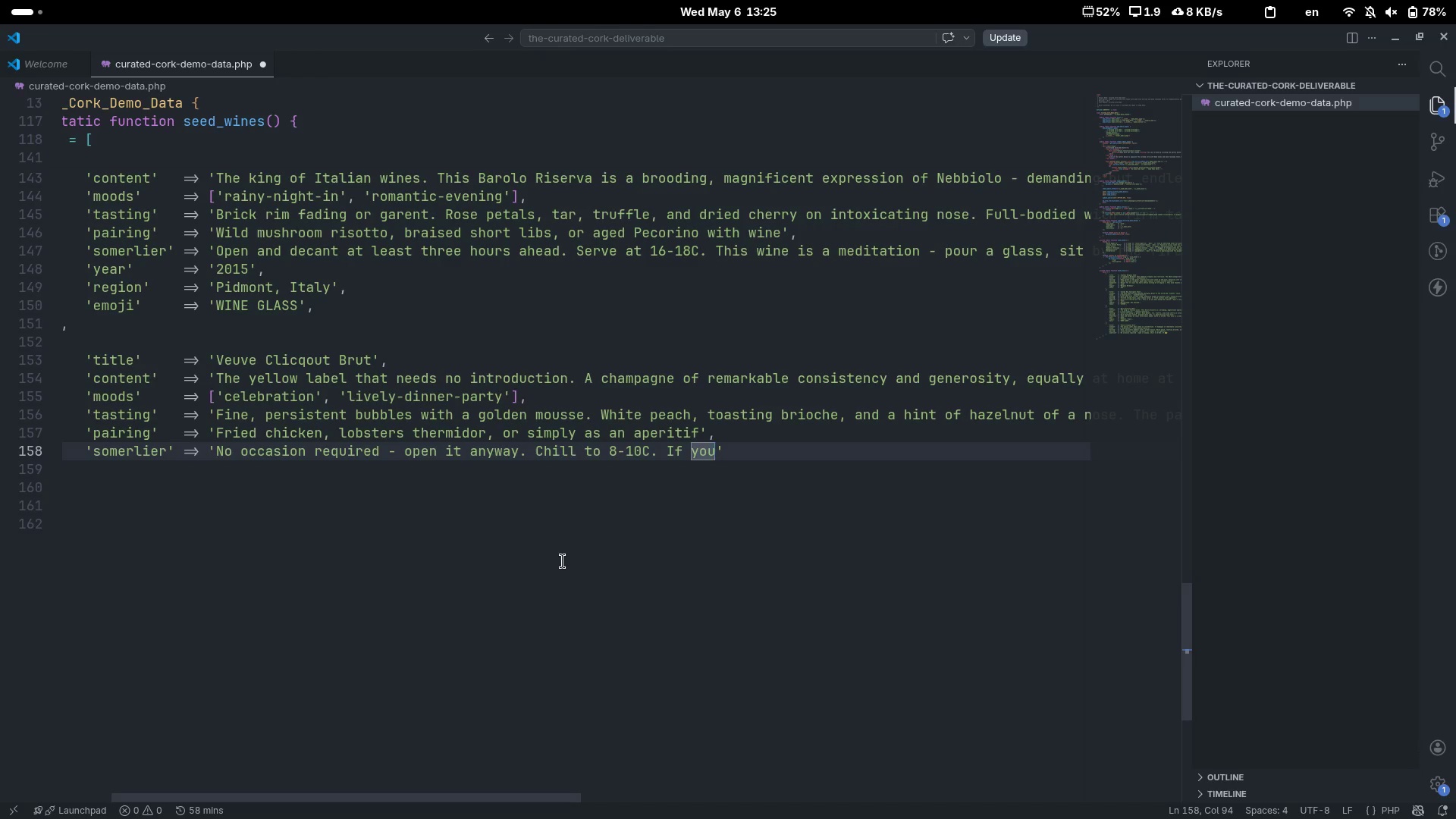 
type(\'re feeling adve)
 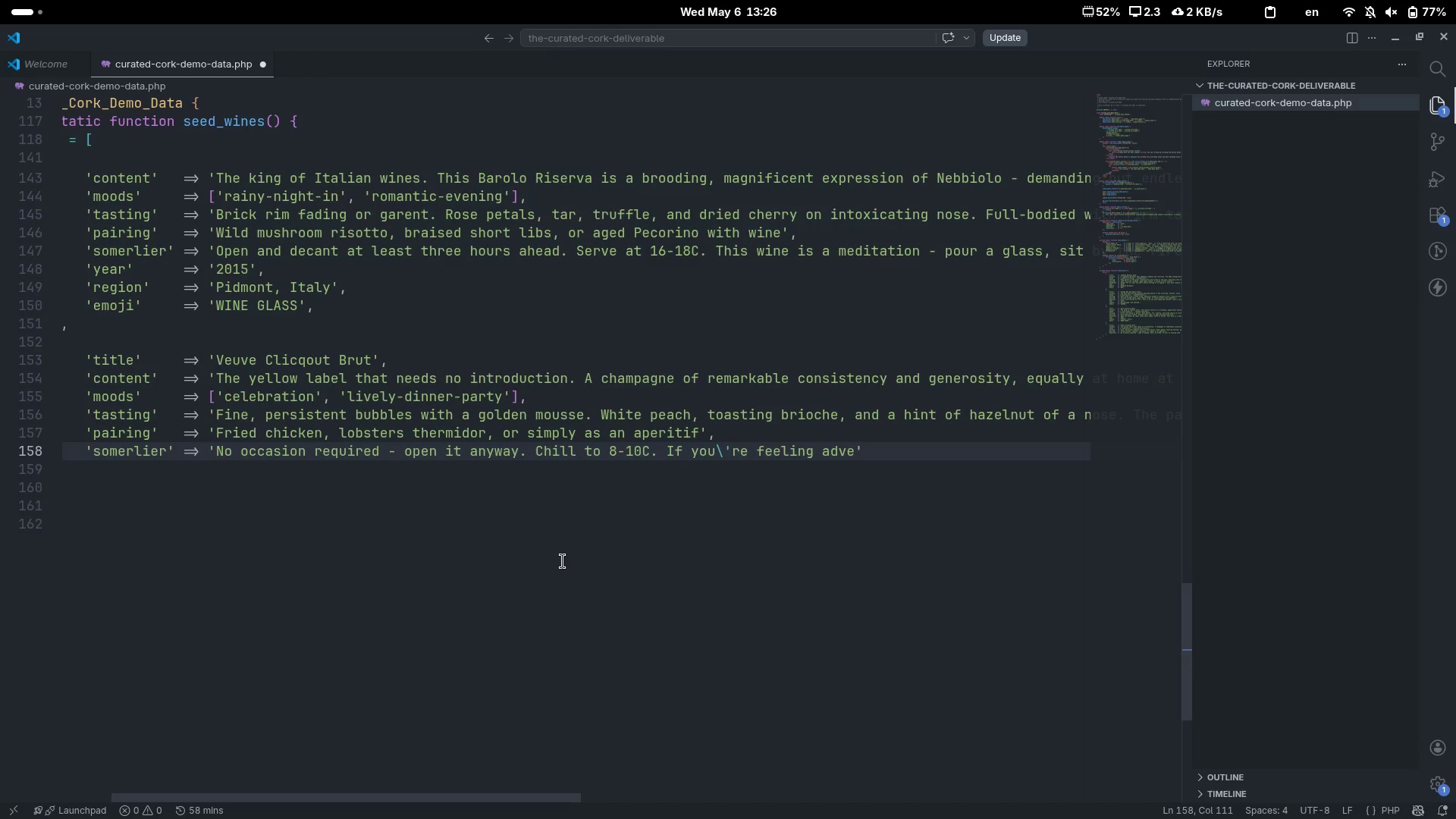 
wait(47.57)
 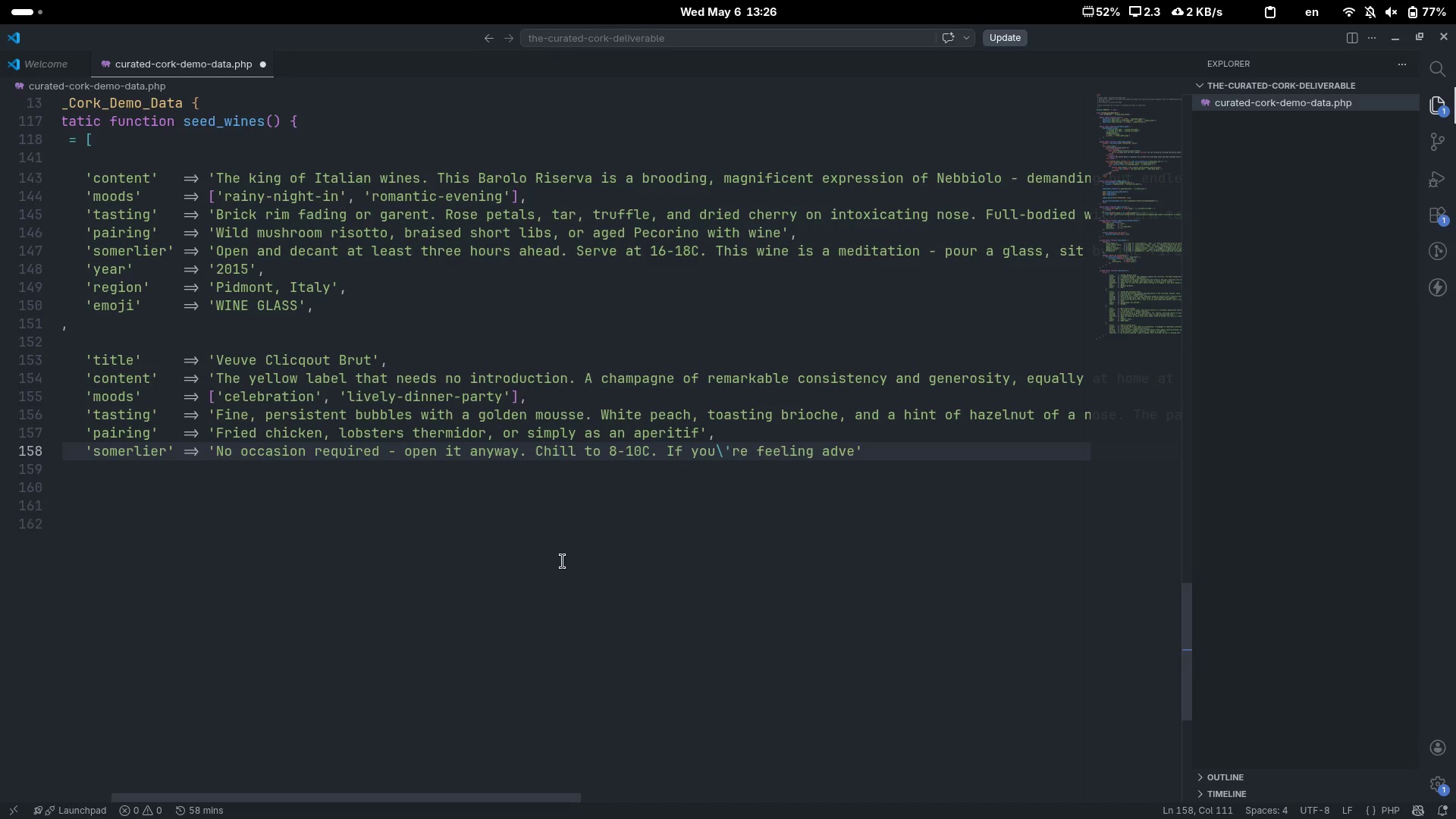 
type(nr)
key(Backspace)
type(trous, pair it with fei)
key(Backspace)
key(Backspace)
type(ried chicken. The contrast os)
key(Backspace)
key(Backspace)
type(is a revelea)
key(Backspace)
key(Backspace)
type(aton.)
 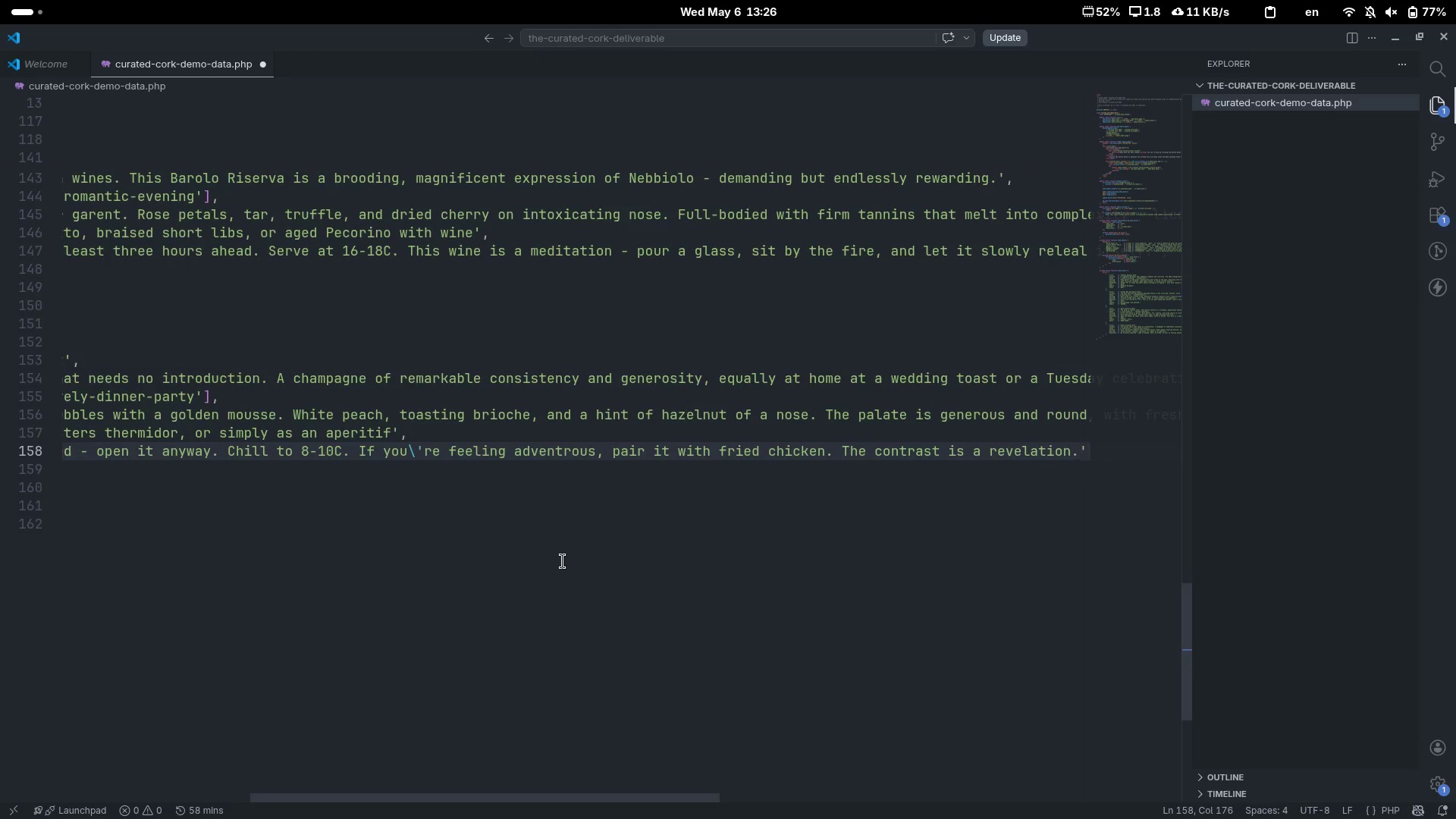 
key(ArrowRight)
 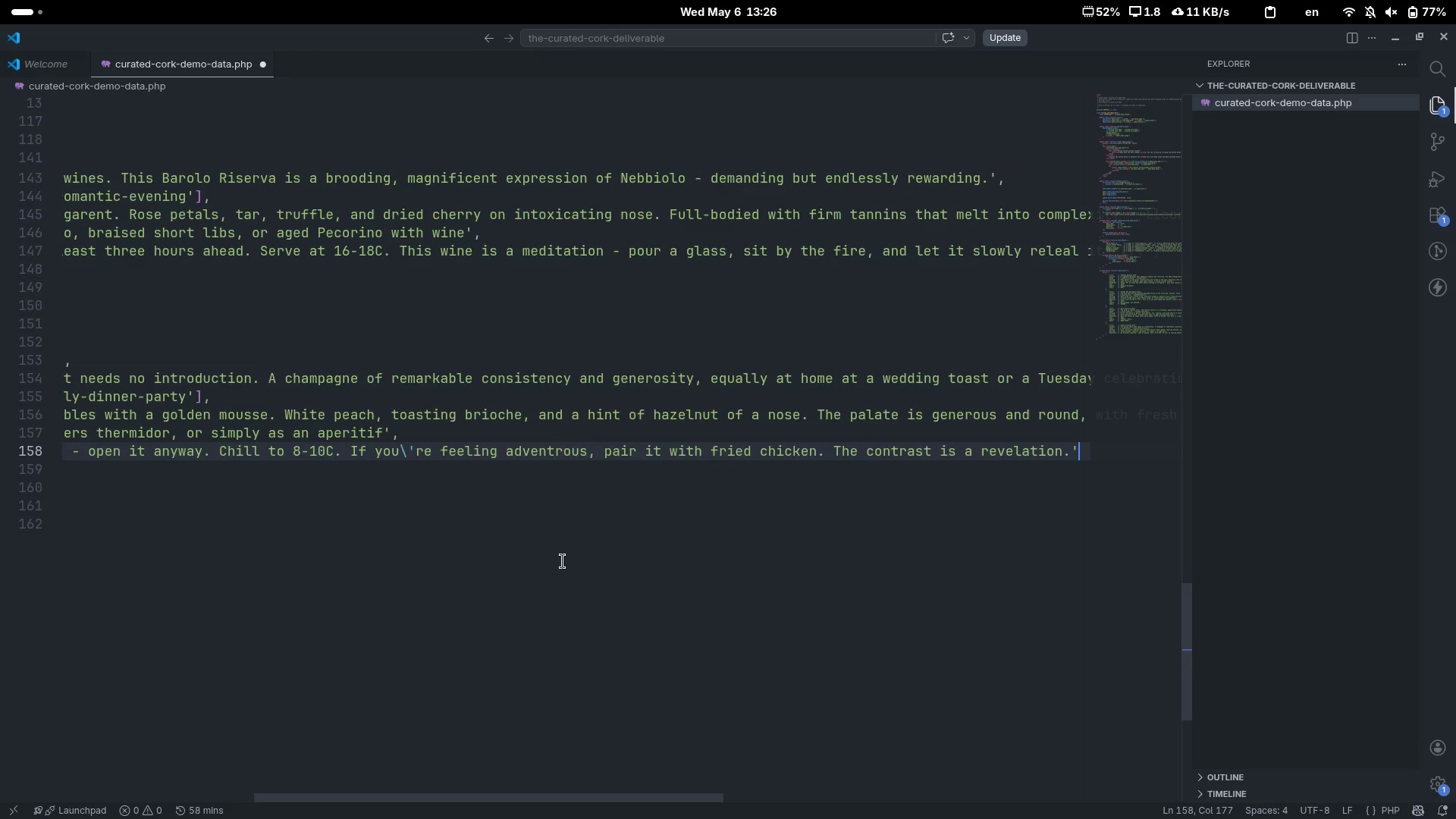 
key(Comma)
 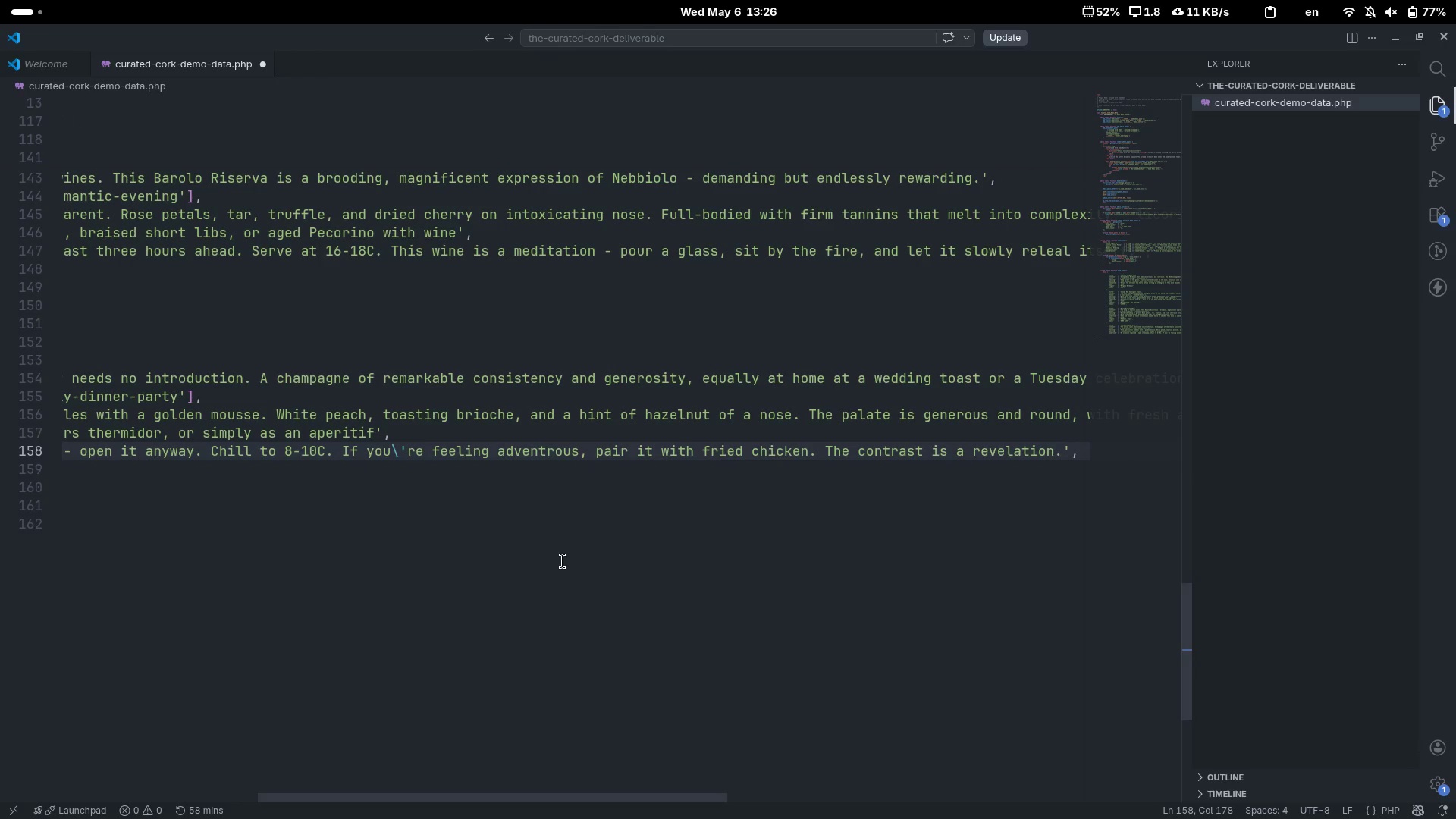 
key(Enter)
 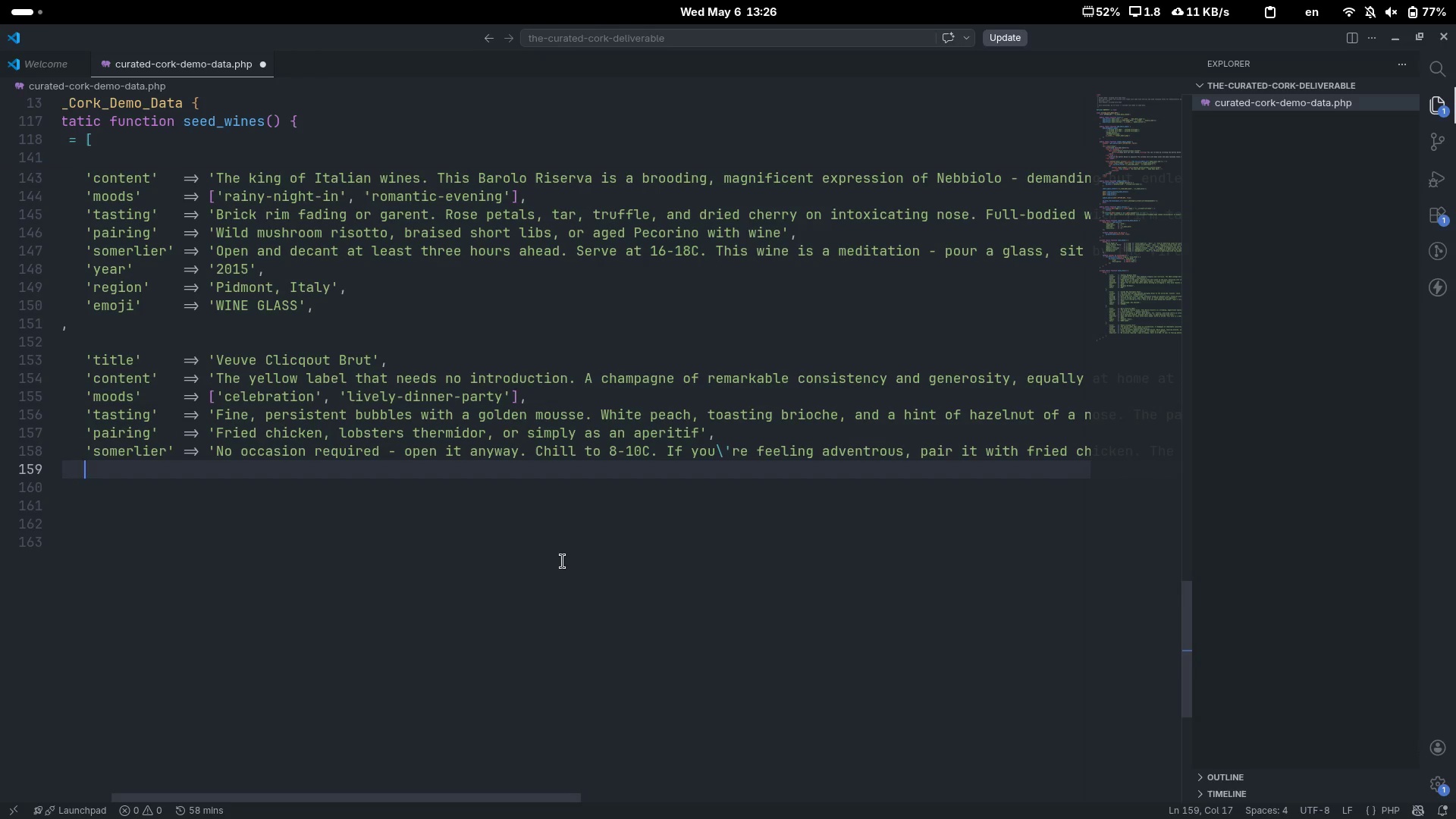 
type('year)
 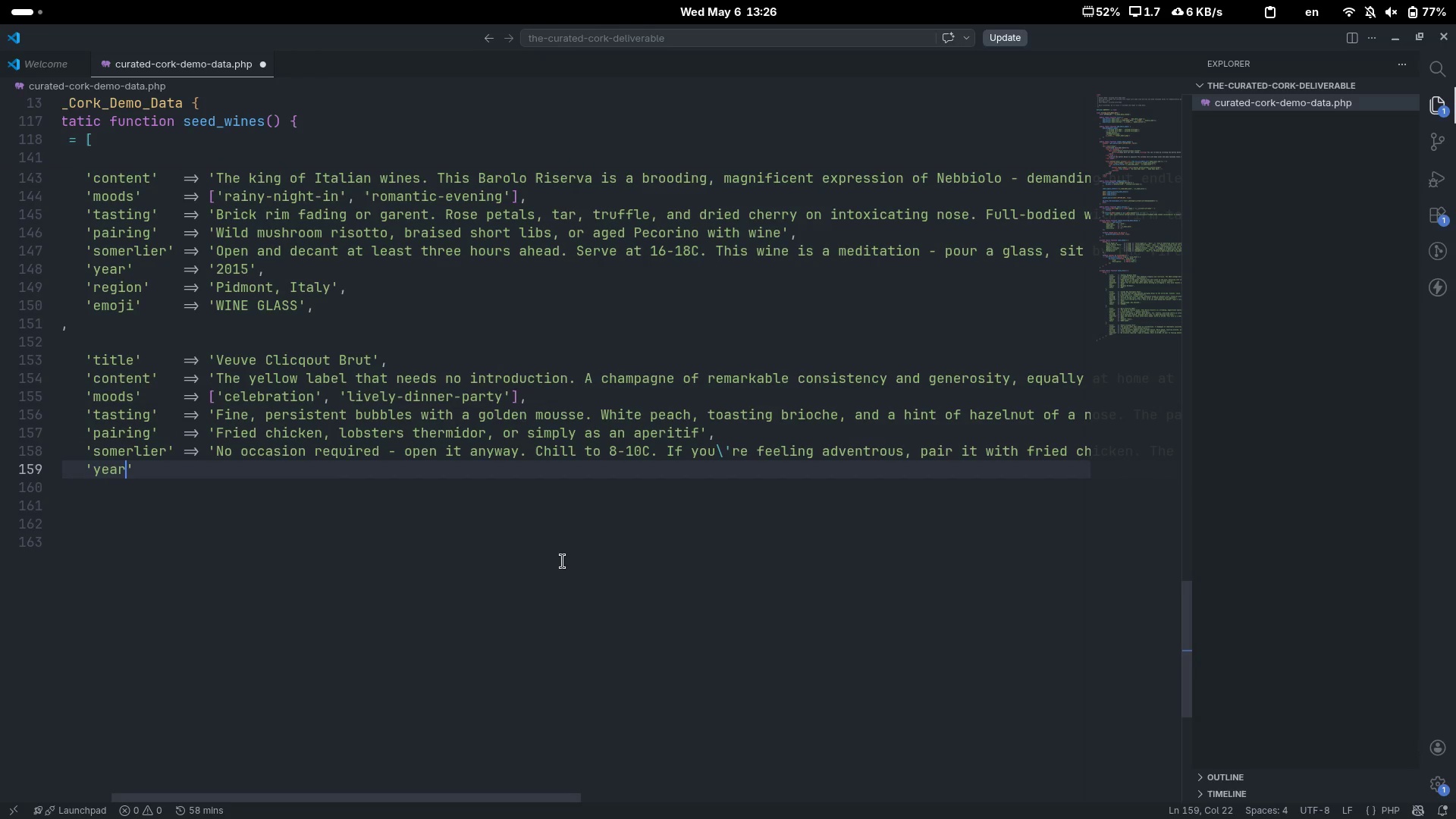 
key(ArrowRight)
 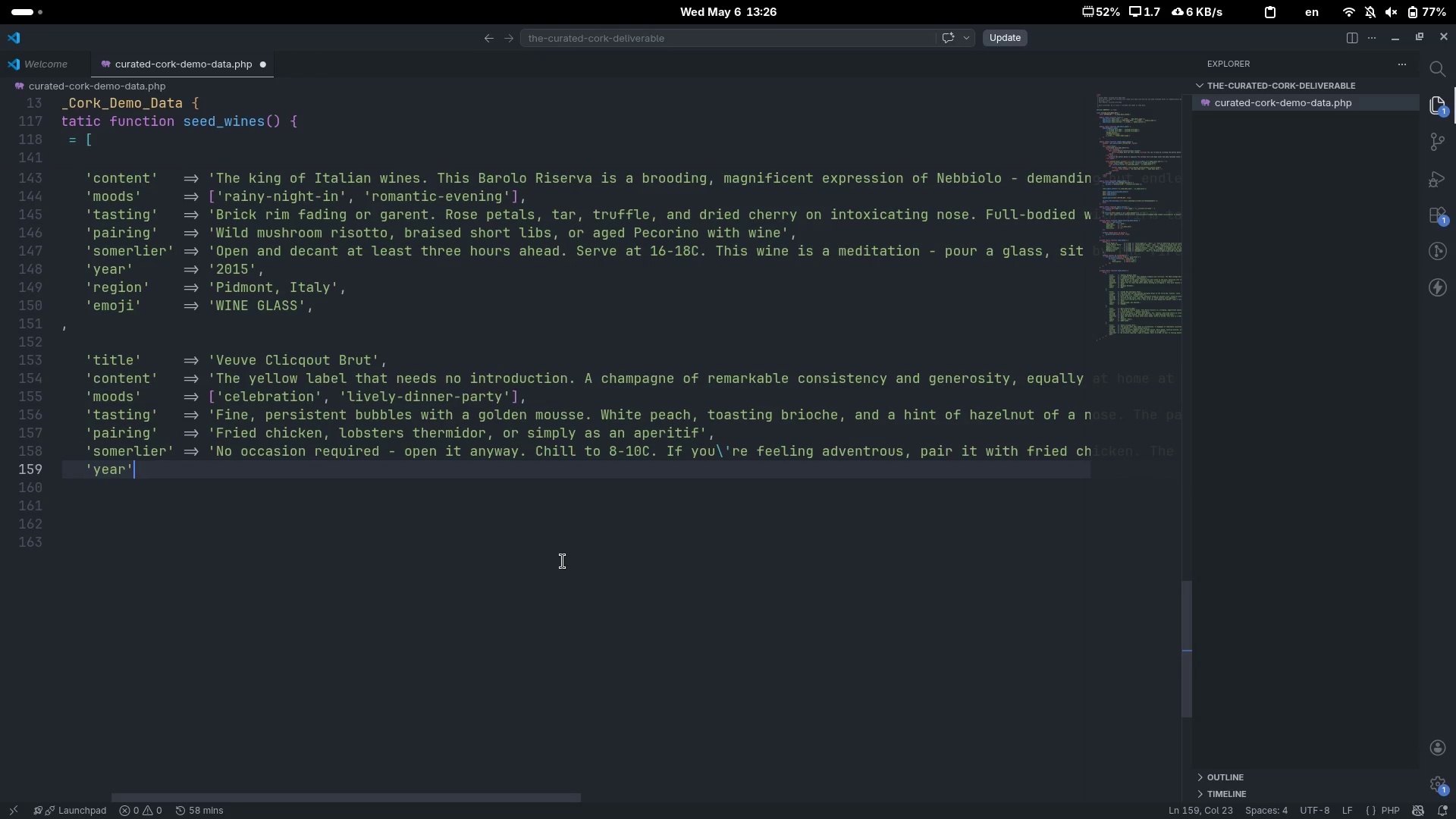 
key(Tab)
key(Tab)
type(=> ")
key(Backspace)
type('NV)
 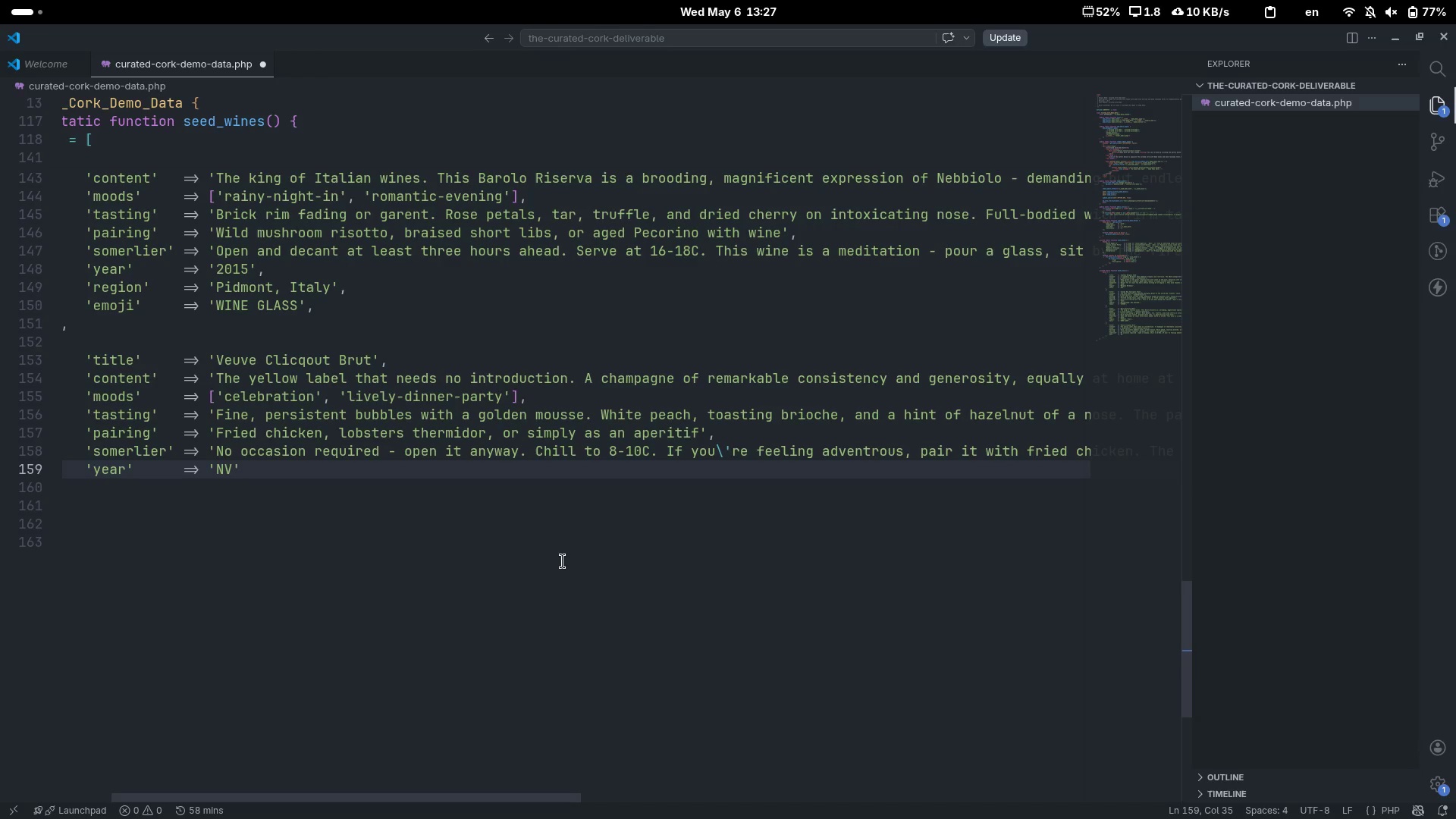 
key(ArrowRight)
 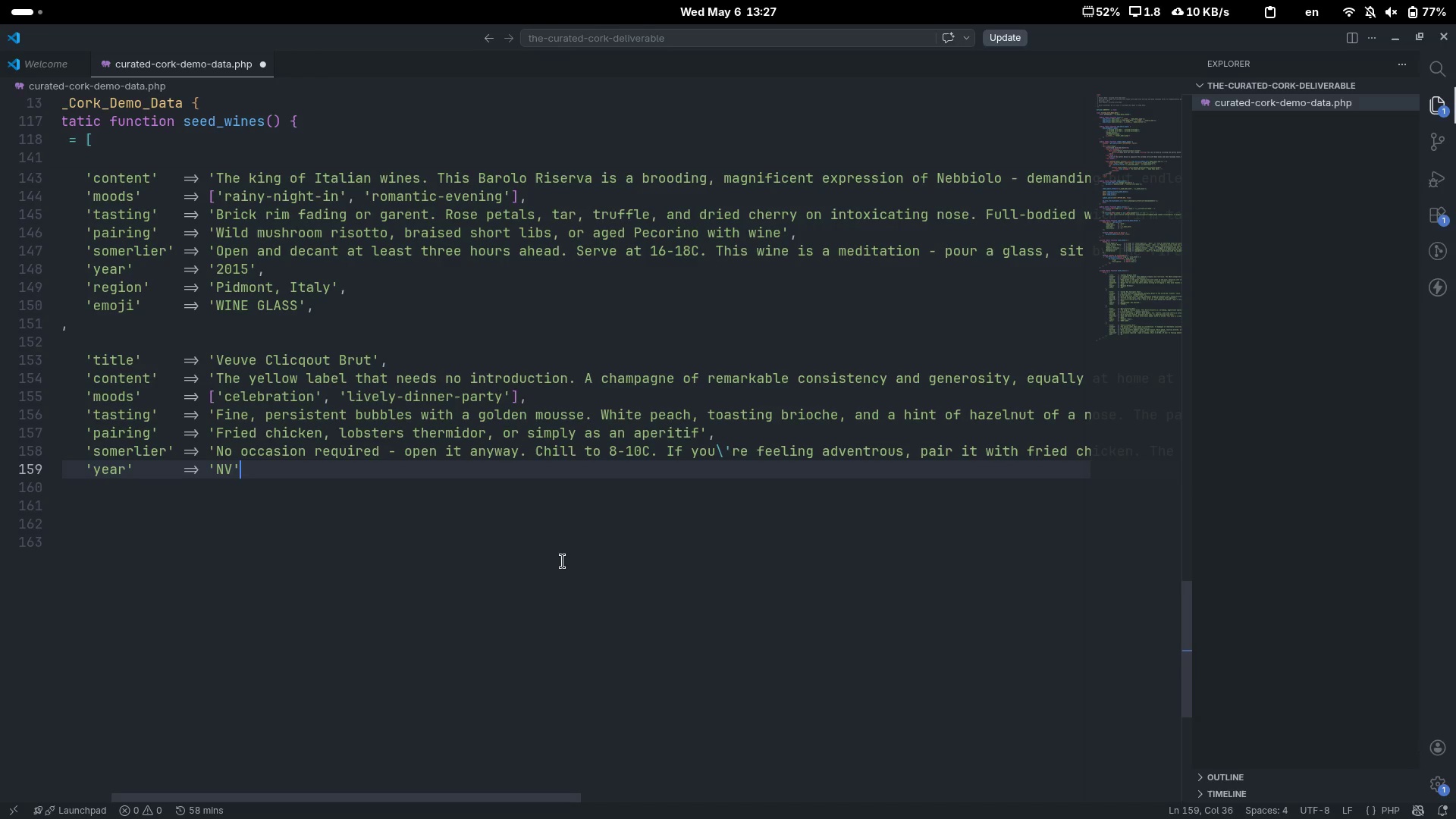 
key(Comma)
 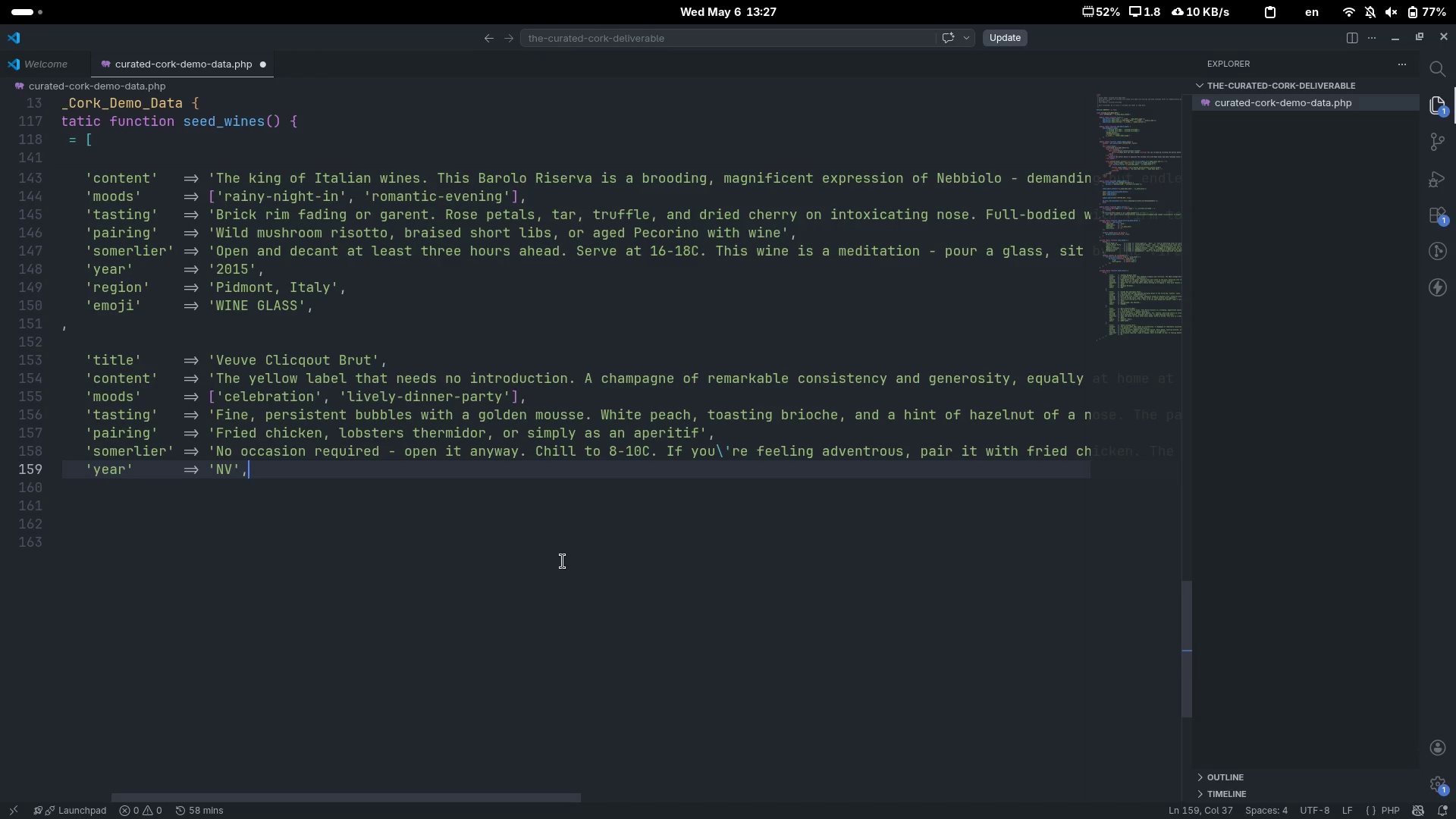 
key(Enter)
 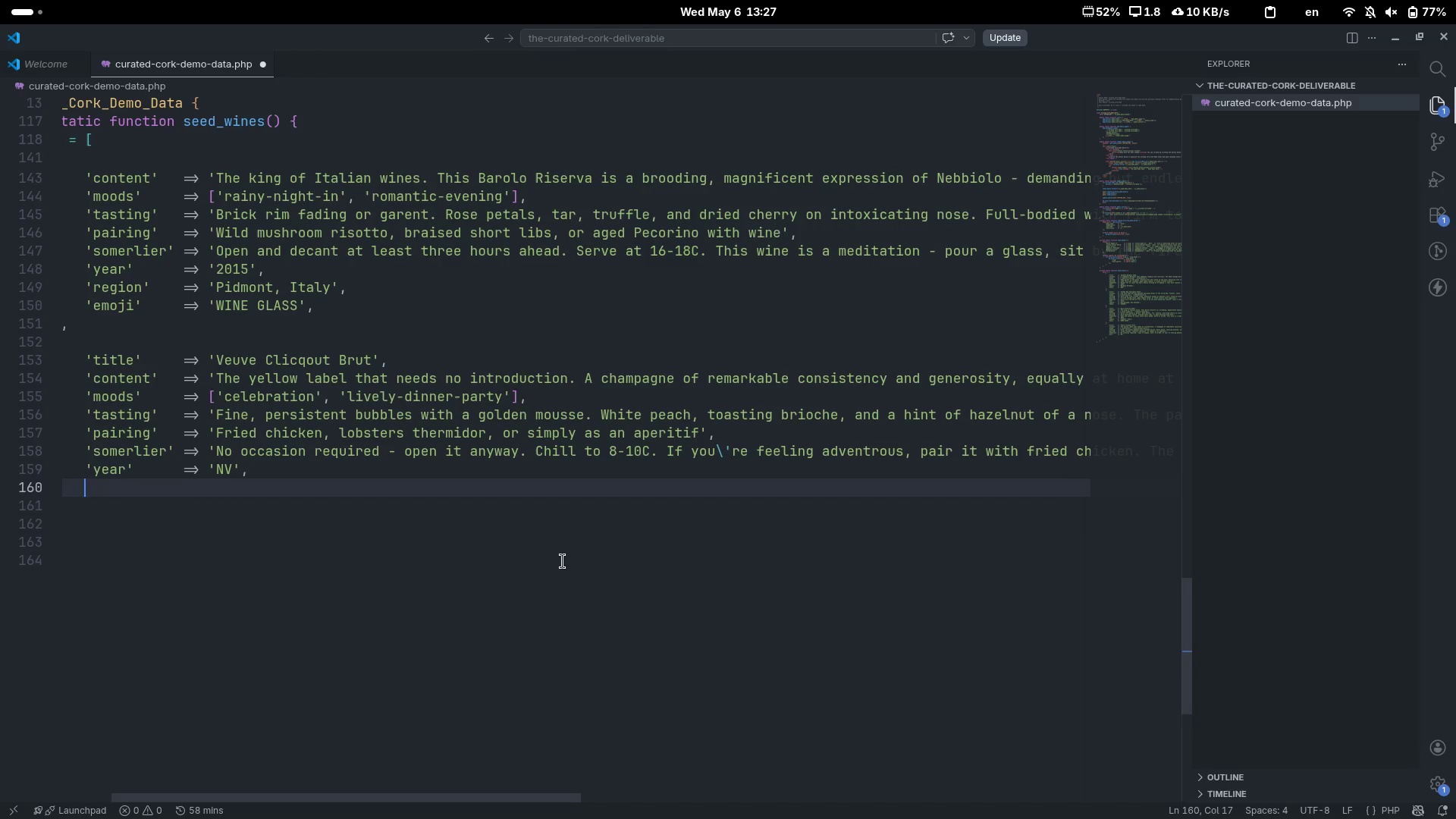 
type('region)
 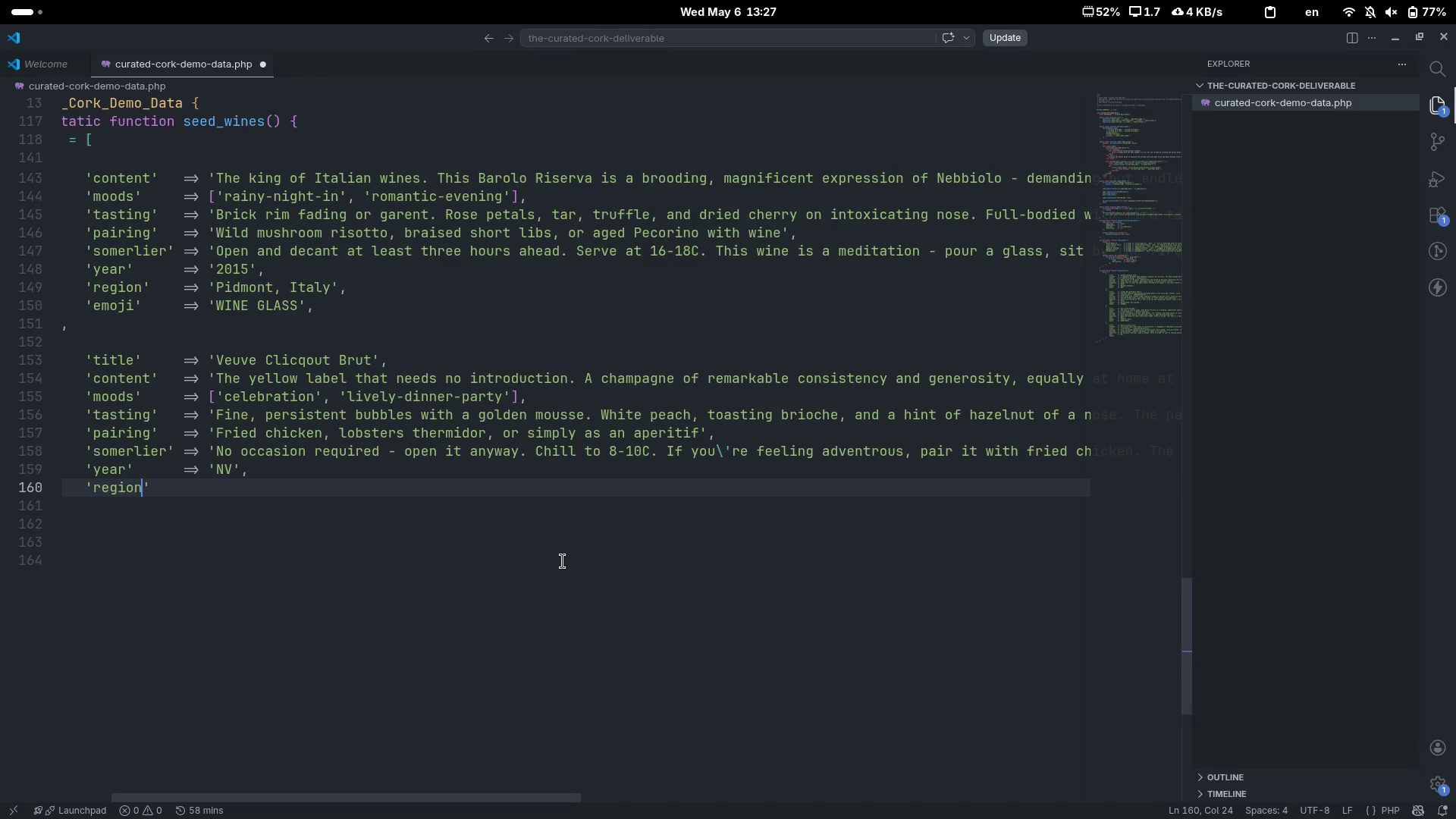 
key(ArrowRight)
 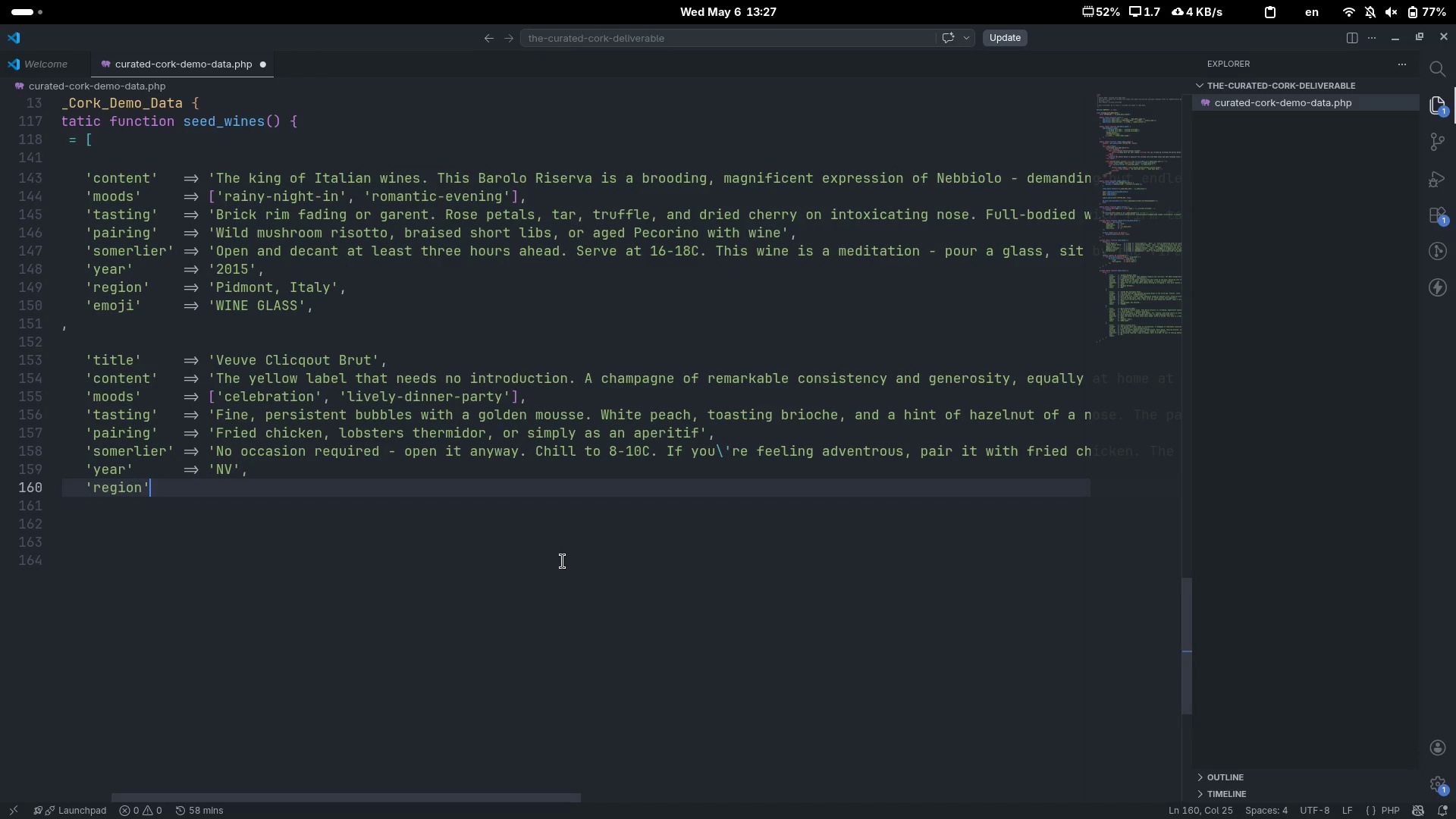 
key(Tab)
type(=> 'Re)
 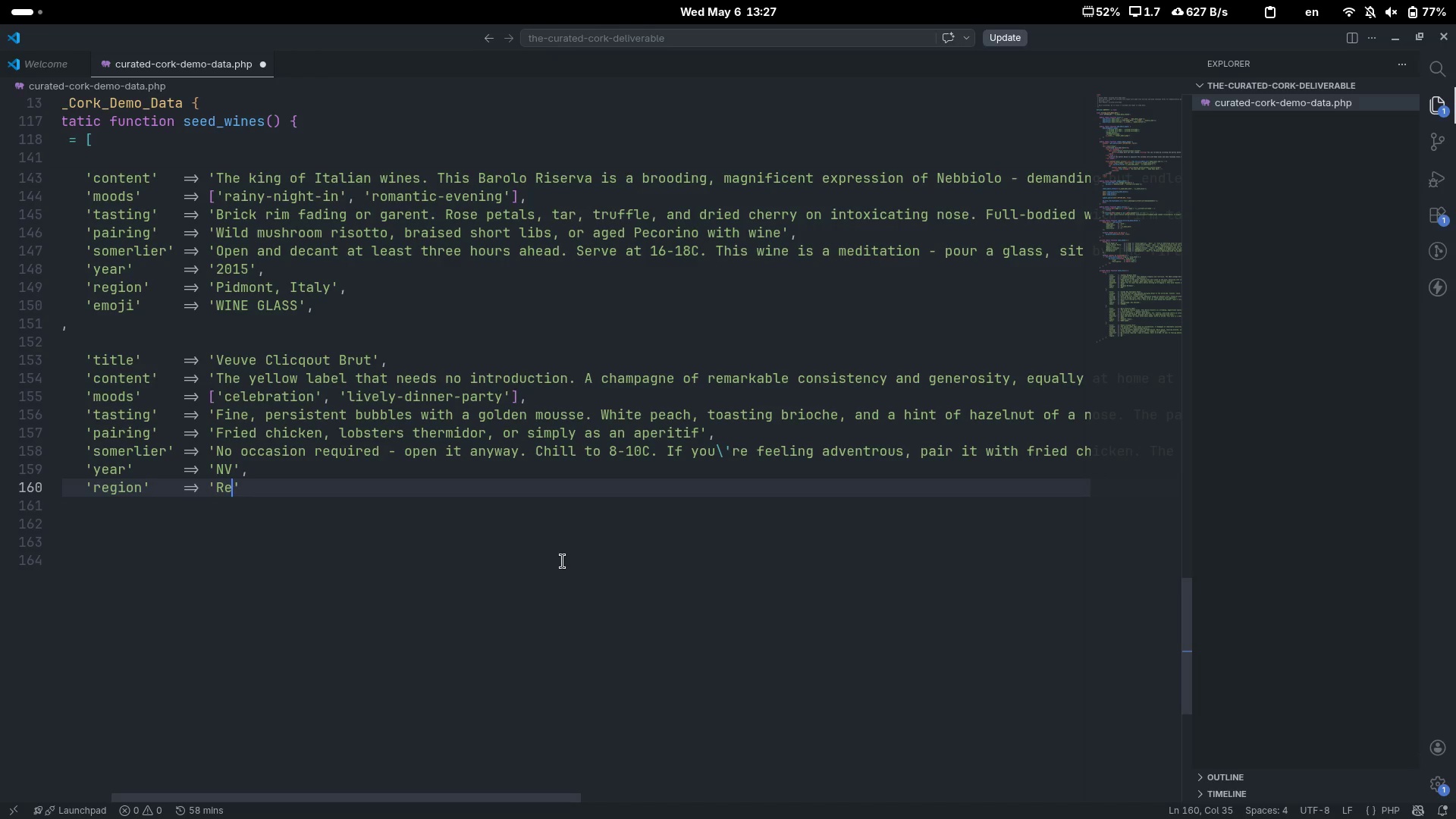 
type(ims, Ch)
 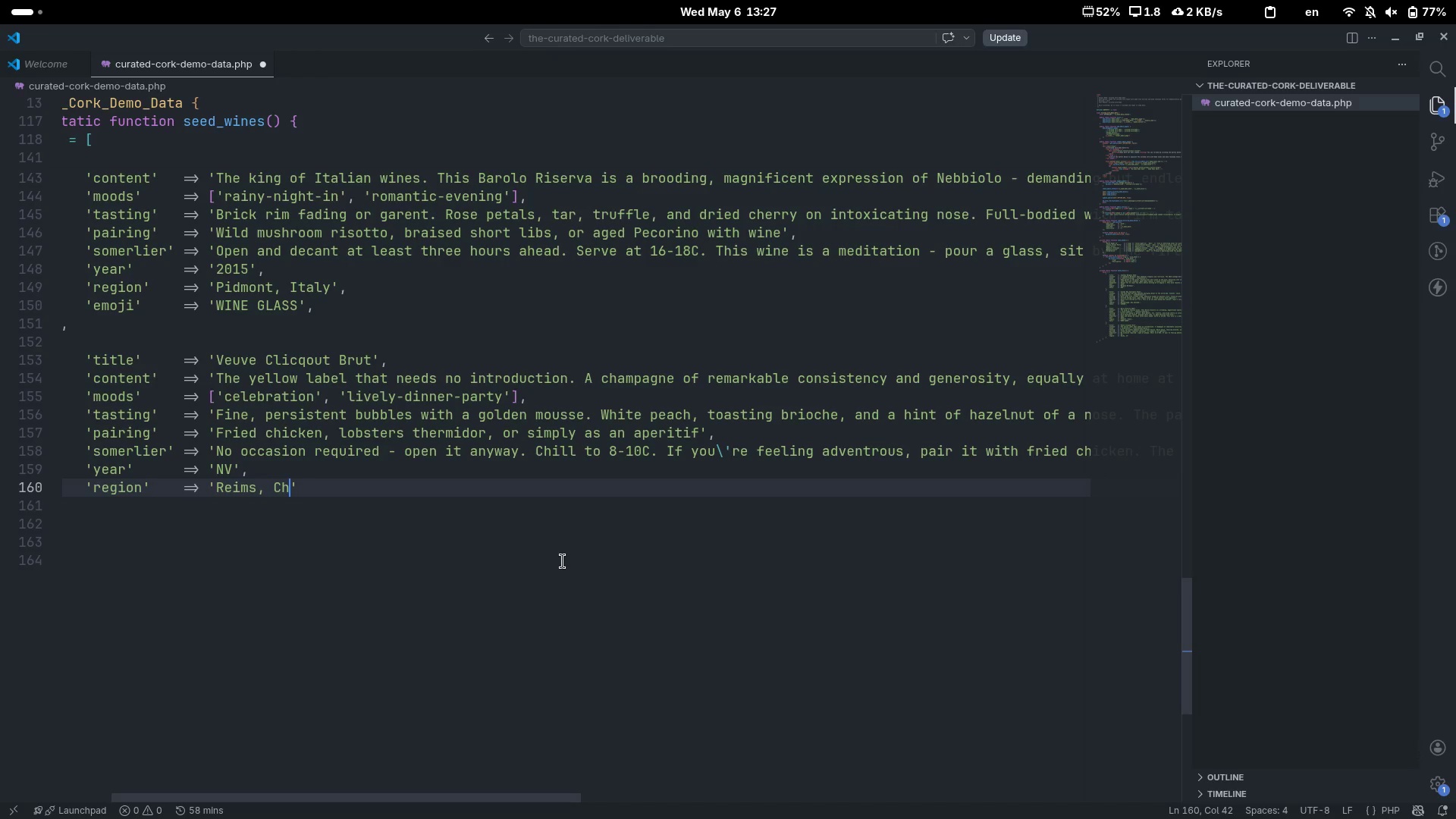 
type(am)
 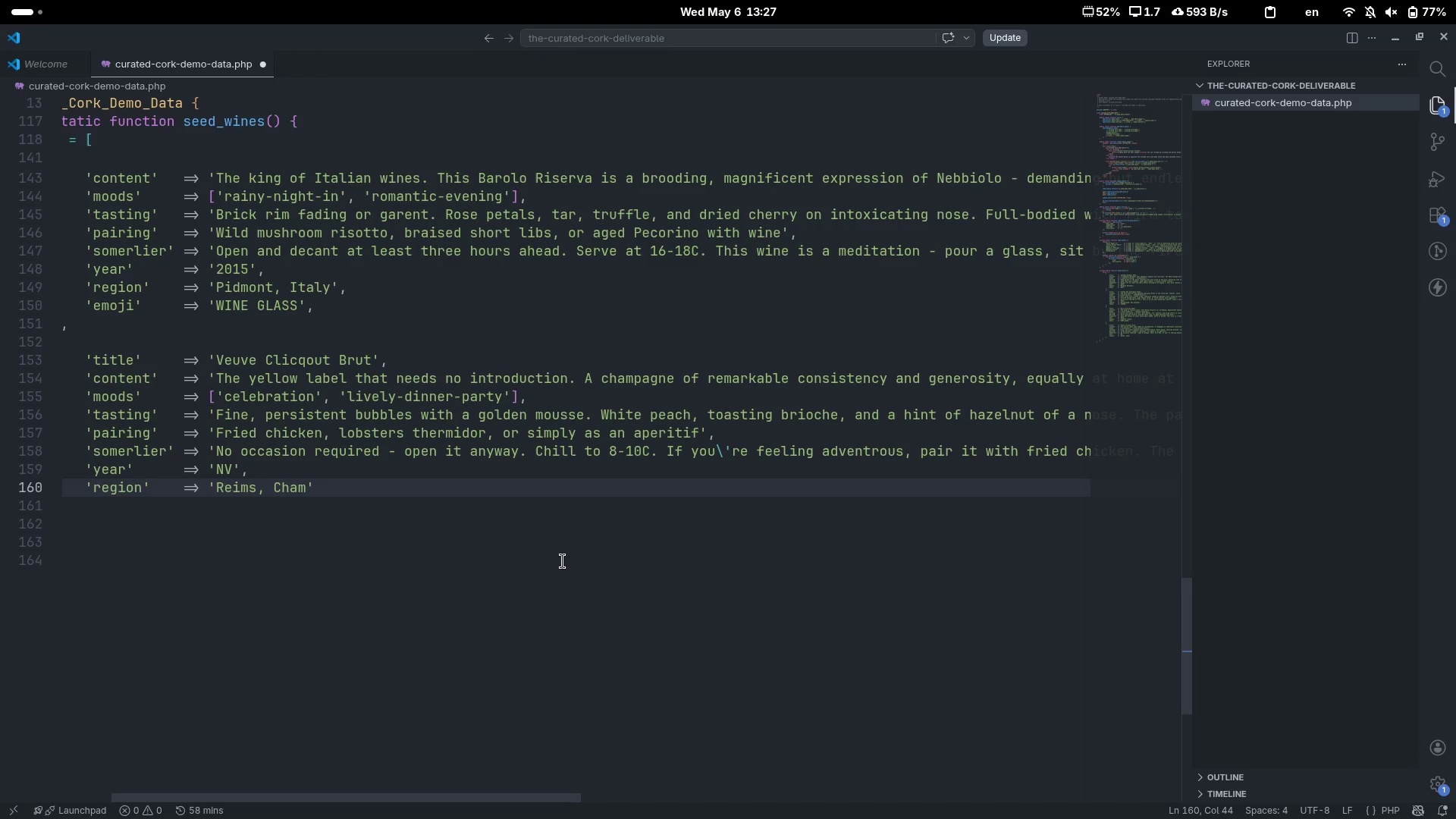 
type(pagne)
 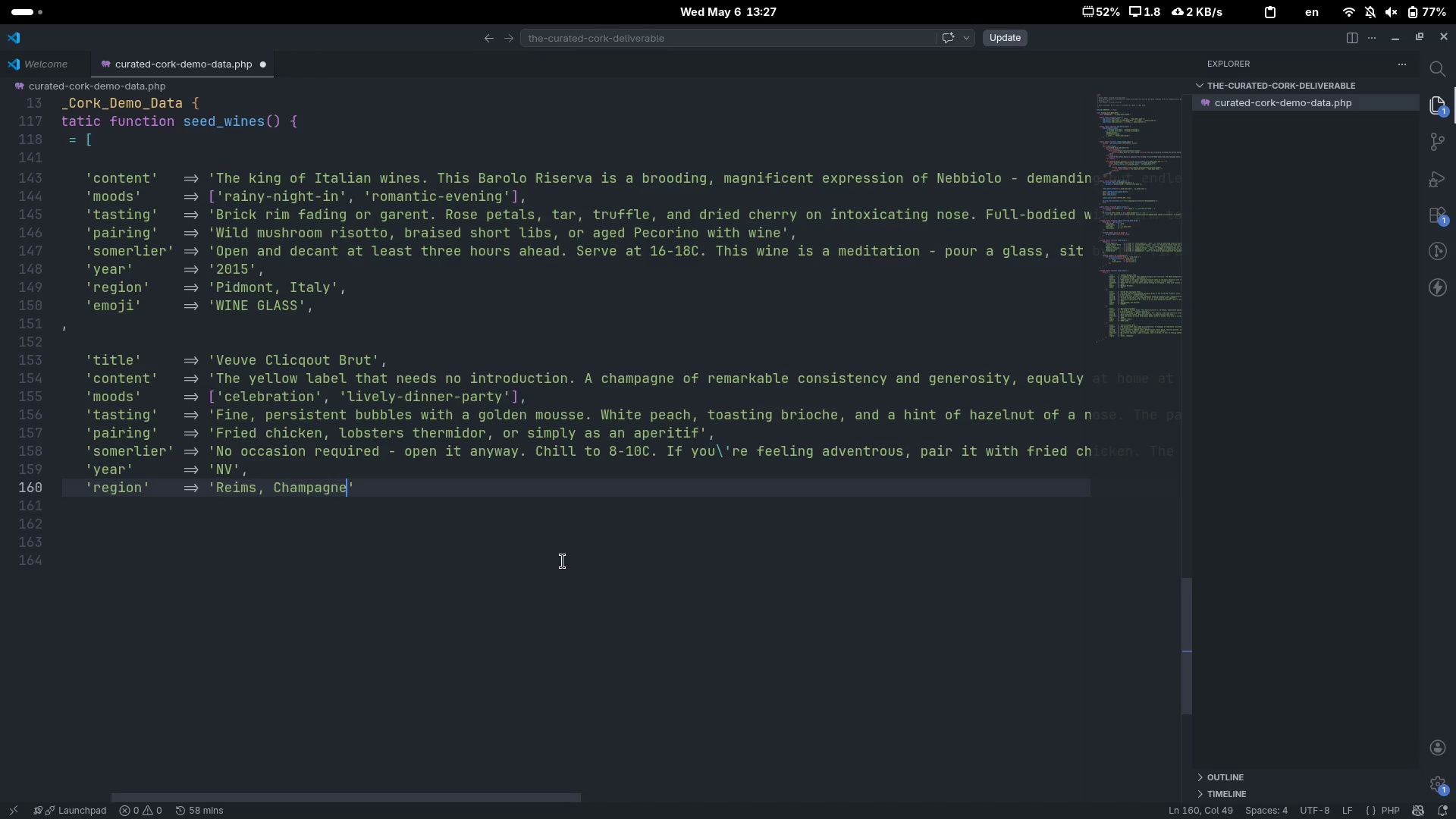 
key(ArrowRight)
 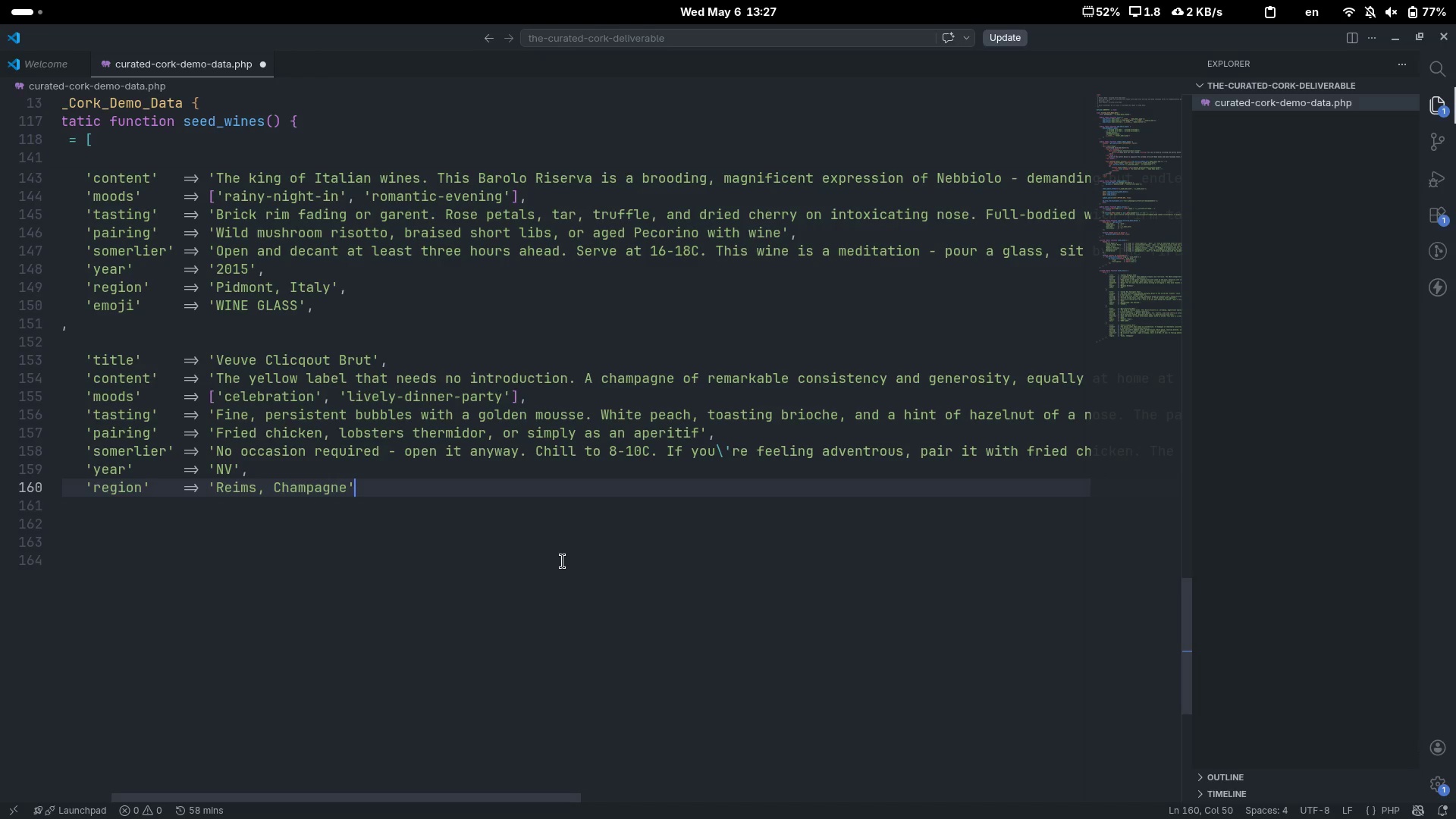 
key(Comma)
 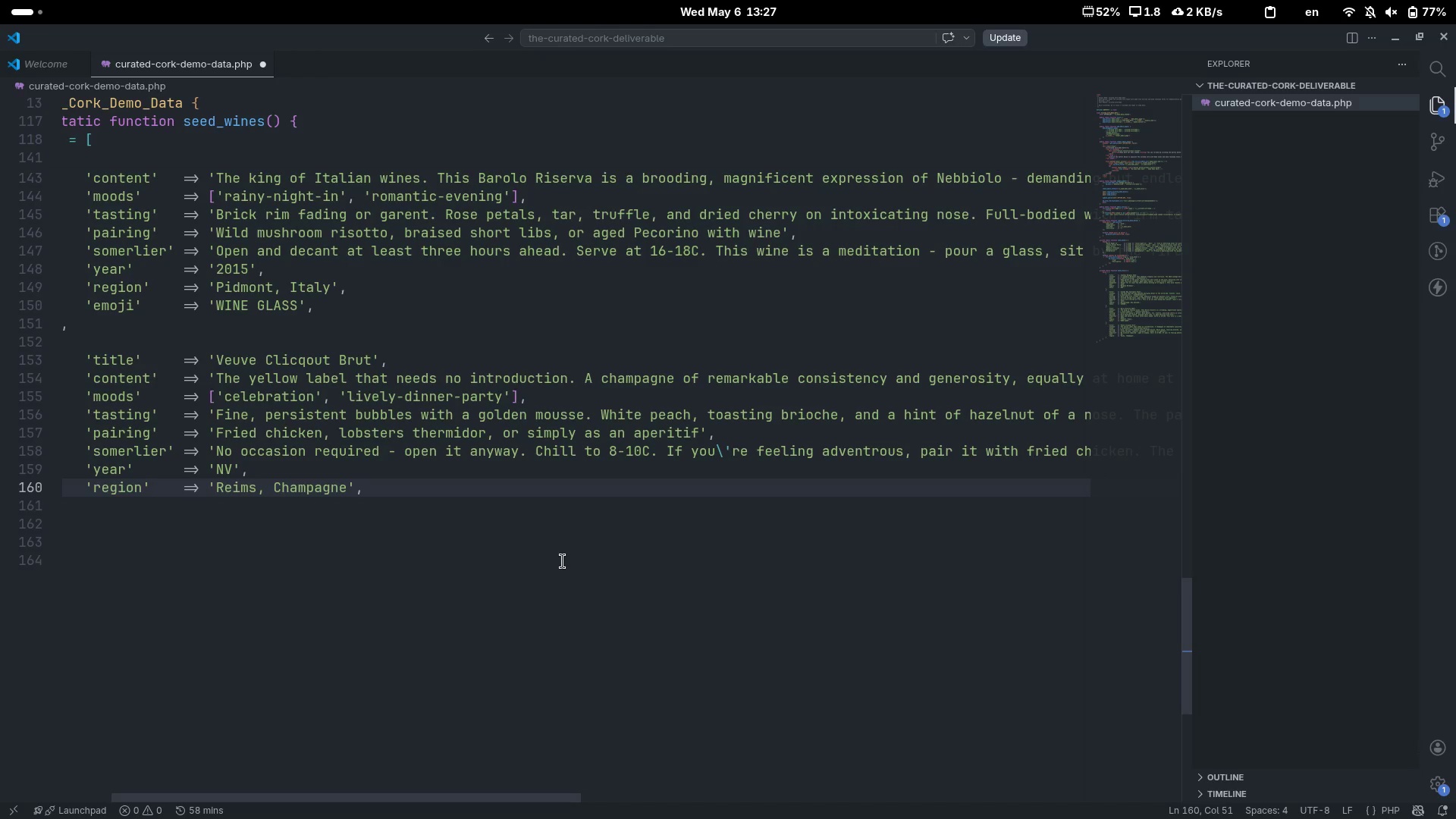 
key(Enter)
 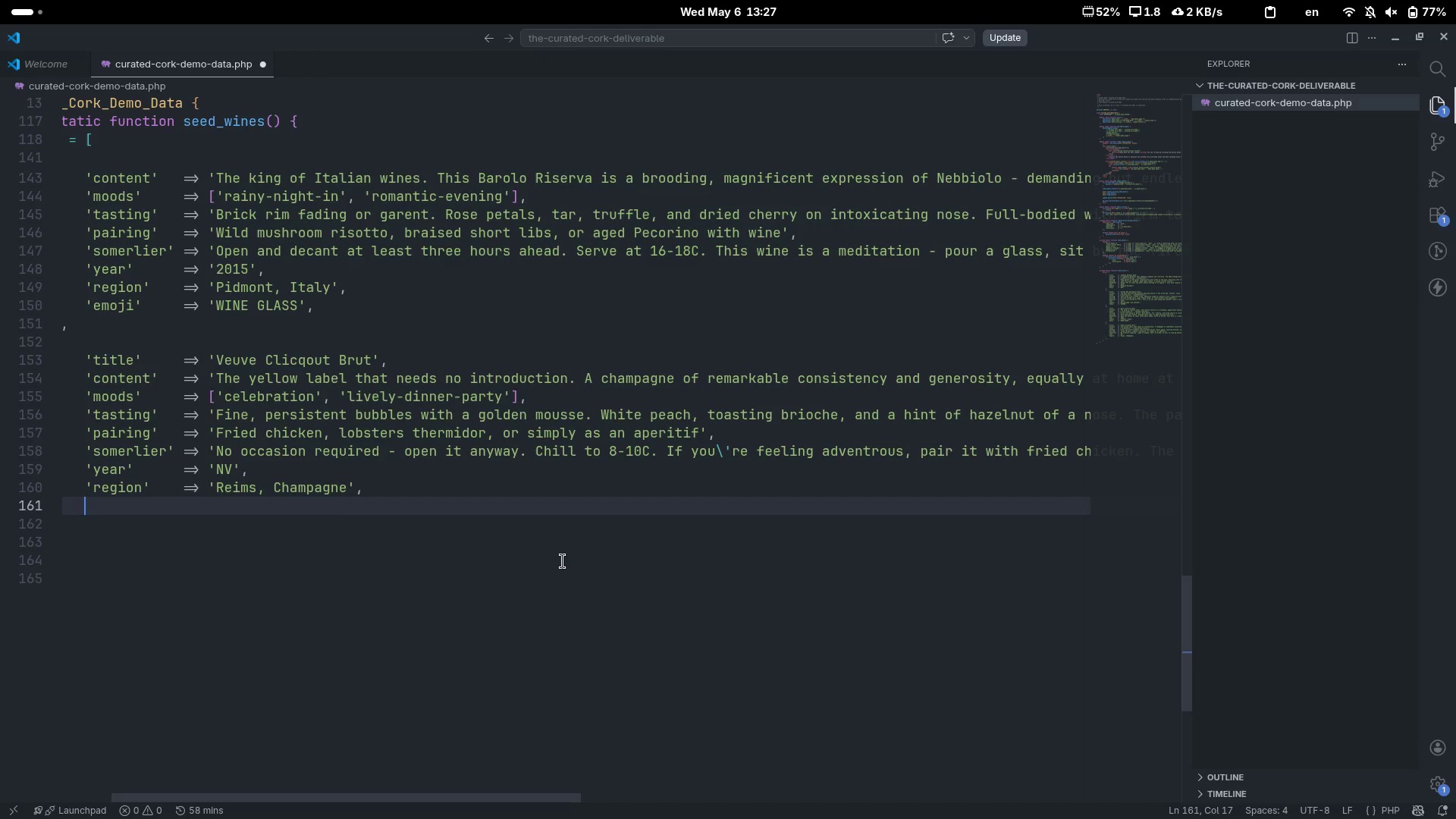 
type('emoji)
 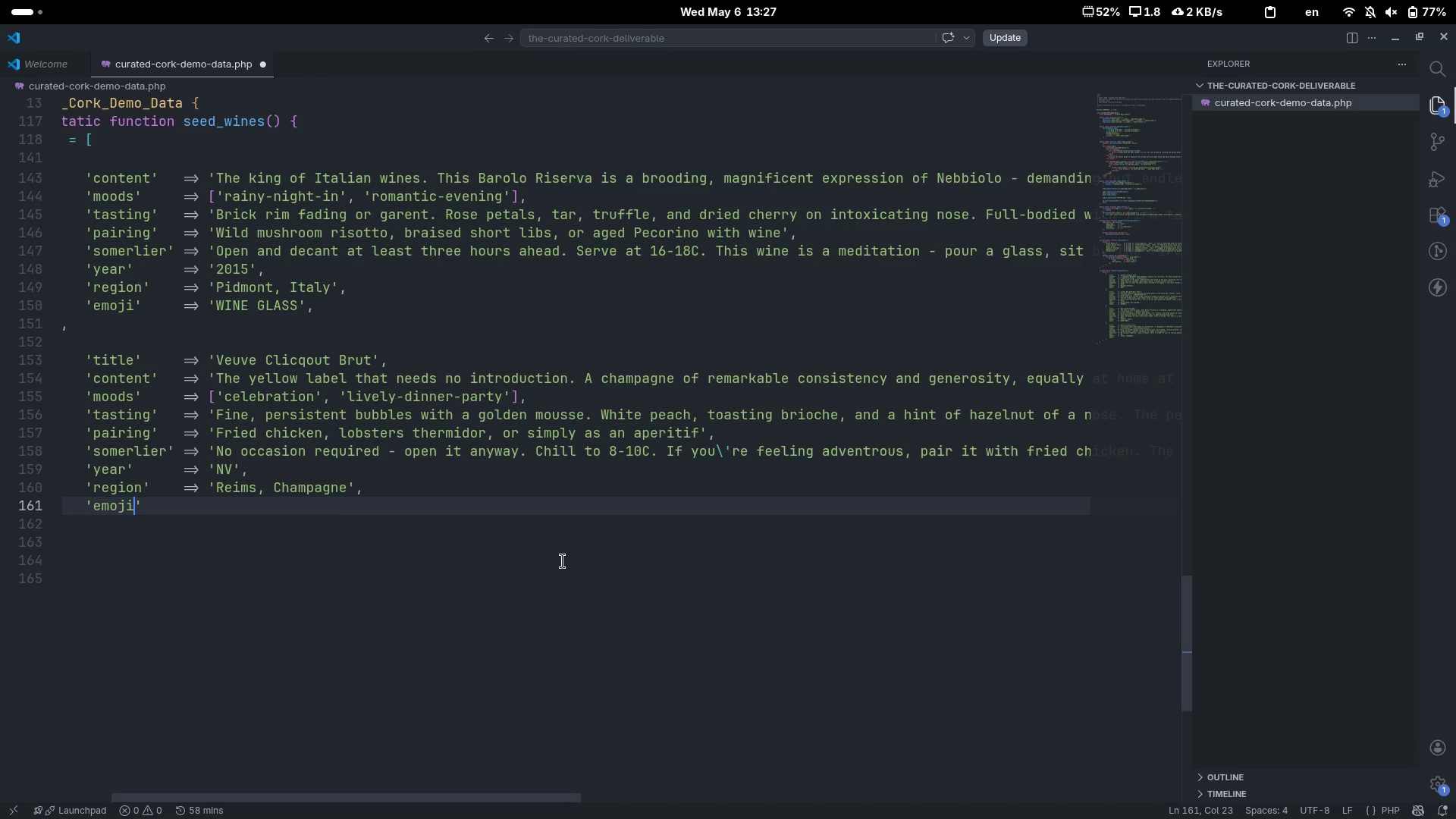 
key(ArrowRight)
 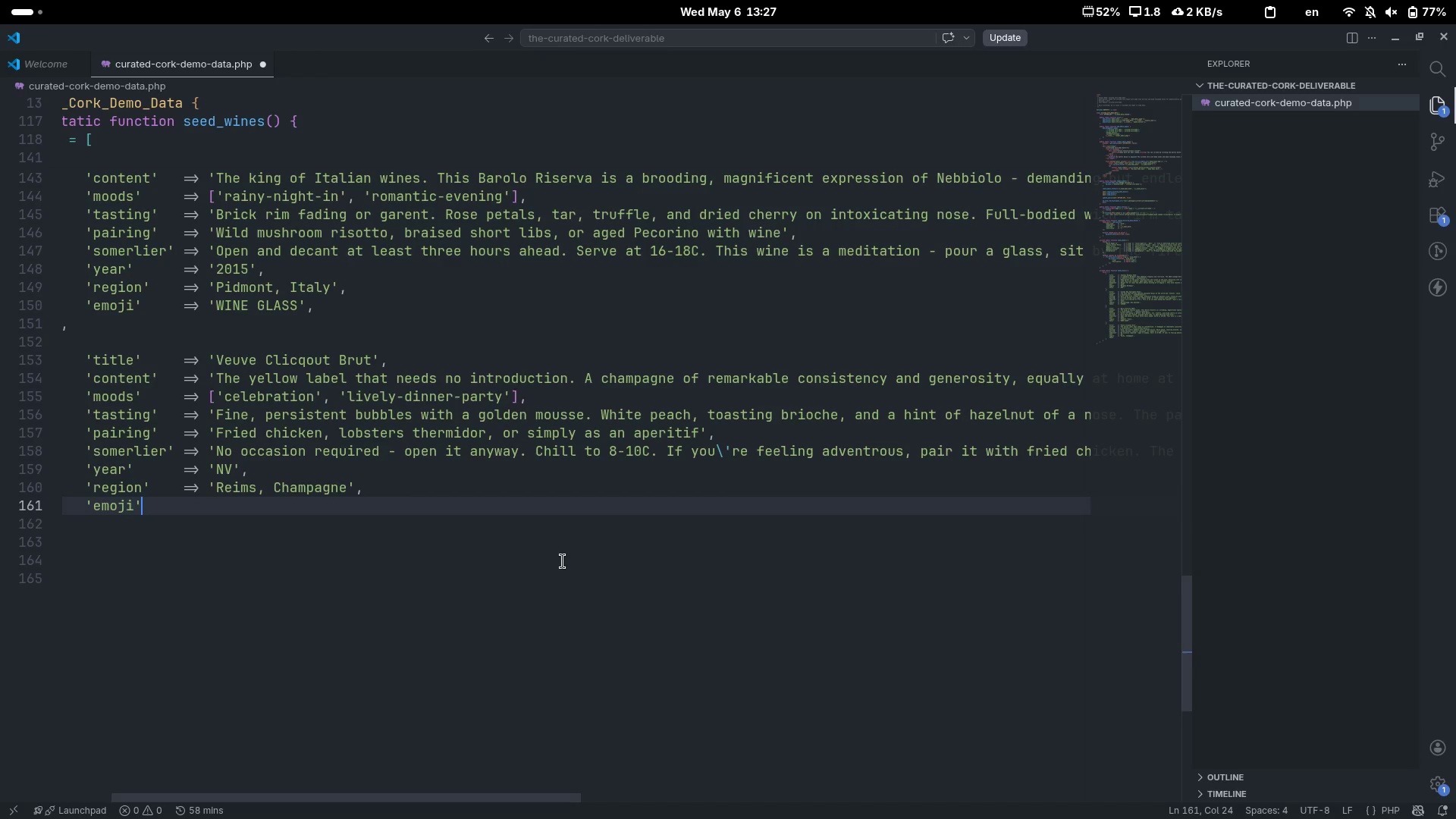 
key(Tab)
key(Tab)
type(=> 'CHANA)
key(Backspace)
type(P)
 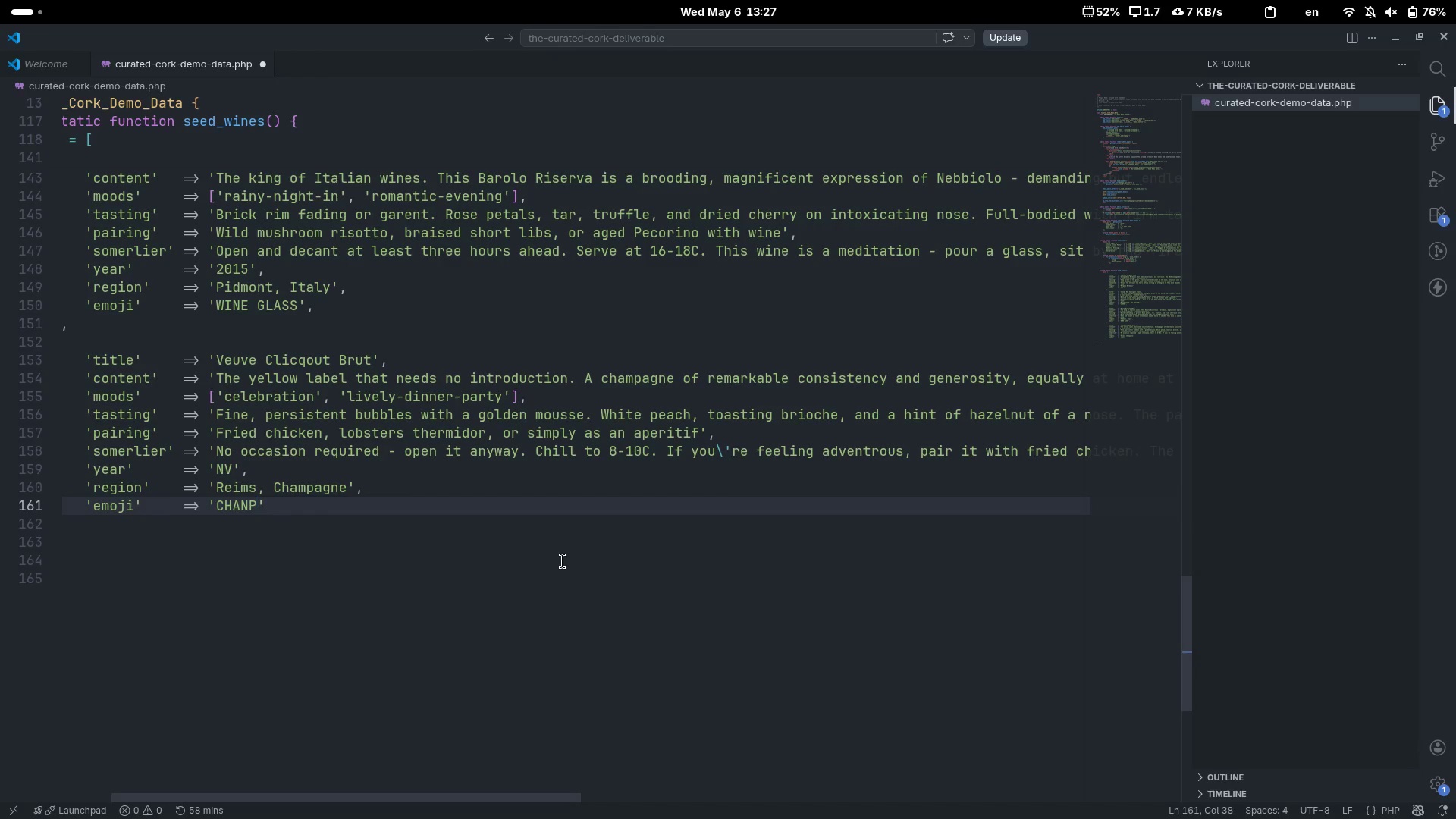 
type(AGNE)
 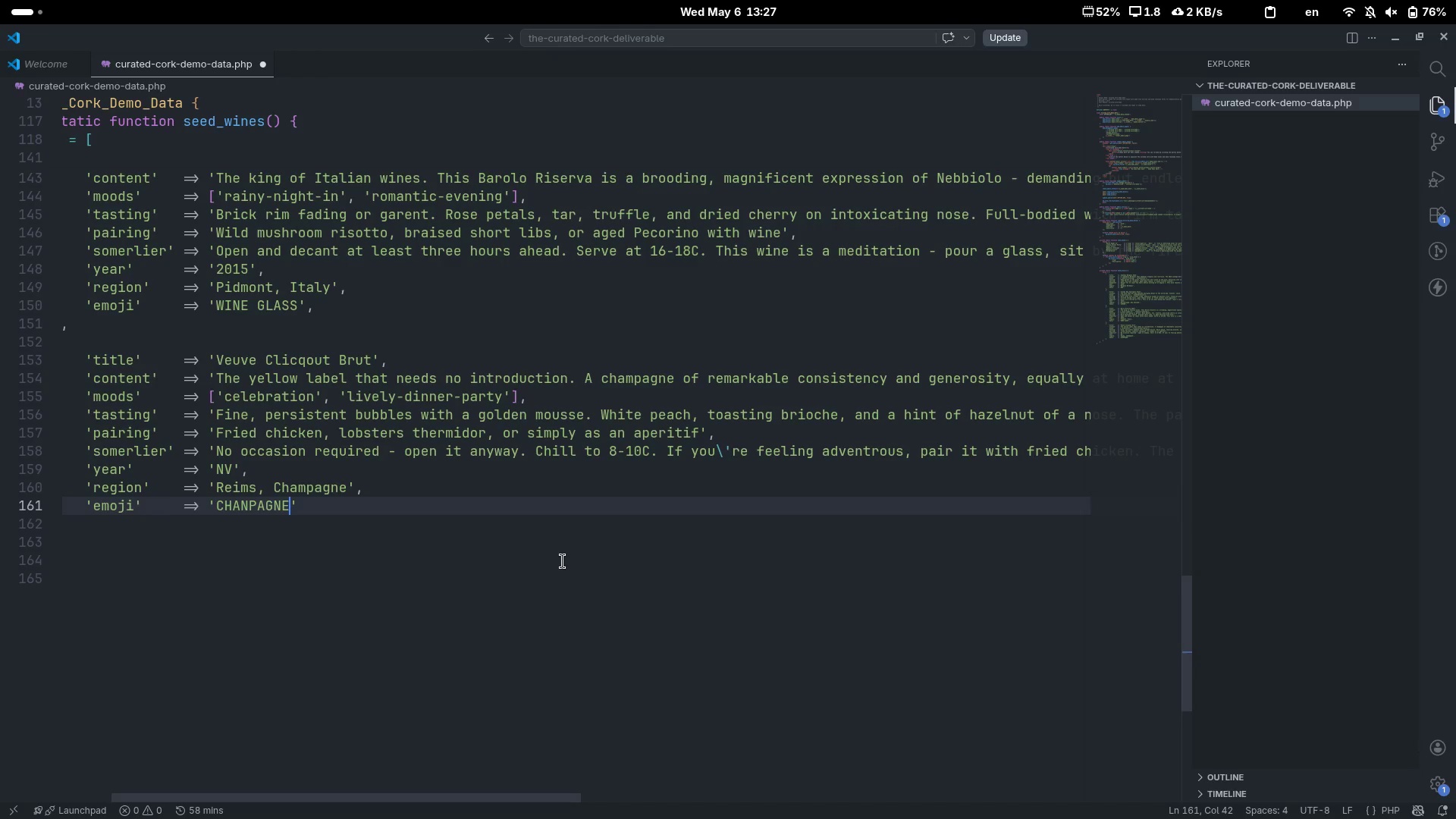 
key(ArrowRight)
 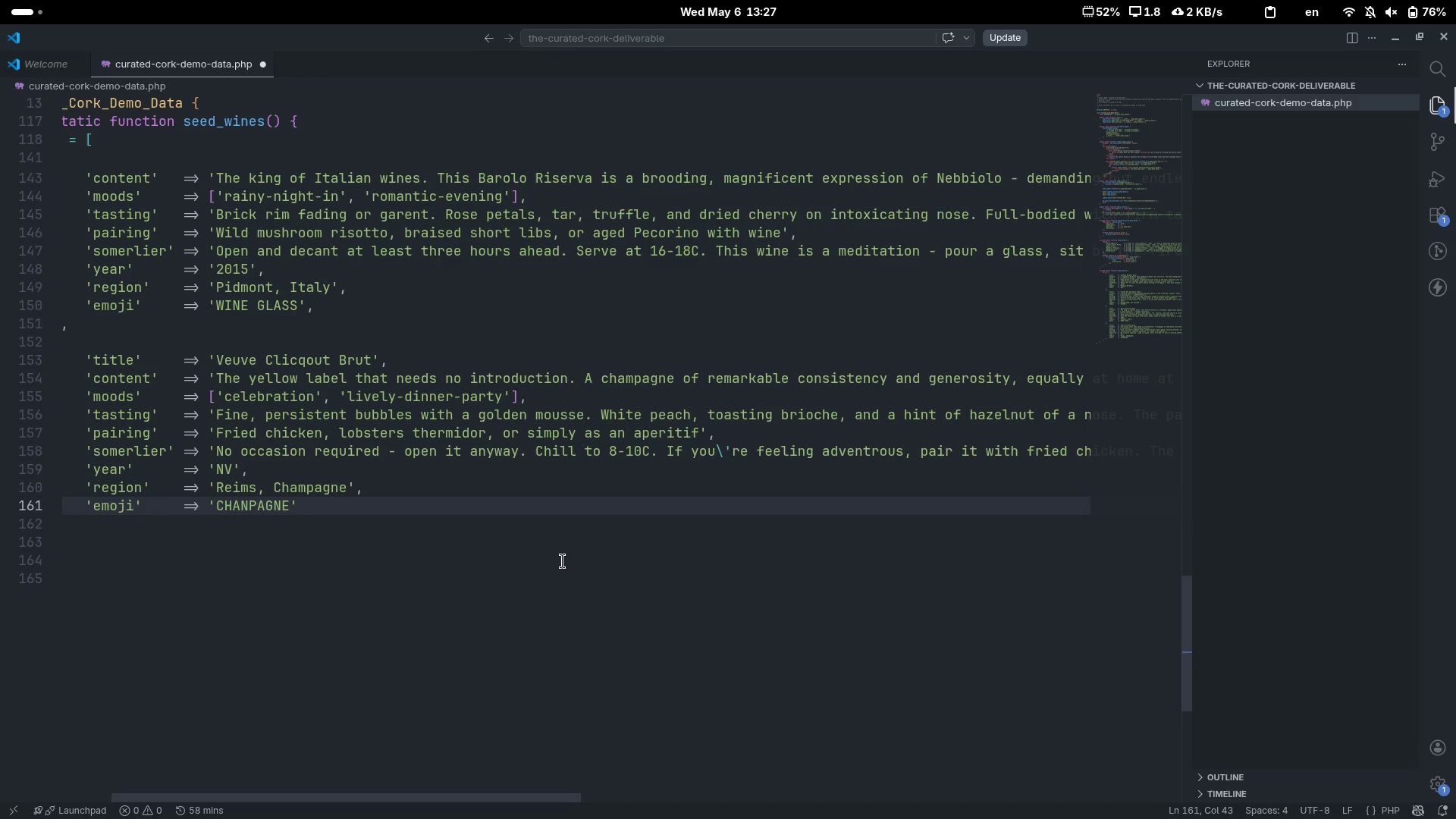 
key(Comma)
 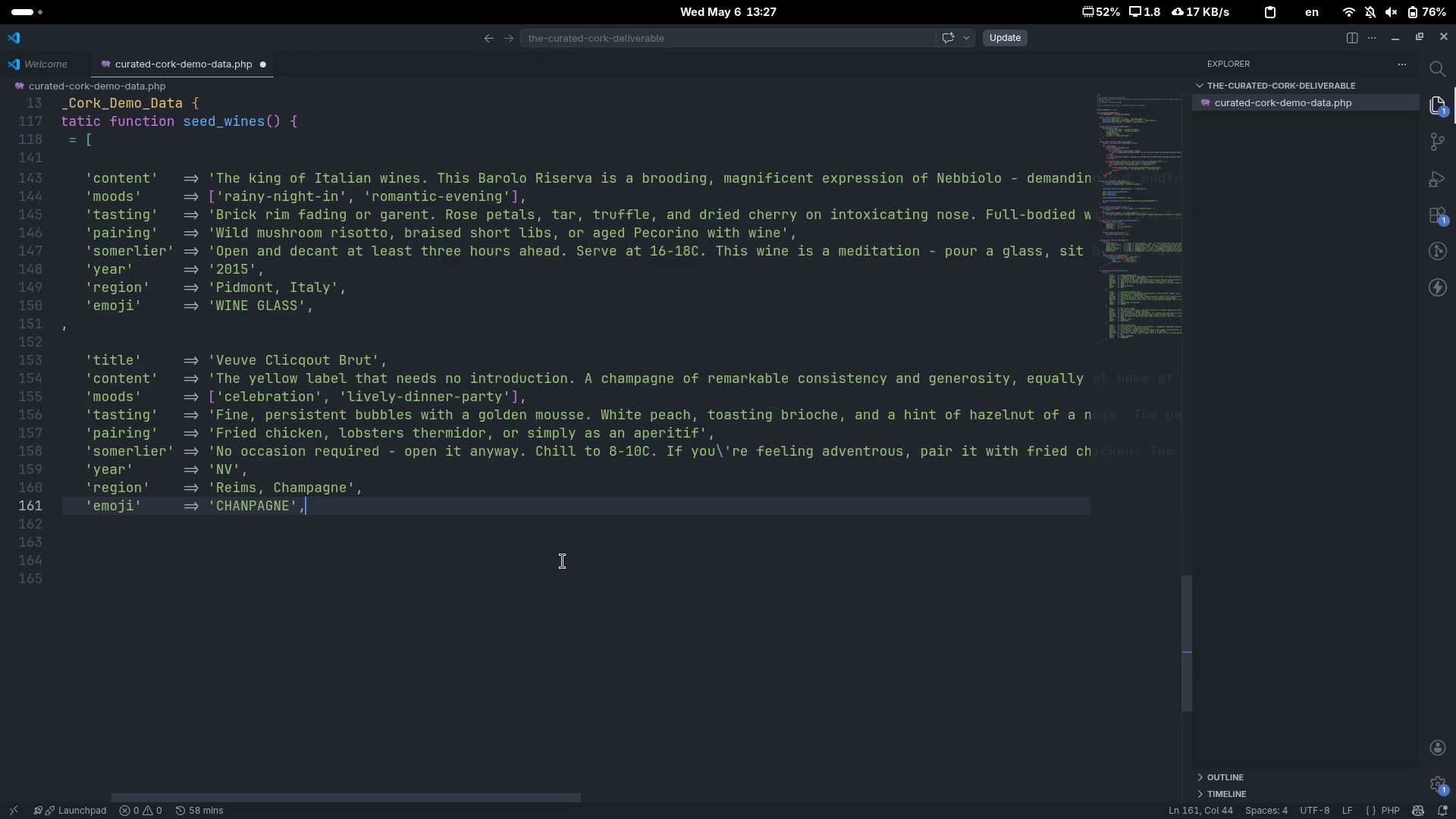 
key(ArrowDown)
 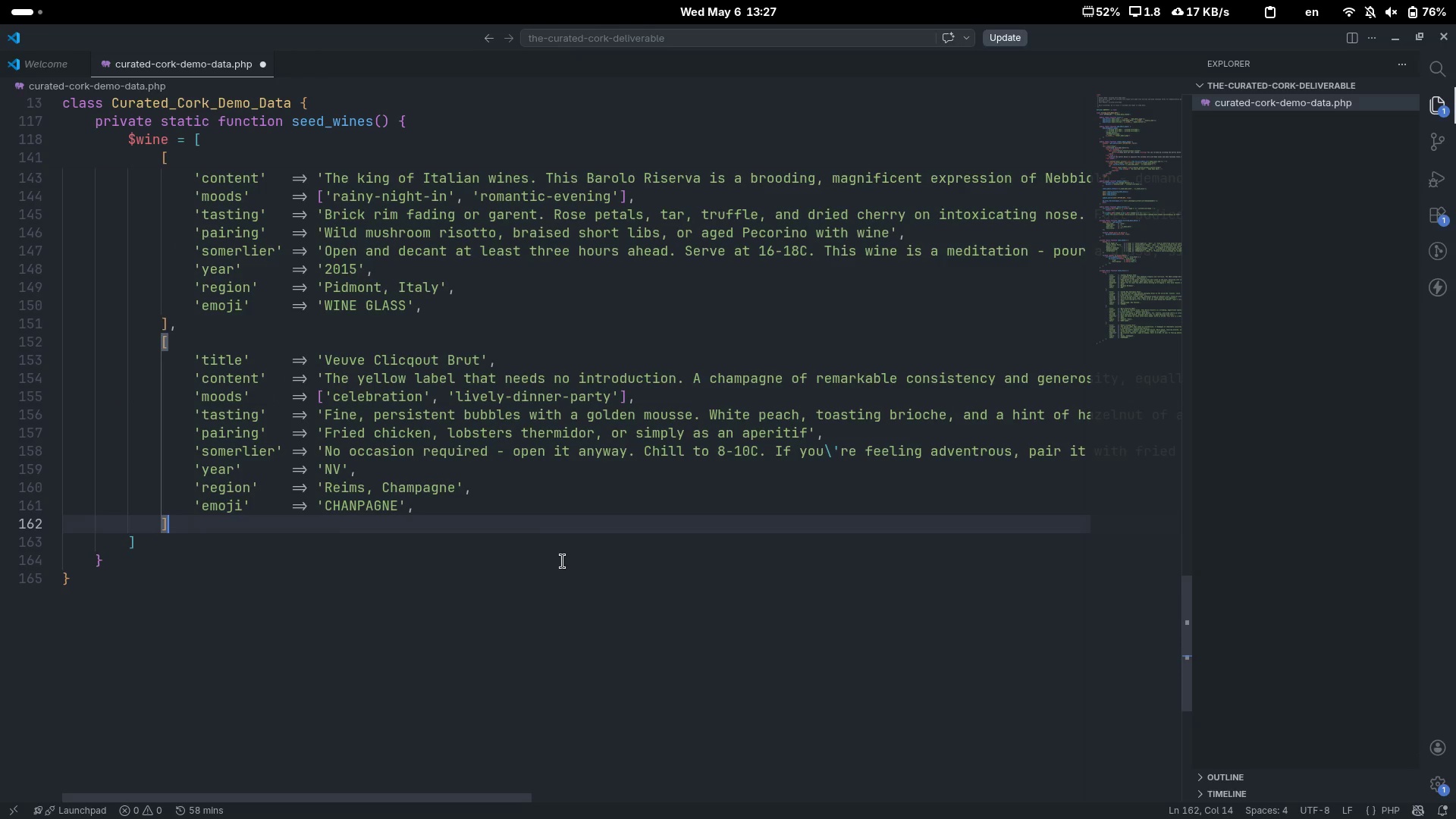 
scroll: coordinate [563, 561], scroll_direction: up, amount: 2.0
 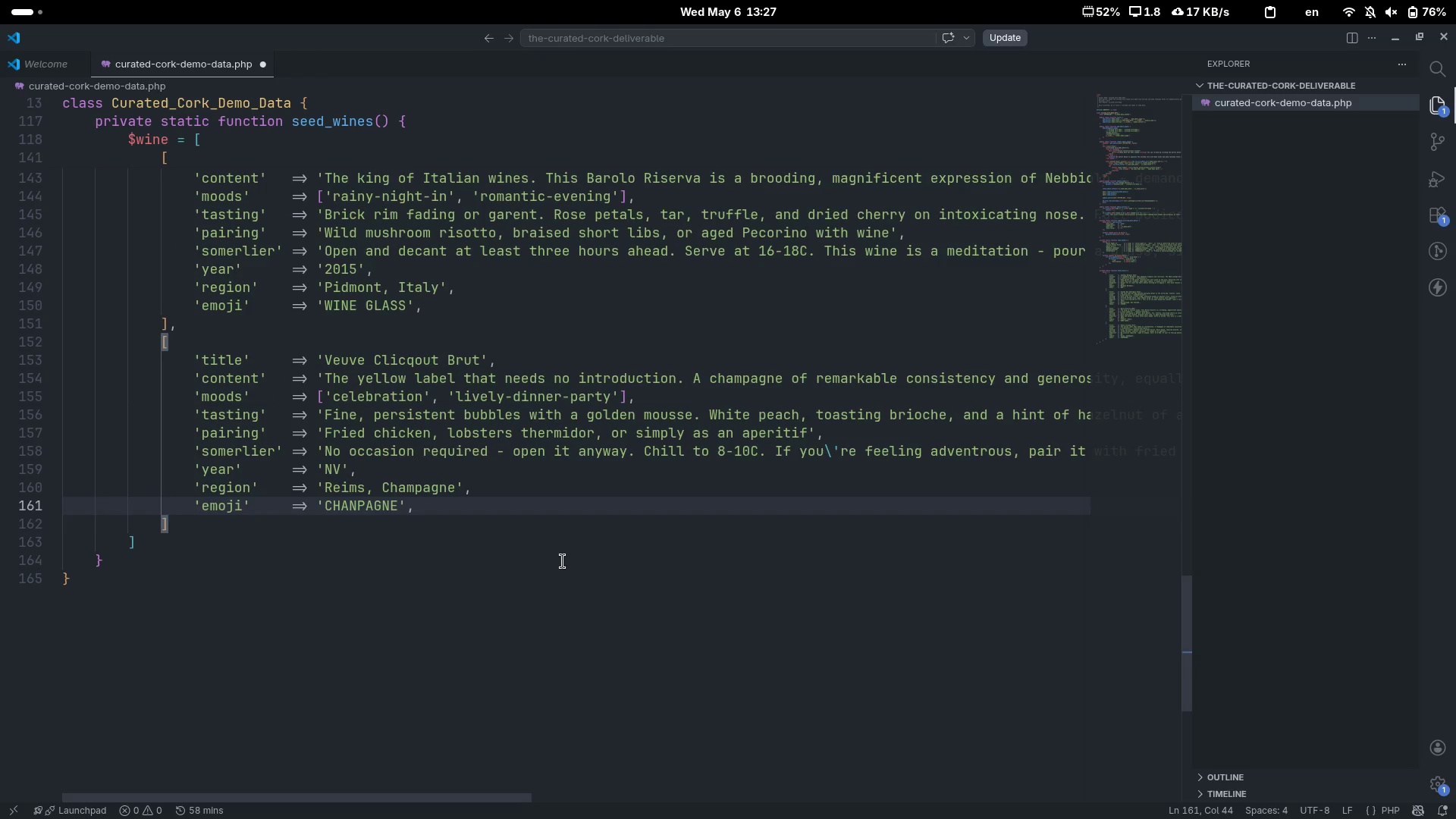 
key(Comma)
 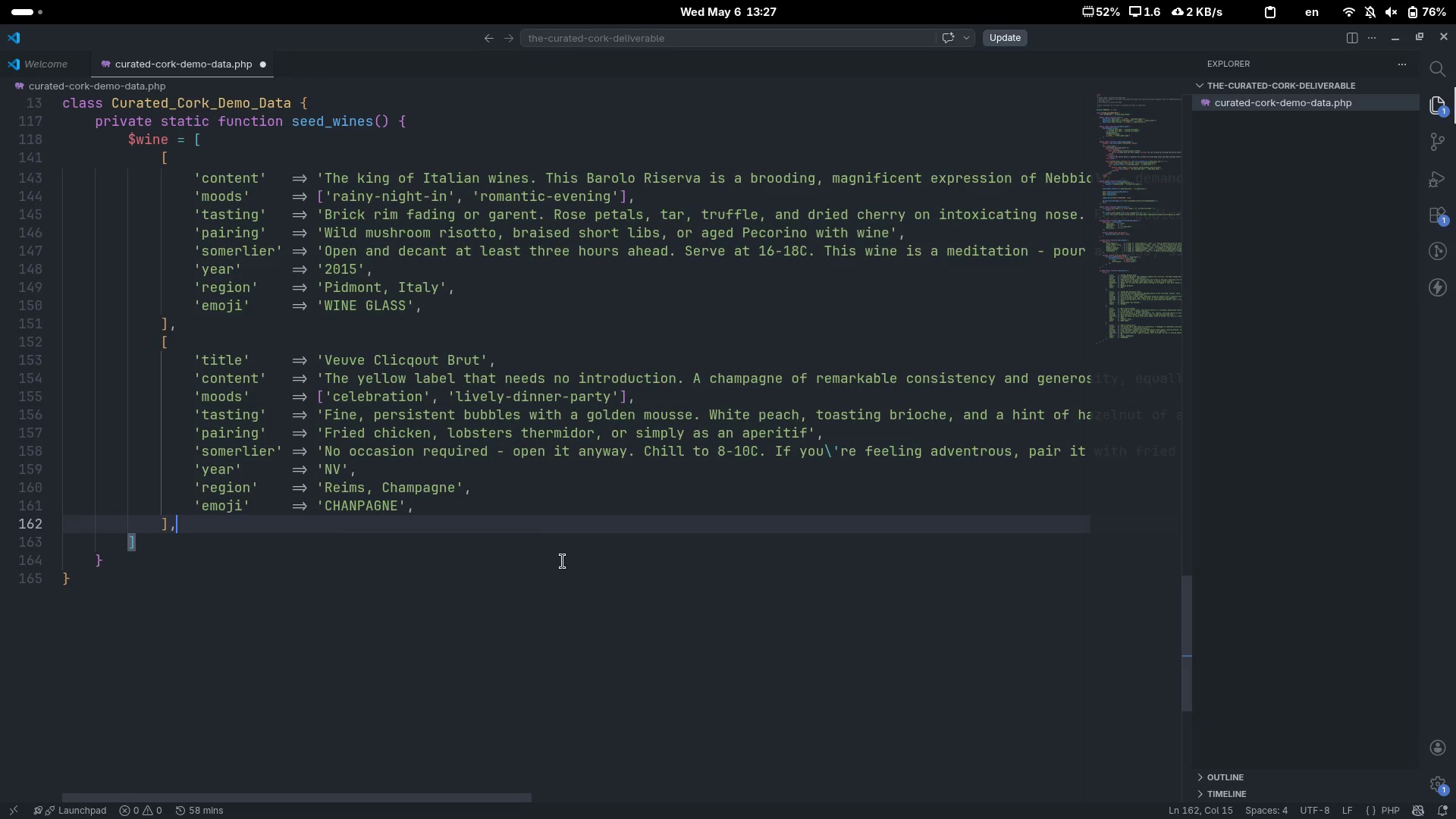 
key(Enter)
 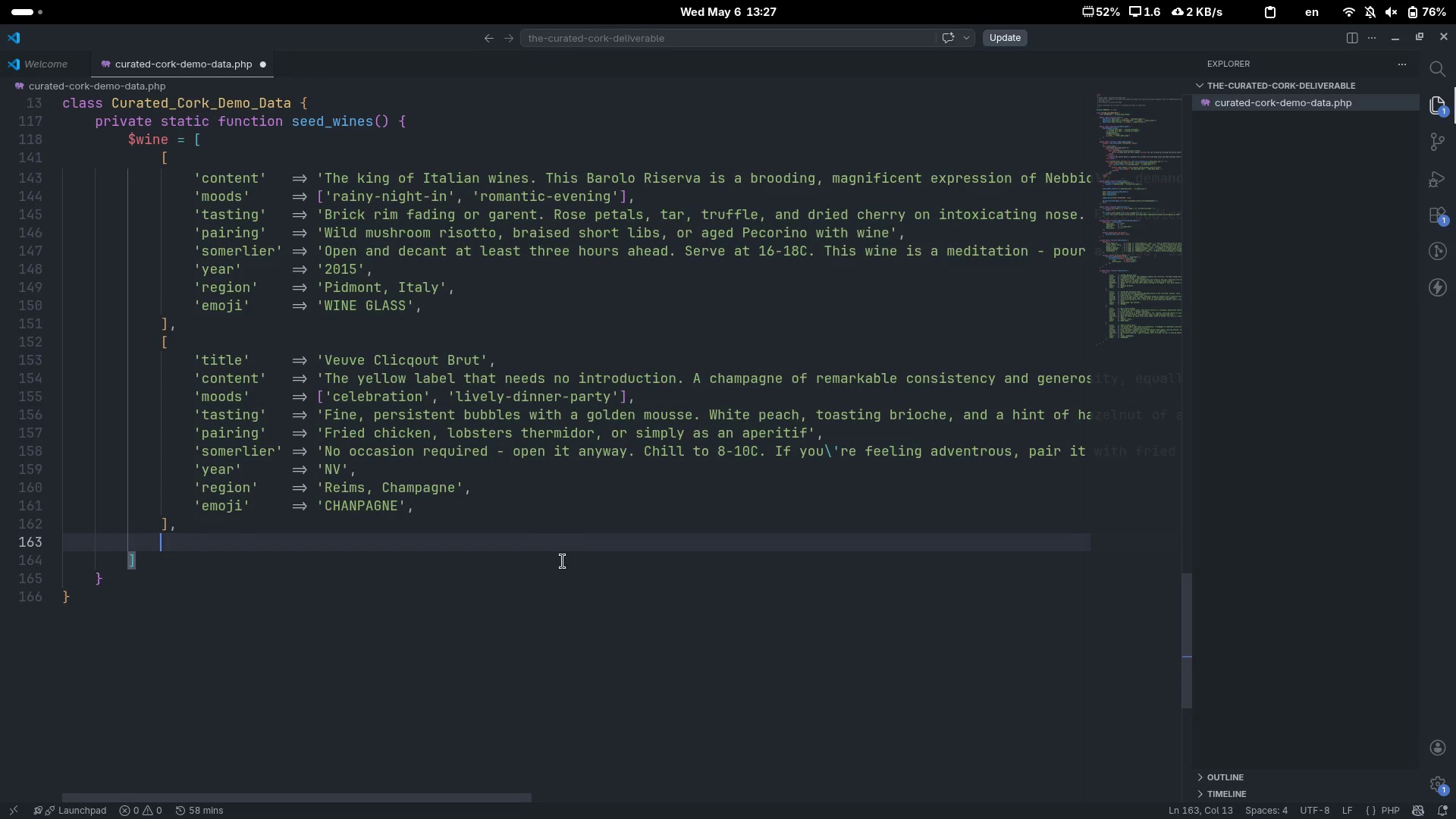 
key(BracketLeft)
 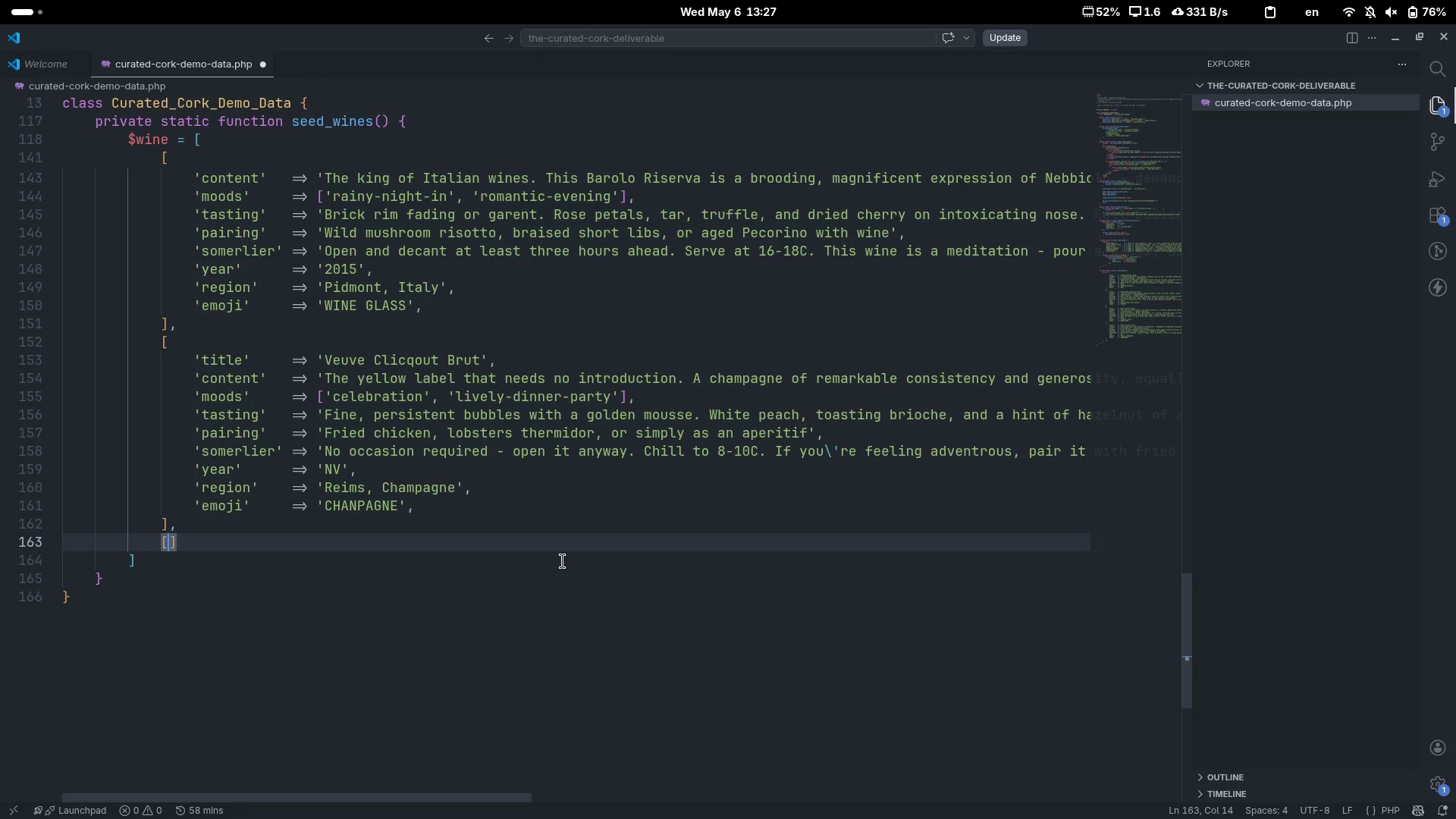 
key(Enter)
 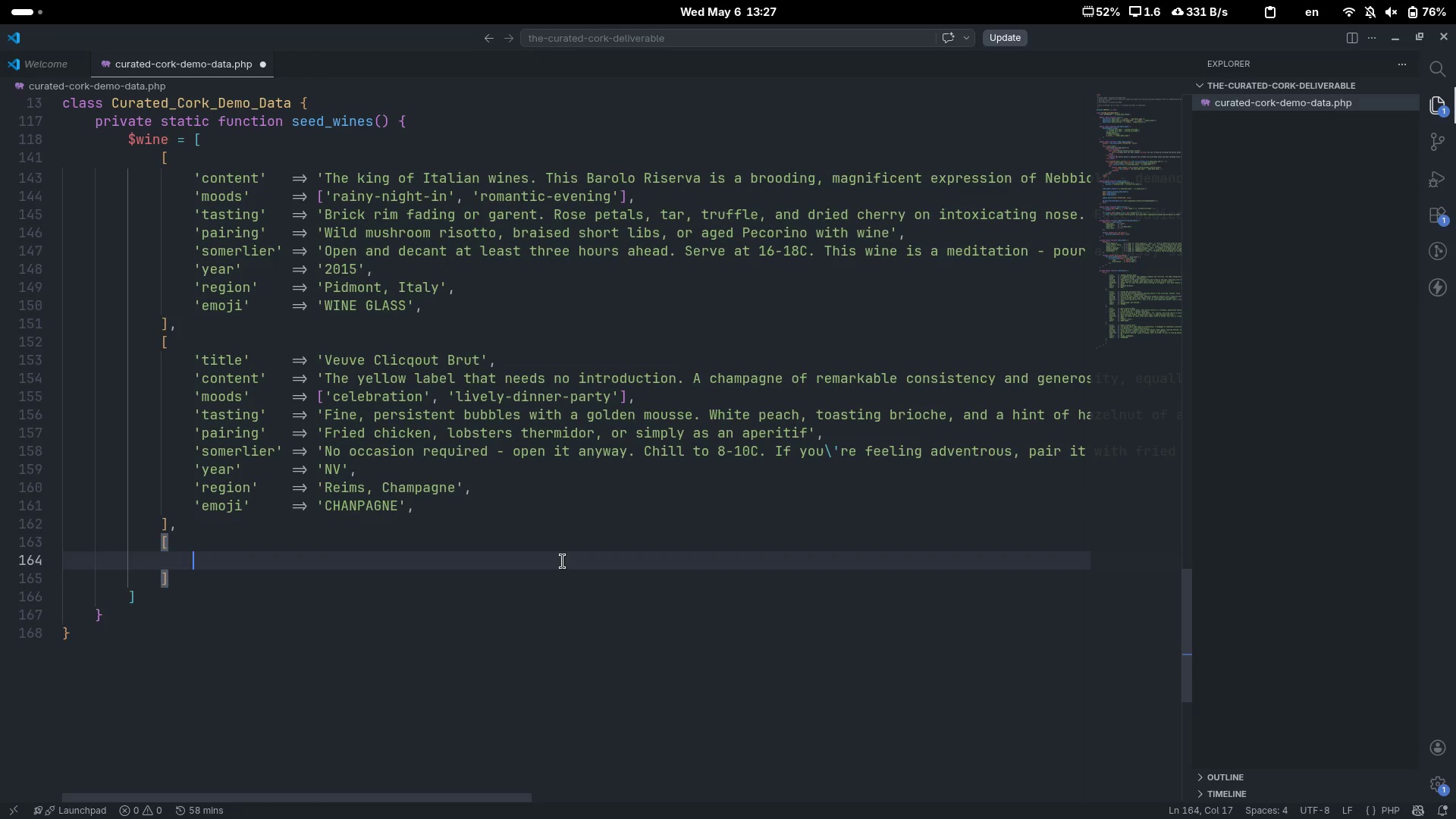 
key(Enter)
 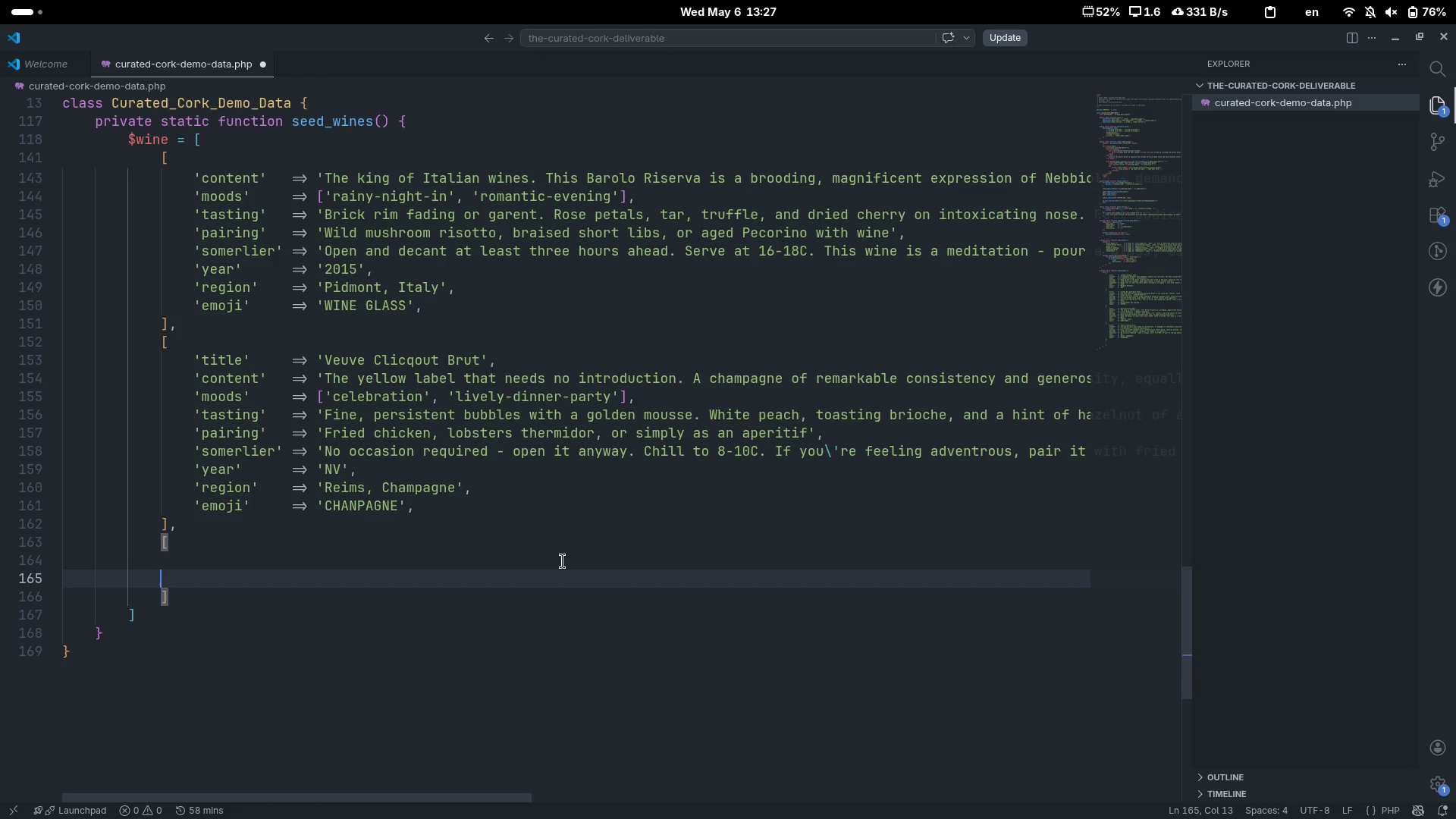 
key(Control+ControlLeft)
 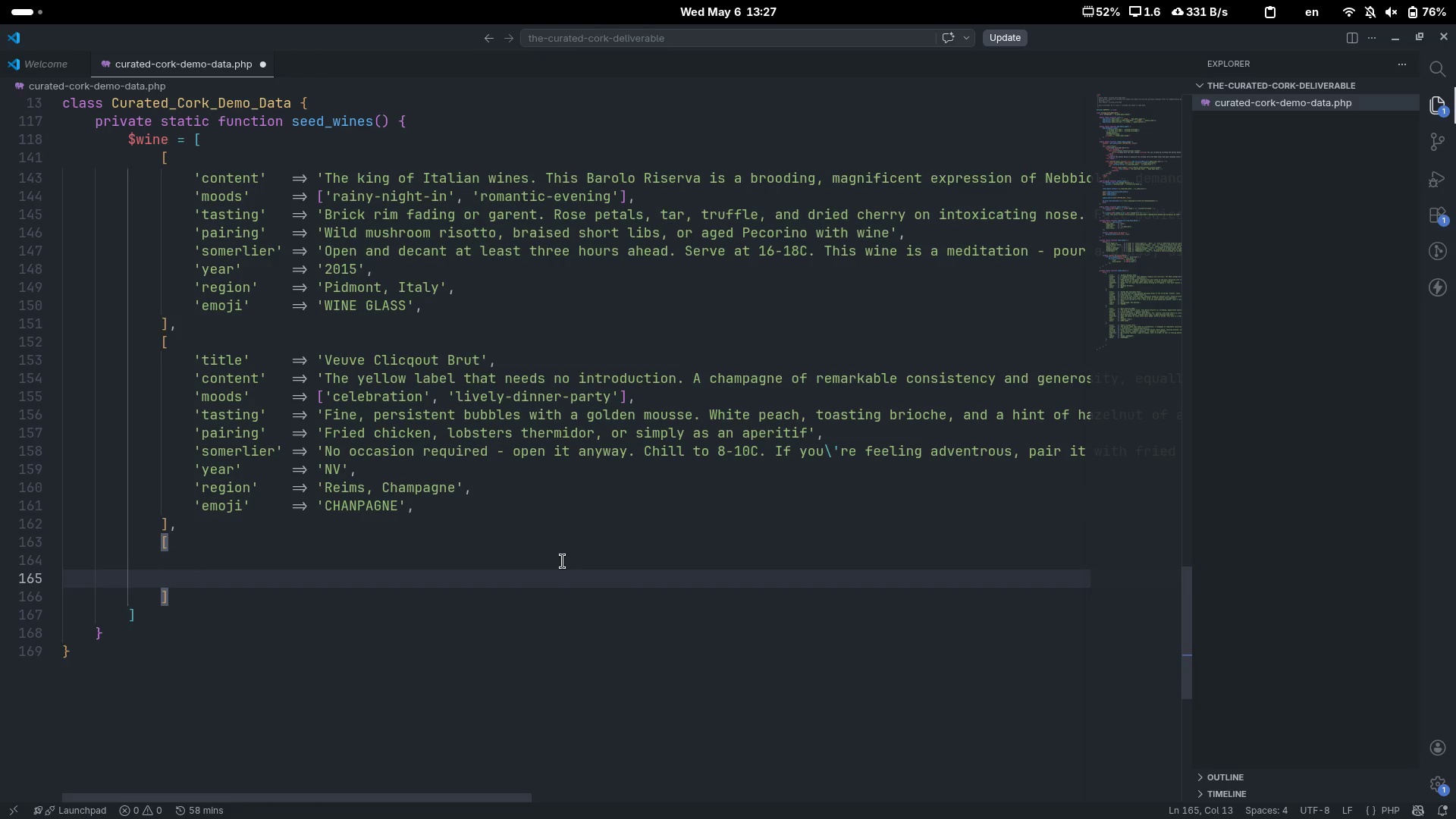 
key(Control+Z)
 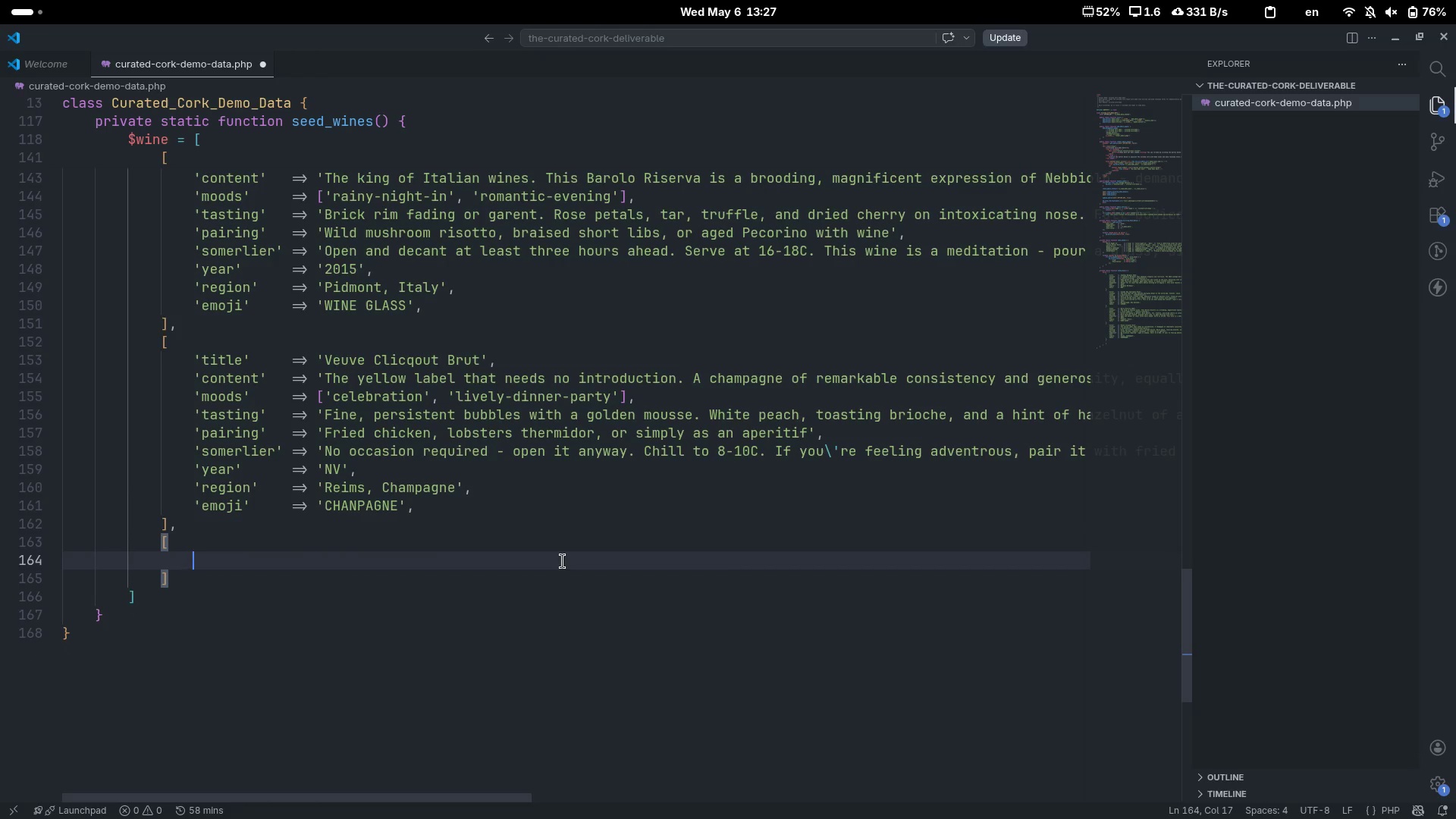 
key(Quote)
 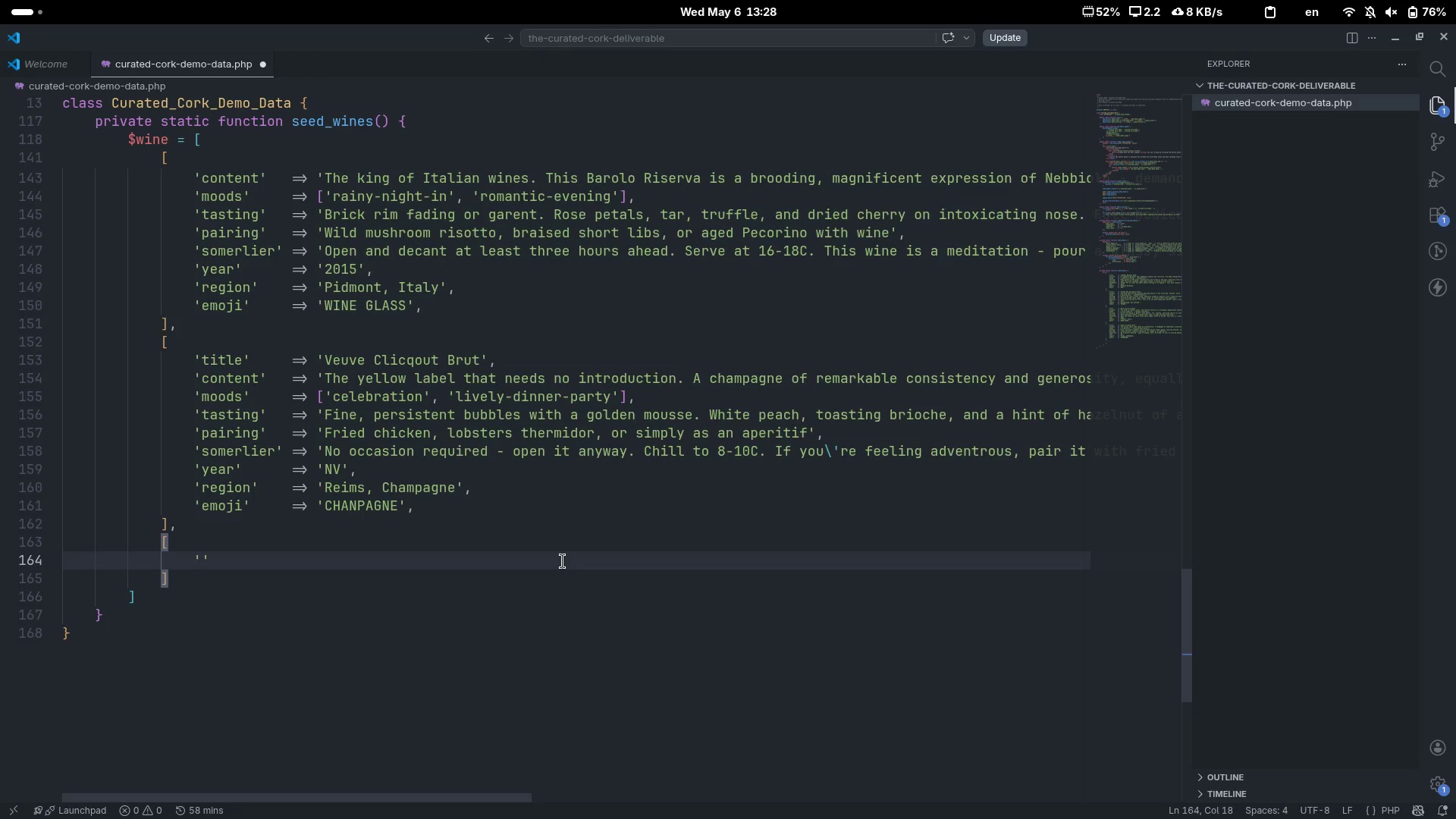 
wait(14.9)
 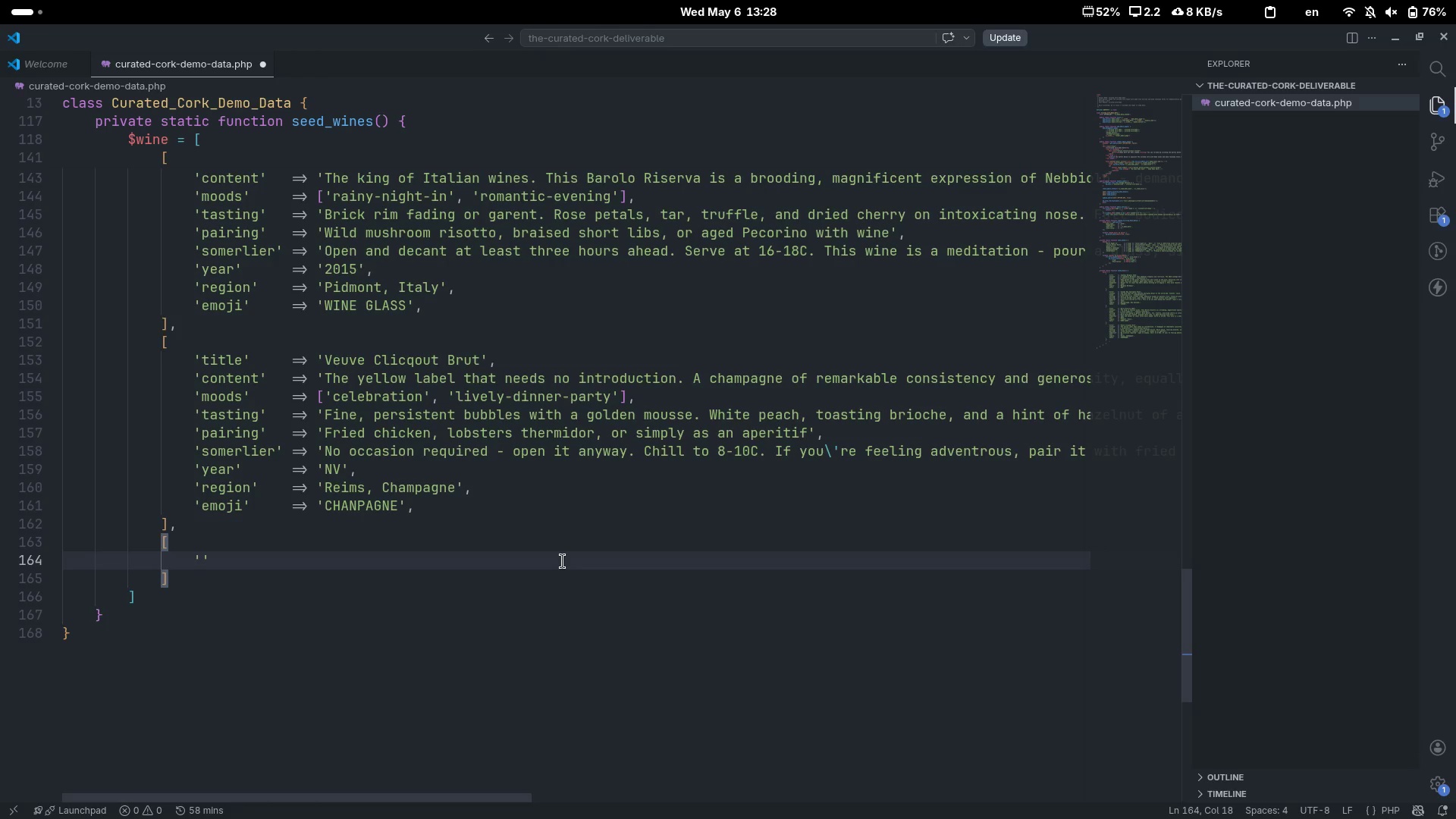 
type(title)
 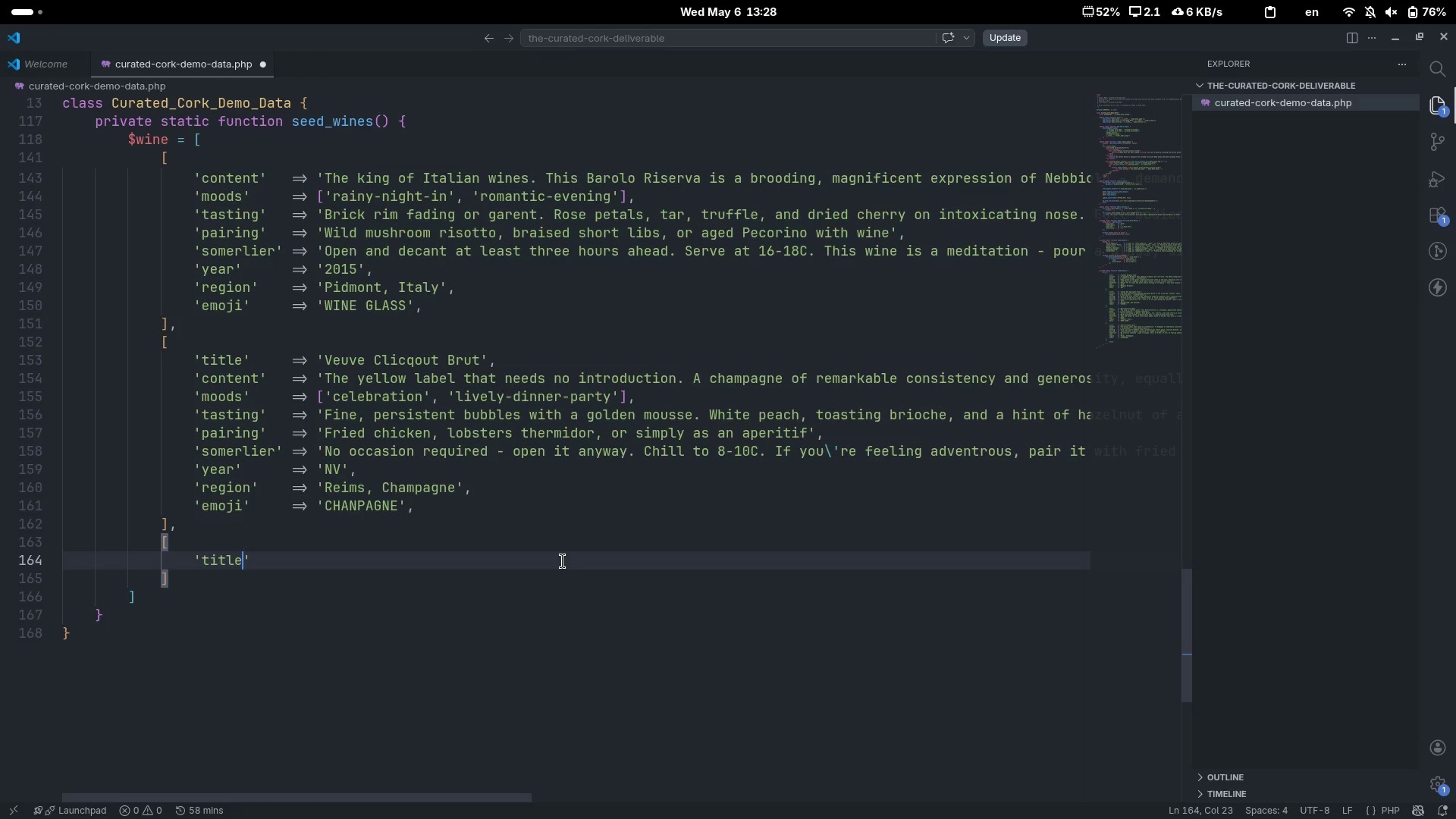 
key(ArrowRight)
 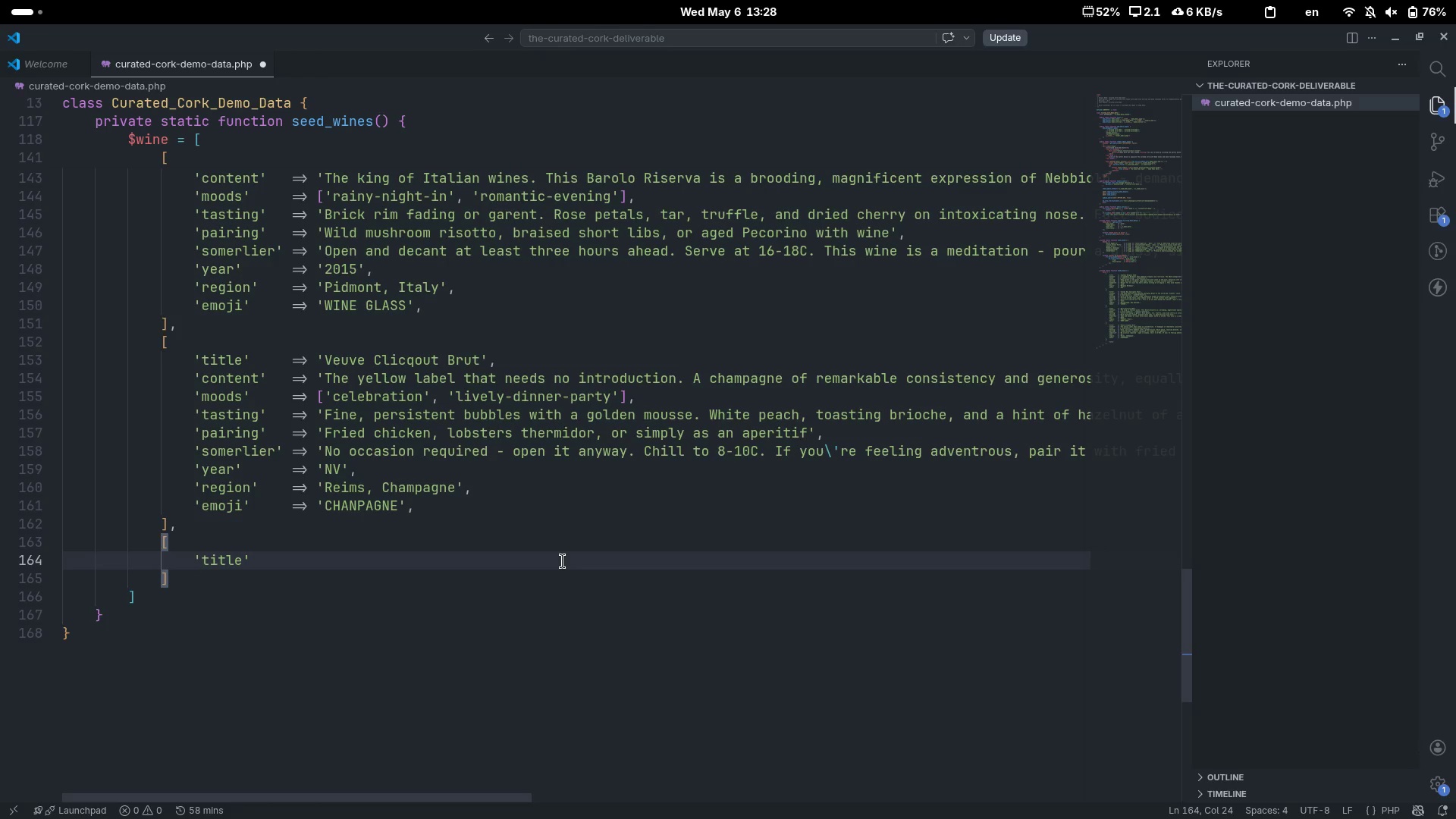 
key(Tab)
key(Tab)
type(=> 'Meim)
key(Backspace)
type(omo)
key(Backspace)
type(i)
 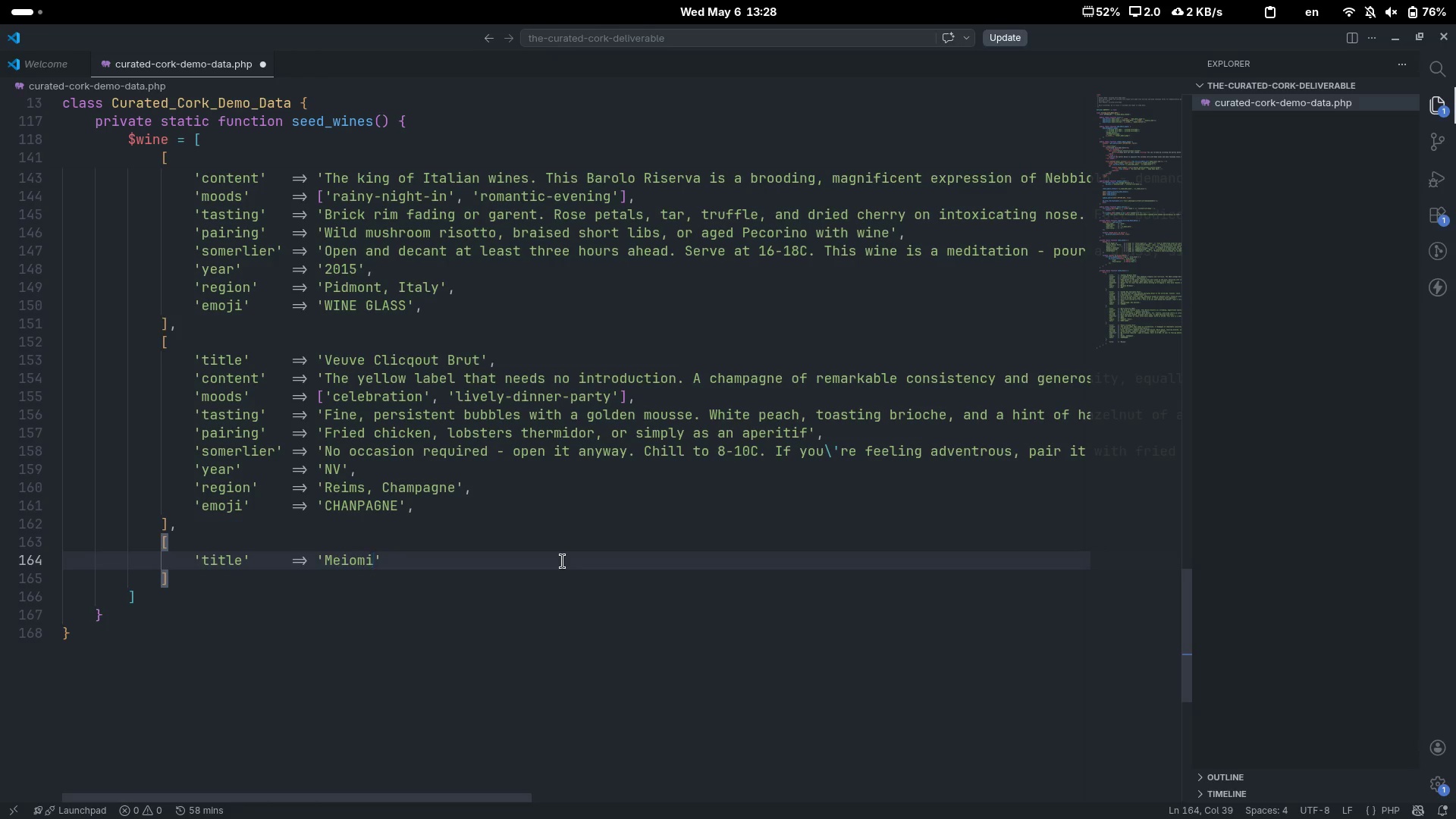 
wait(24.16)
 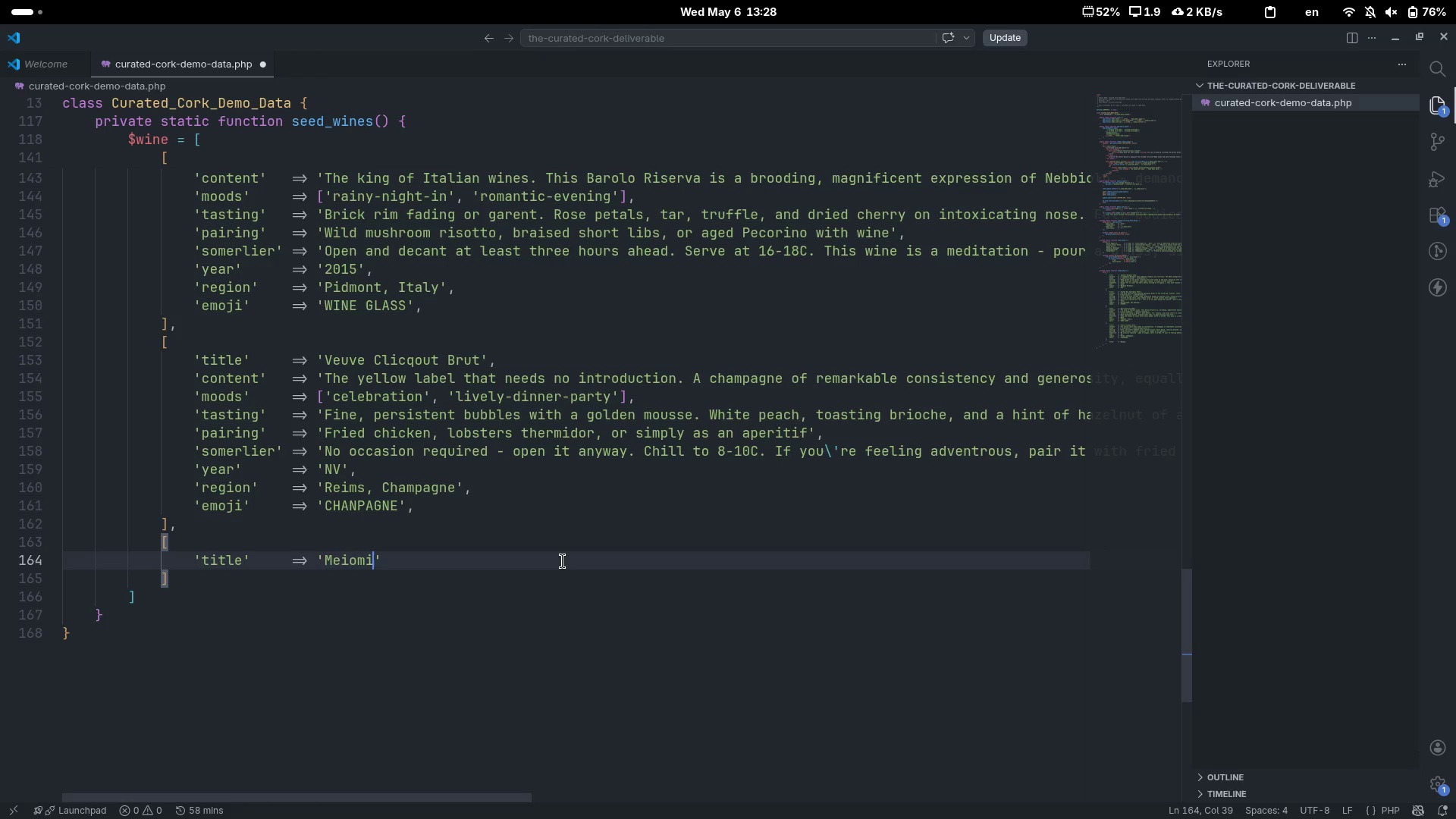 
type( Pinot Noir)
 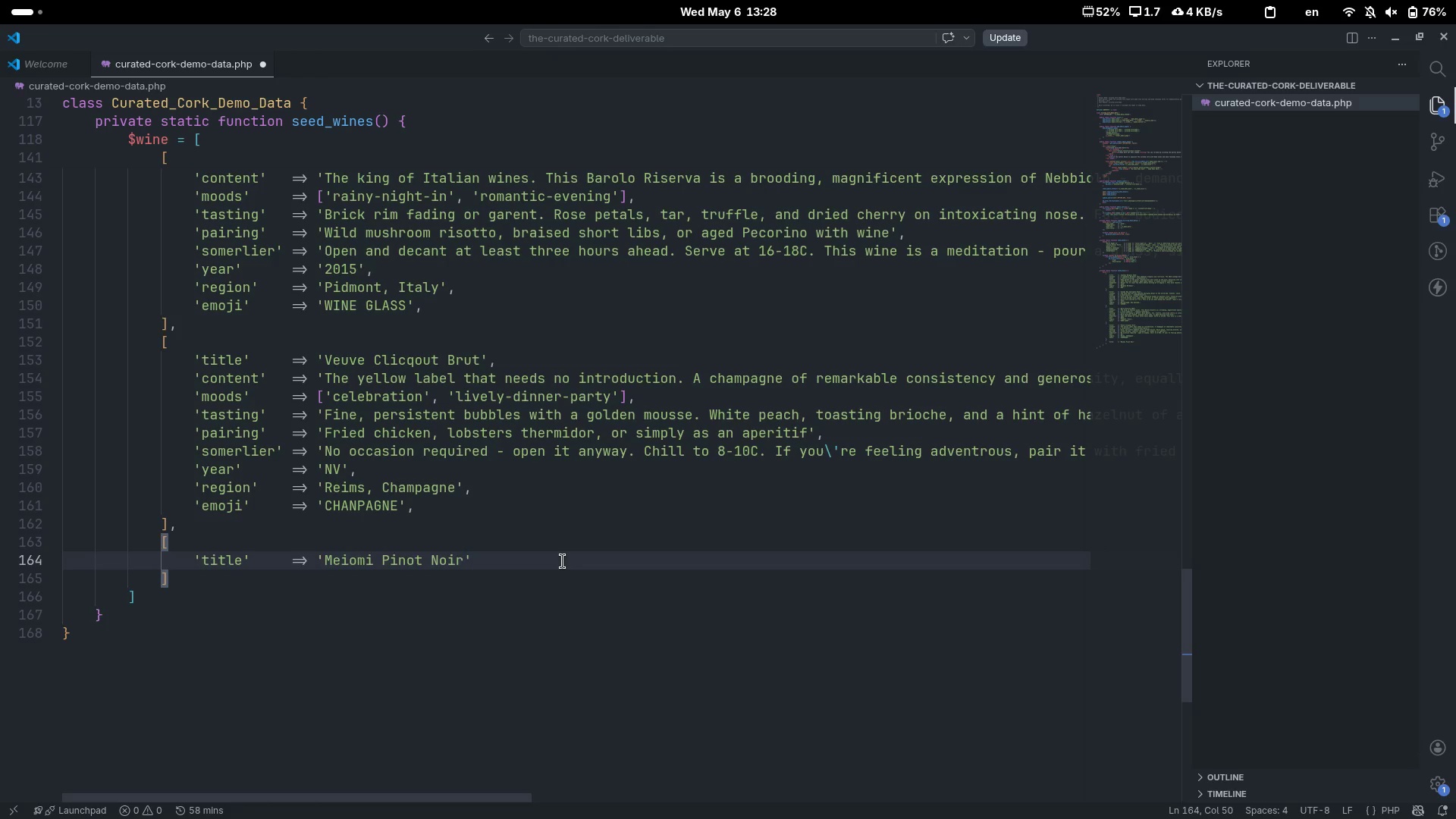 
key(ArrowRight)
 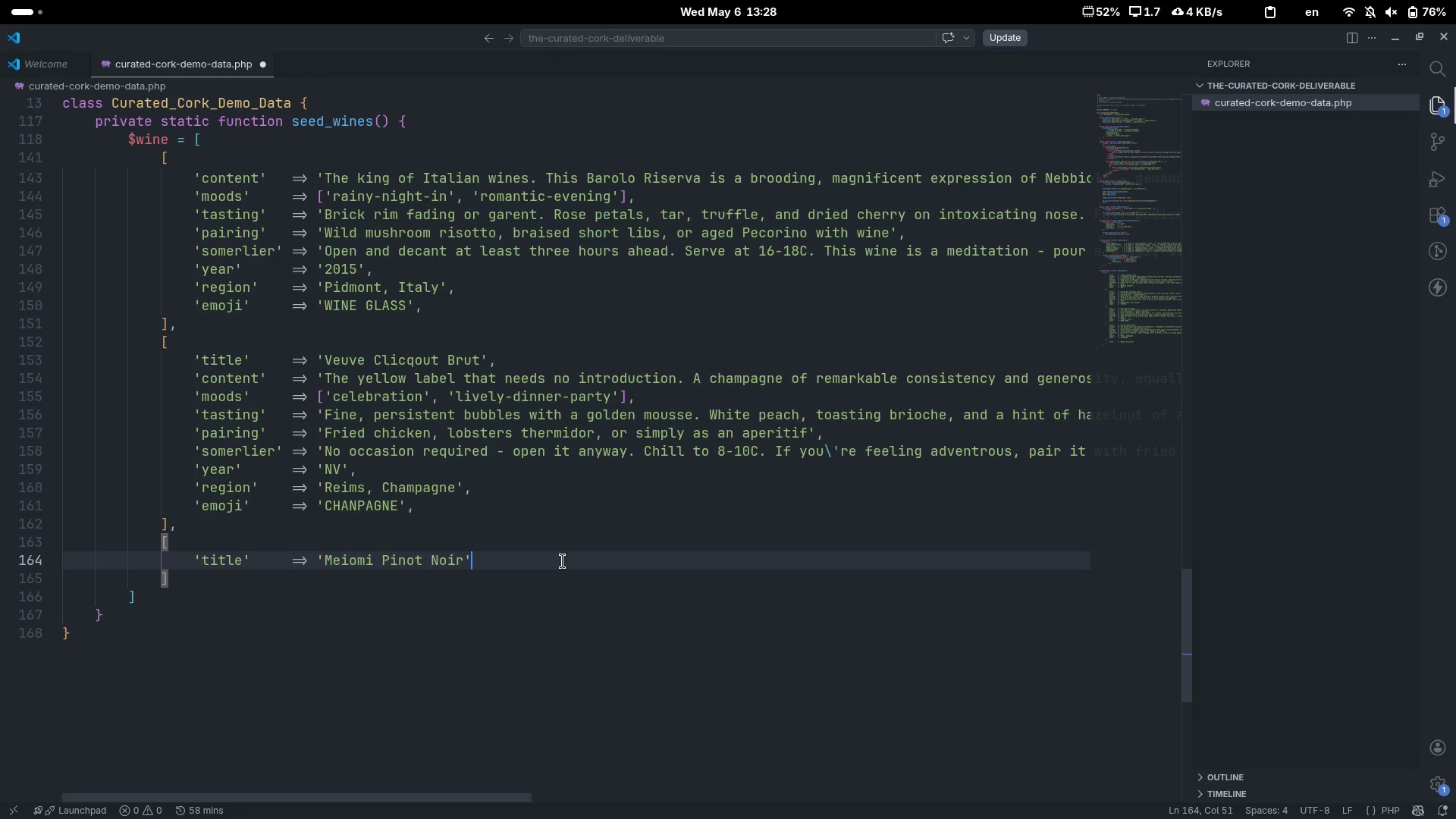 
key(Comma)
 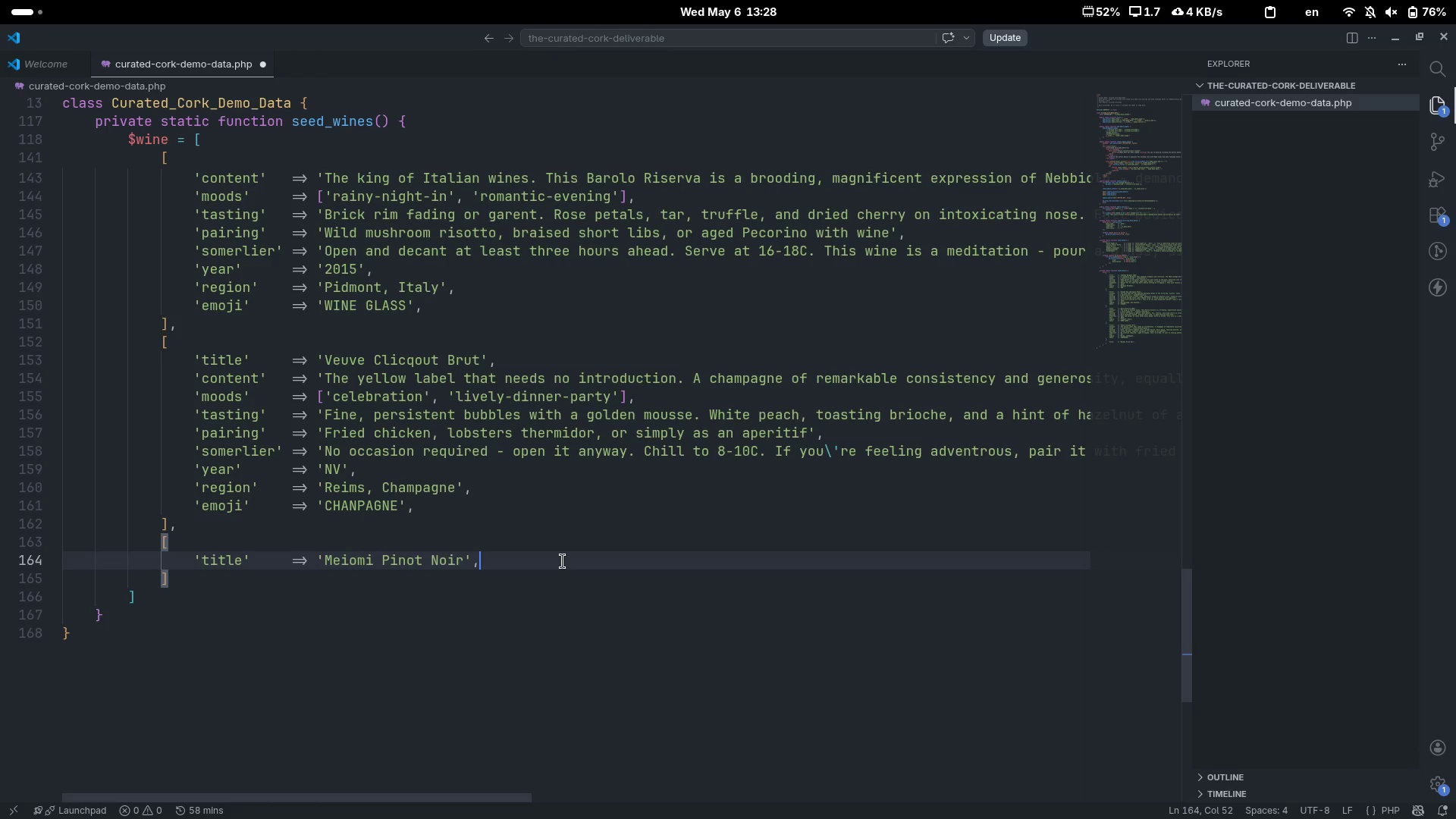 
key(Enter)
 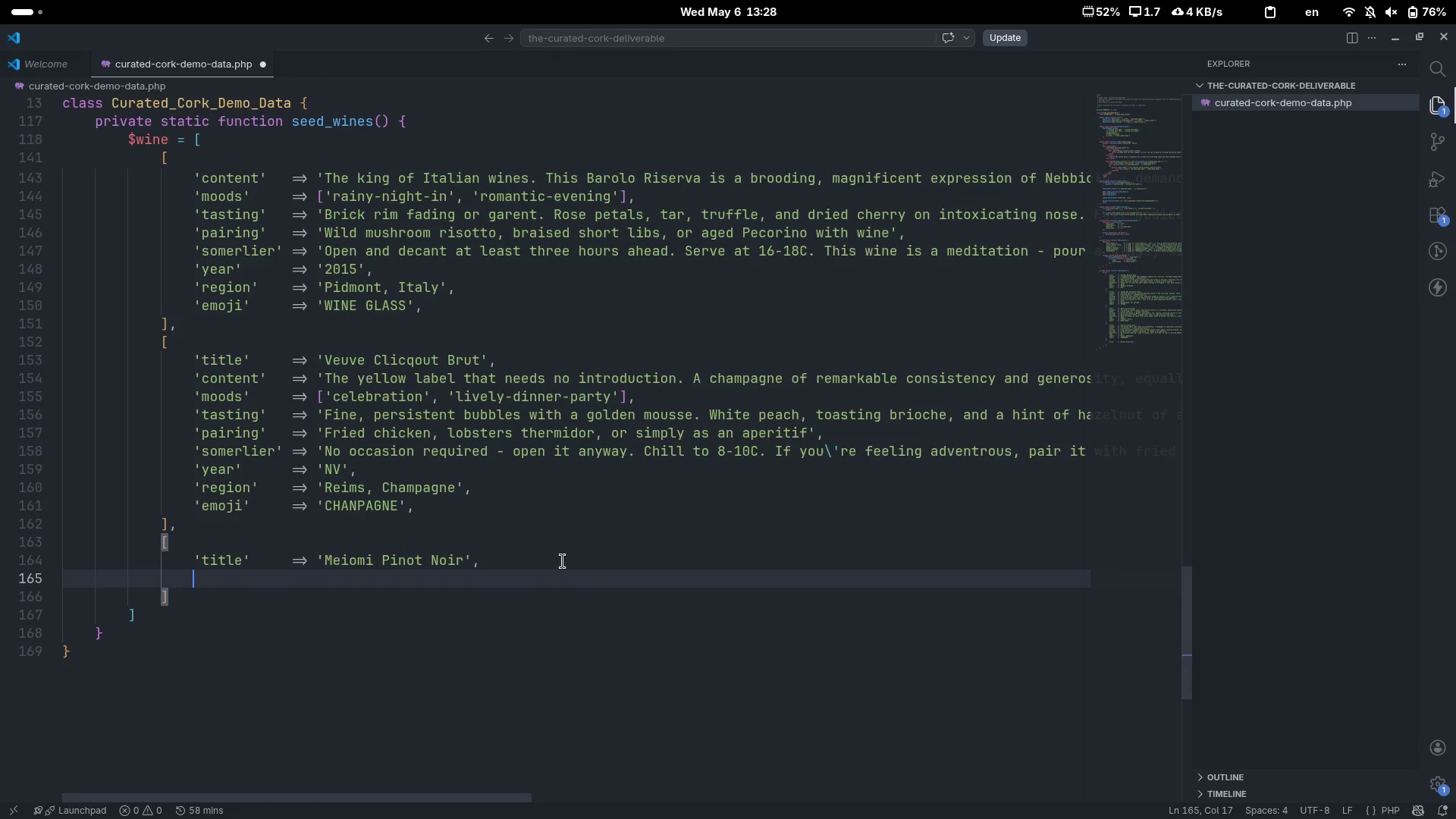 
type('content)
 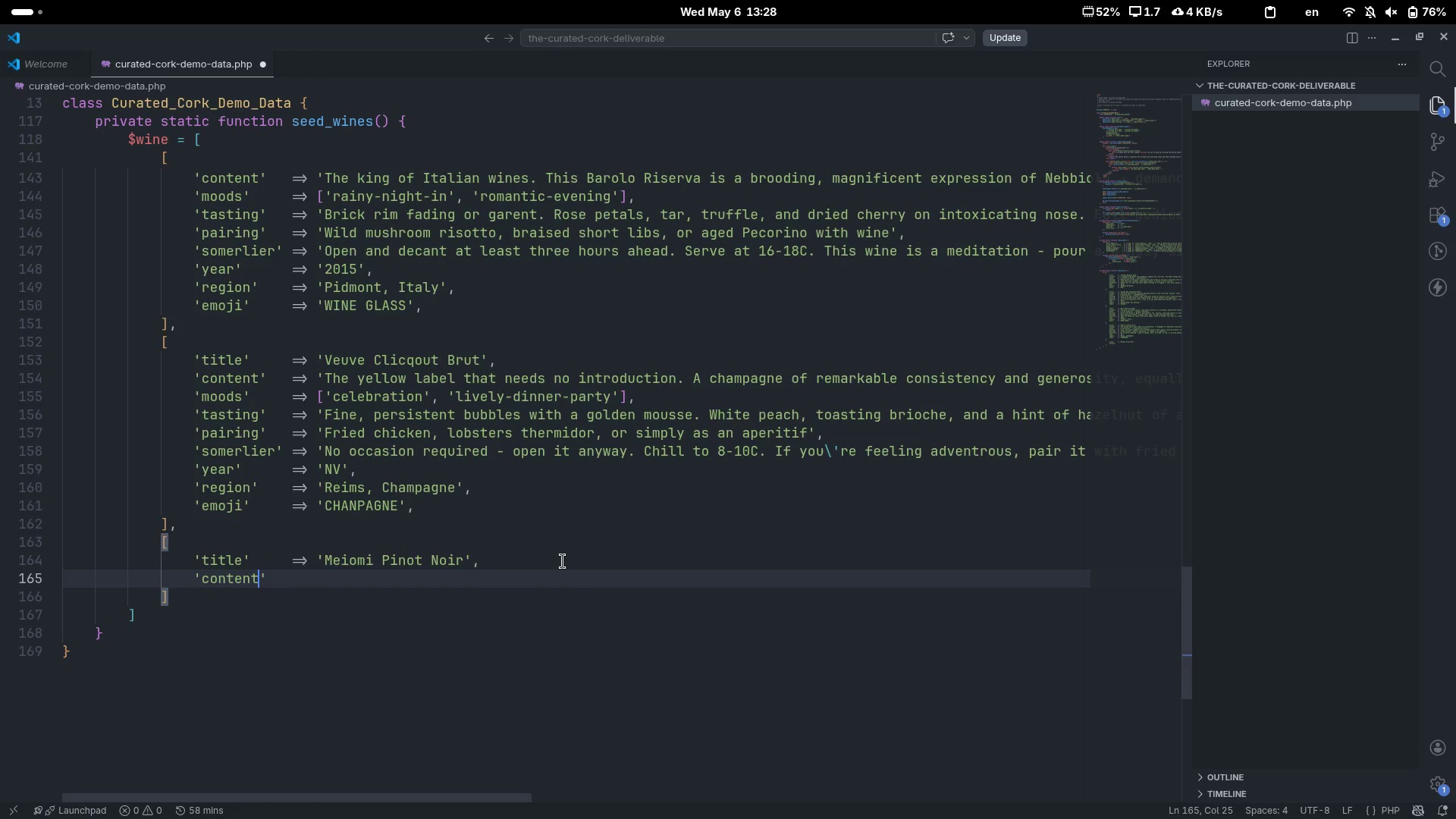 
key(ArrowRight)
 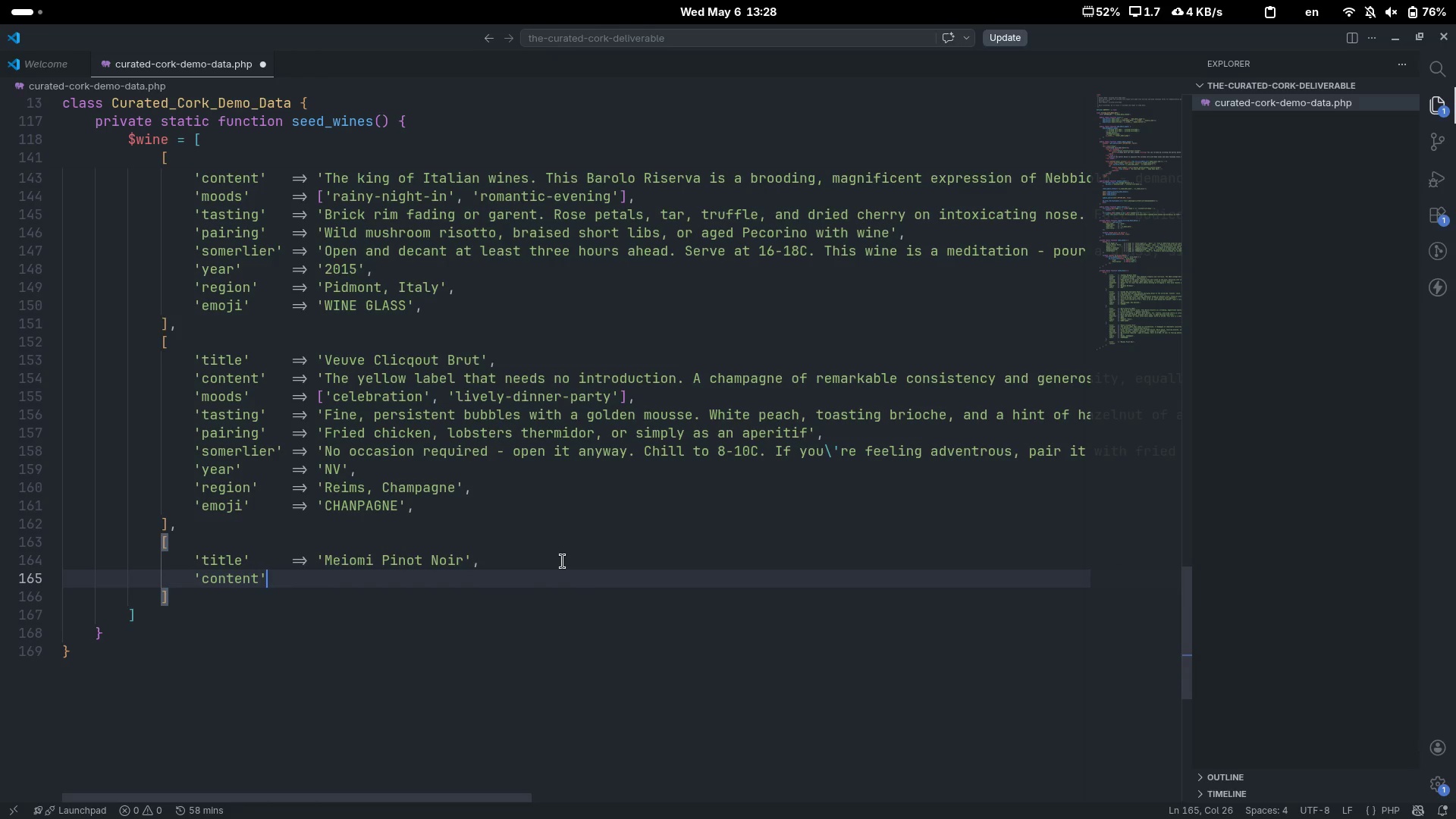 
key(Tab)
type(=> 'p)
key(Backspace)
type(Appre)
key(Backspace)
 